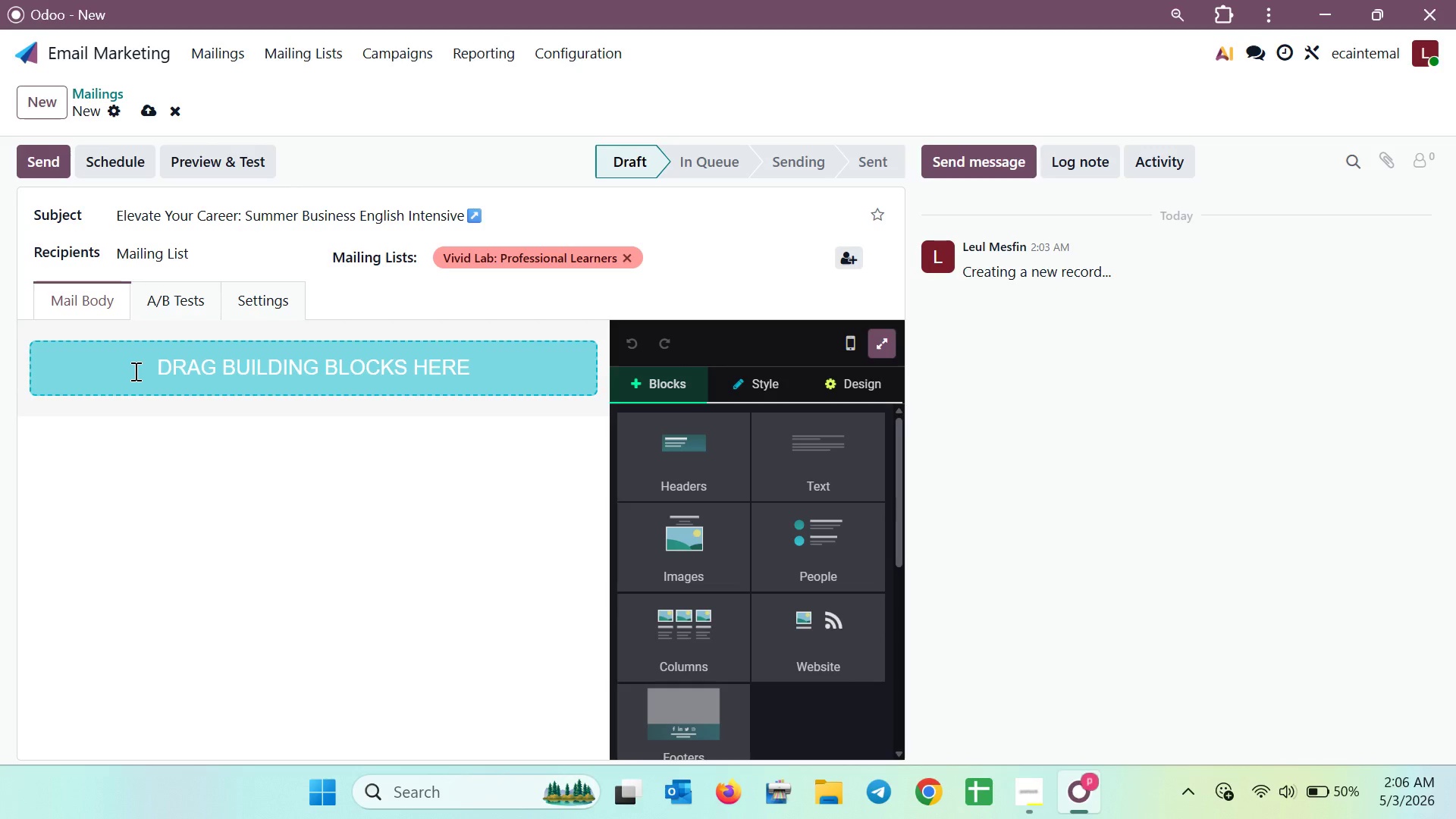 
wait(14.06)
 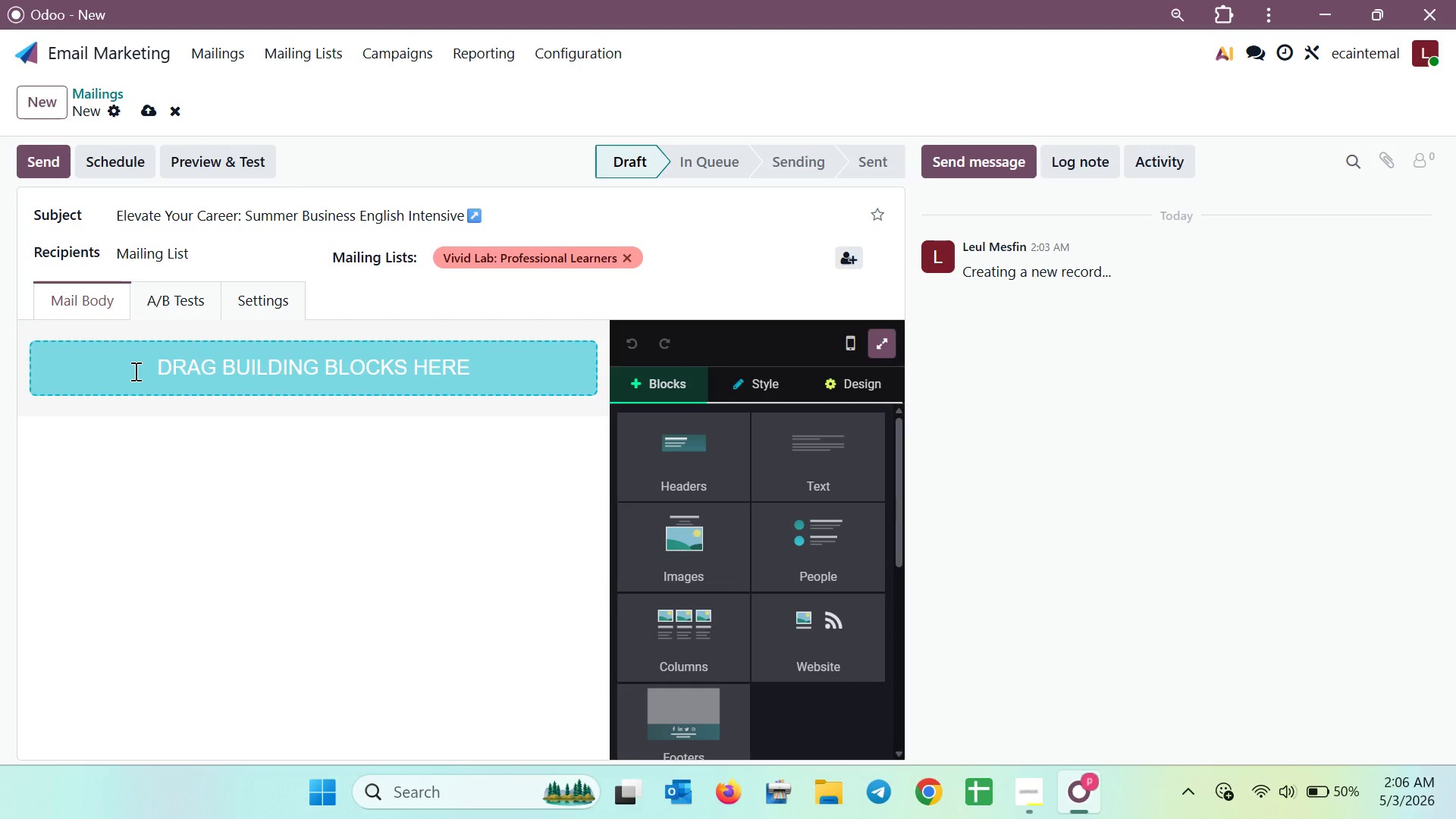 
left_click_drag(start_coordinate=[708, 554], to_coordinate=[357, 354])
 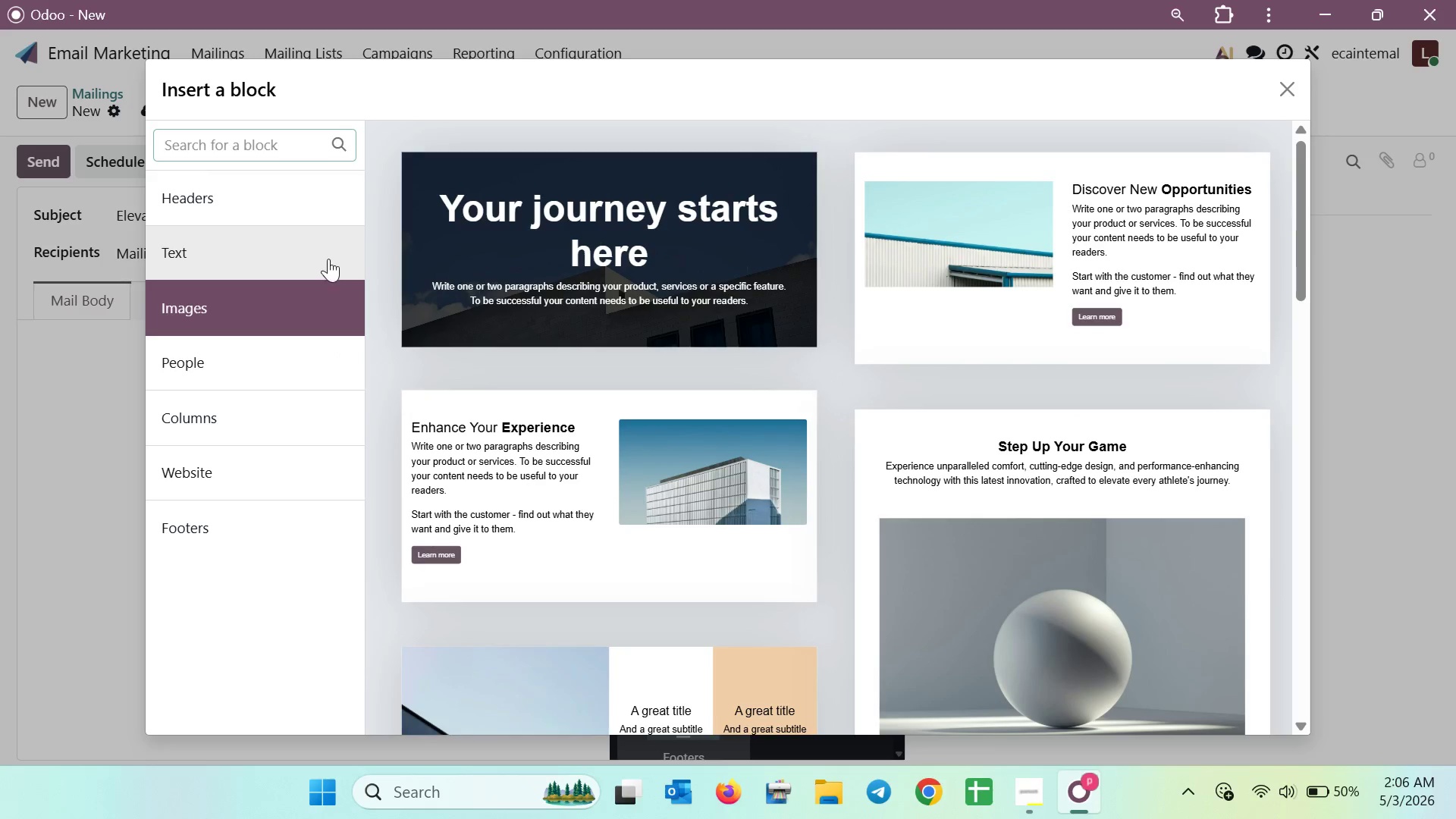 
left_click([507, 203])
 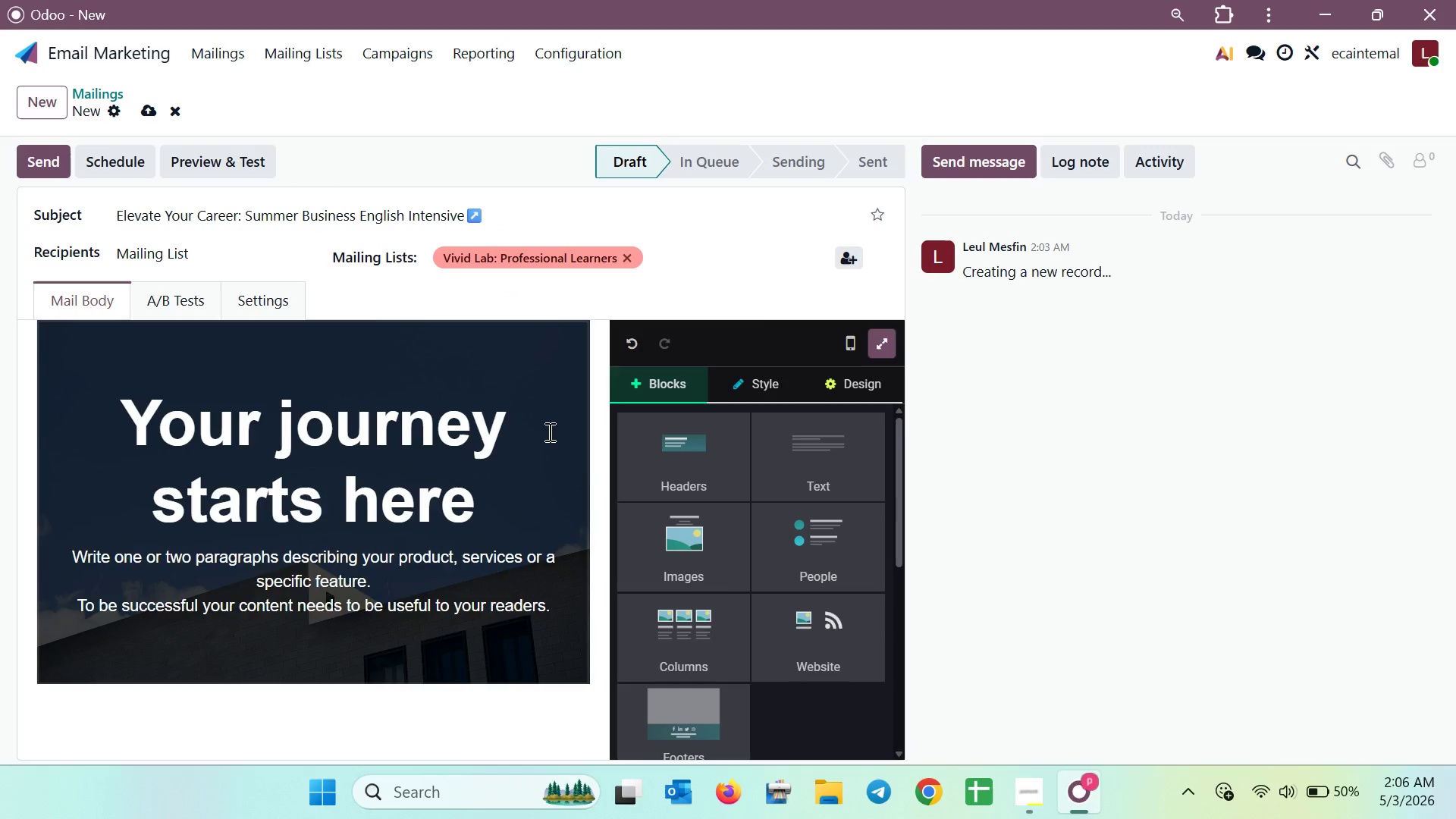 
left_click_drag(start_coordinate=[552, 613], to_coordinate=[91, 402])
 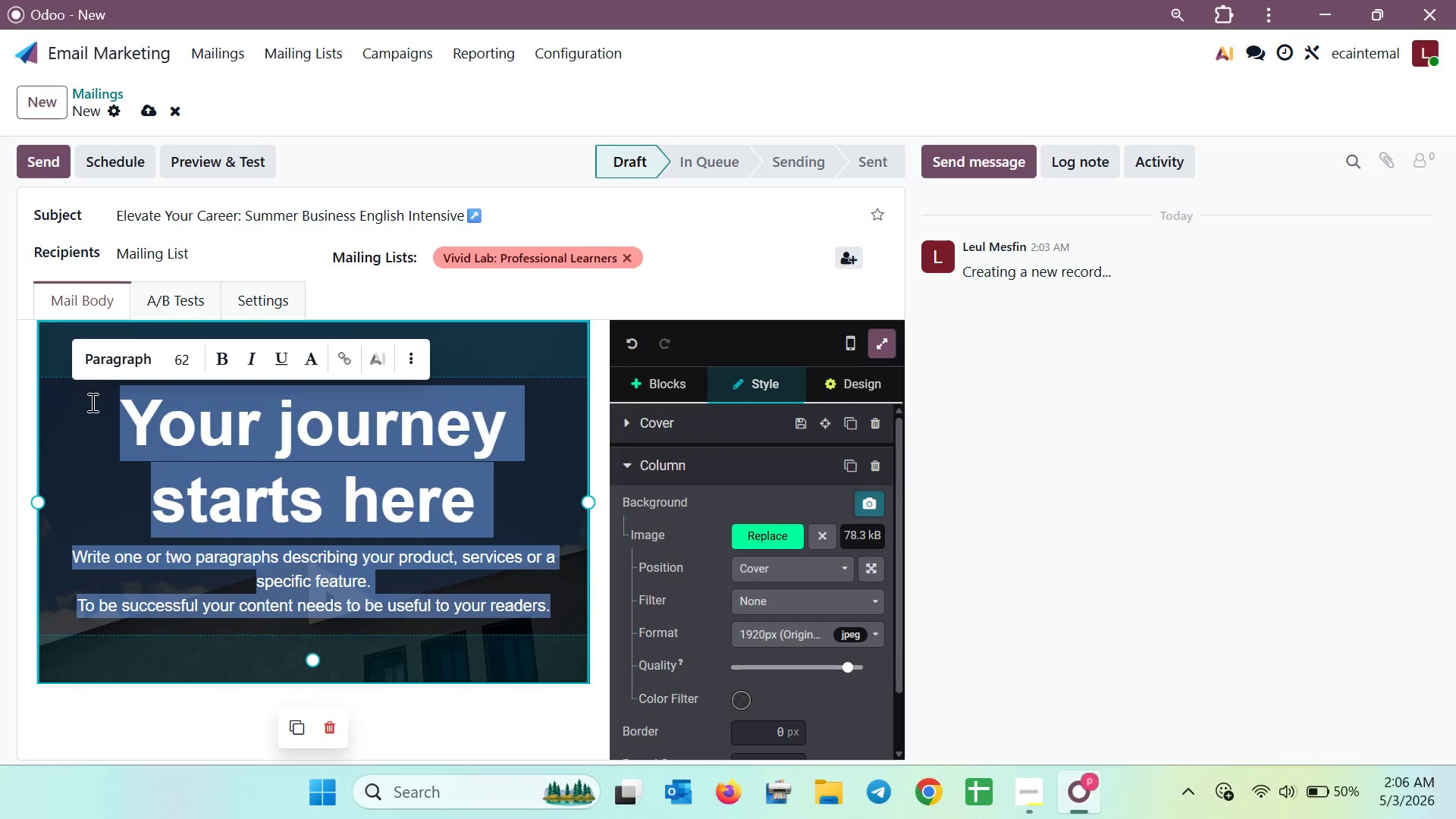 
key(Backspace)
 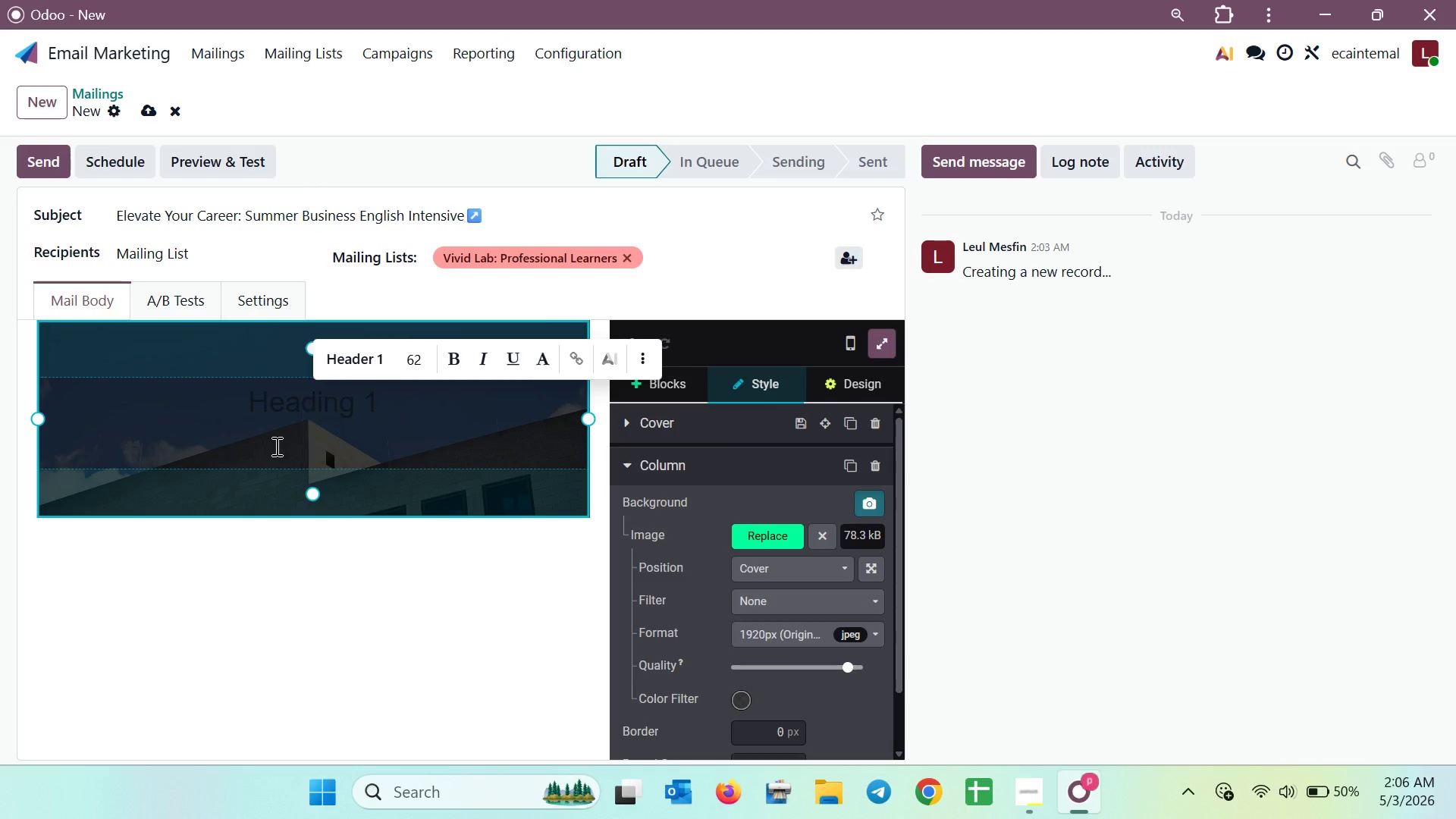 
wait(5.52)
 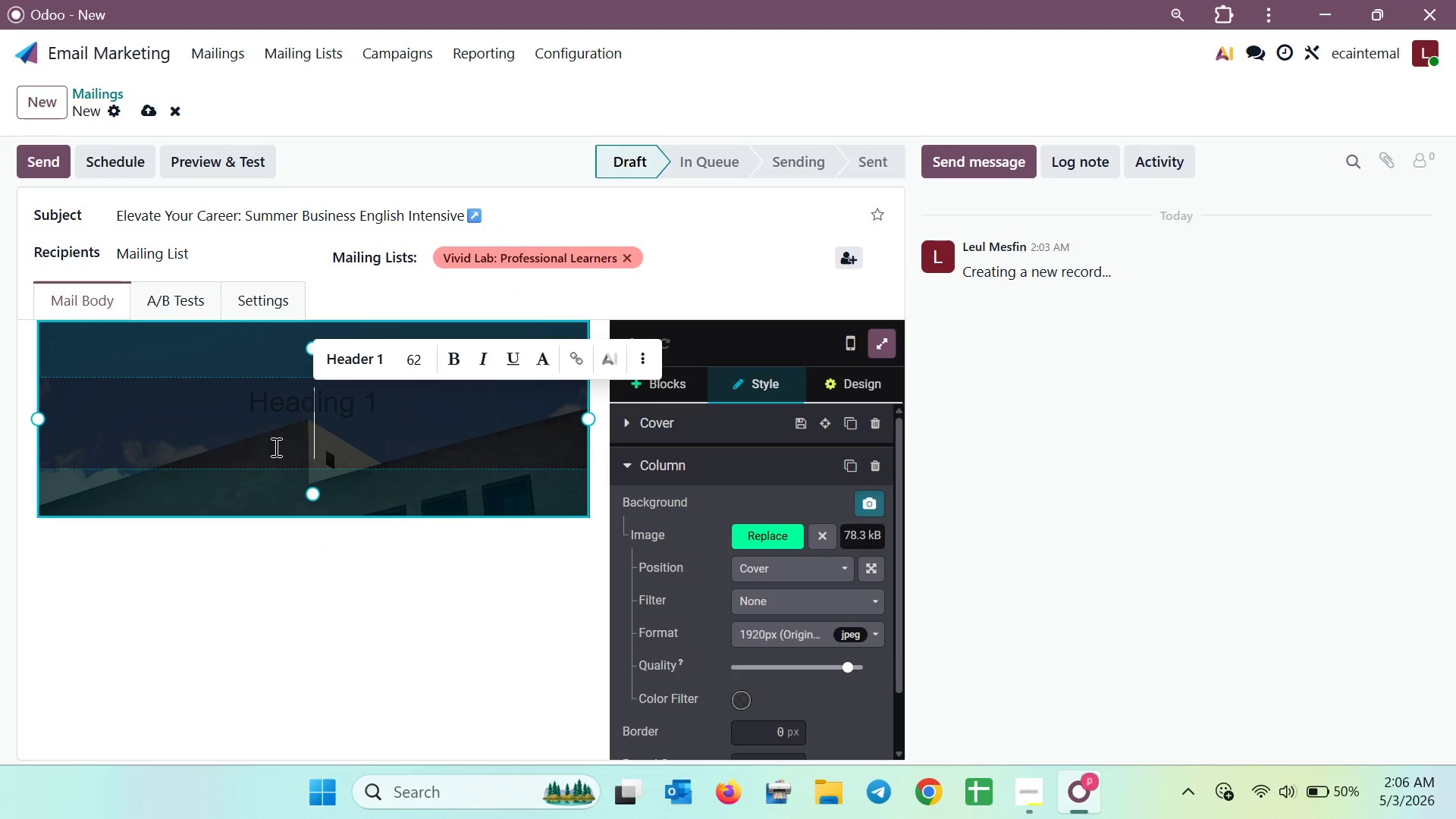 
type(m)
key(Backspace)
type(Master)
 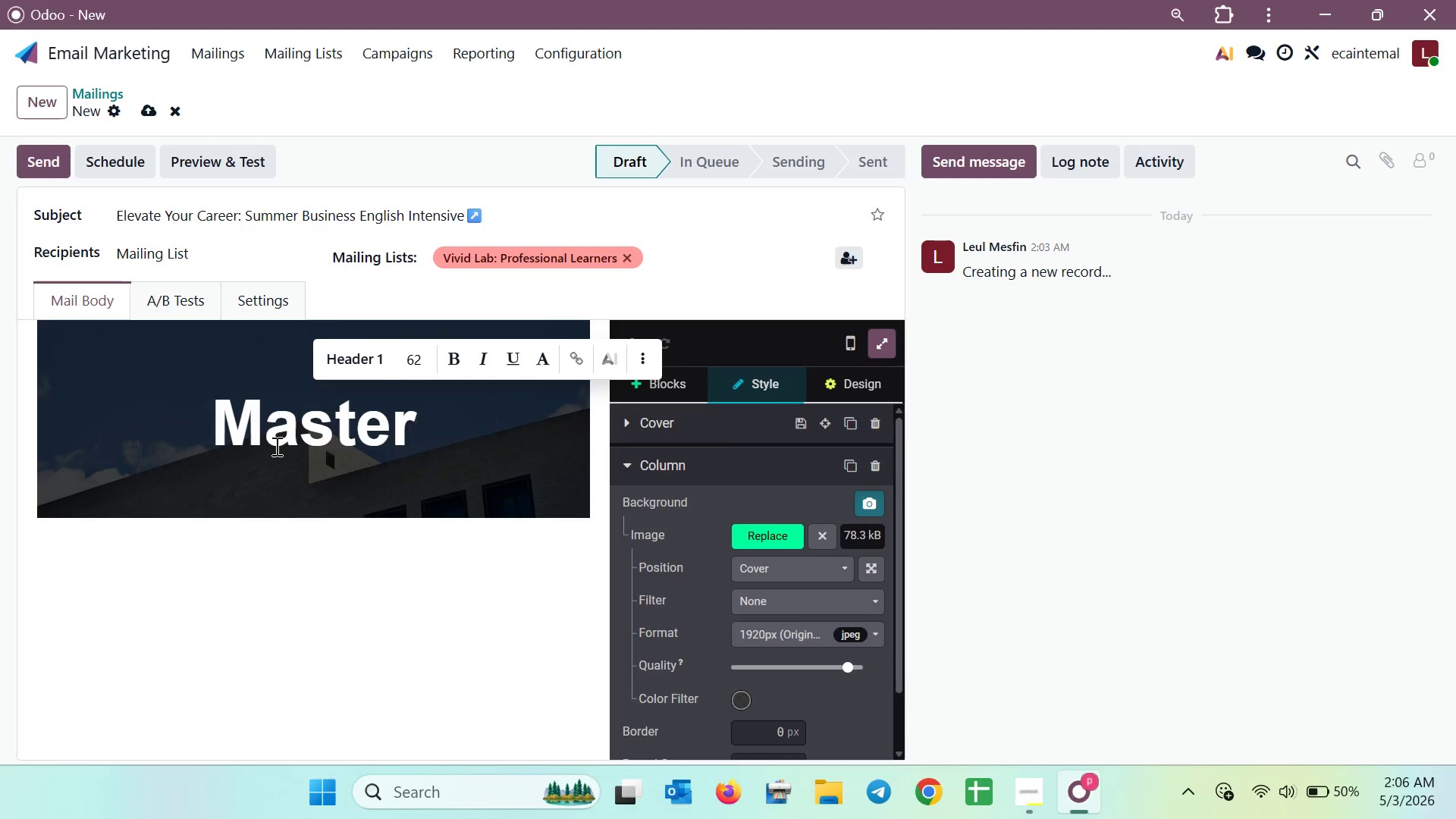 
left_click([419, 371])
 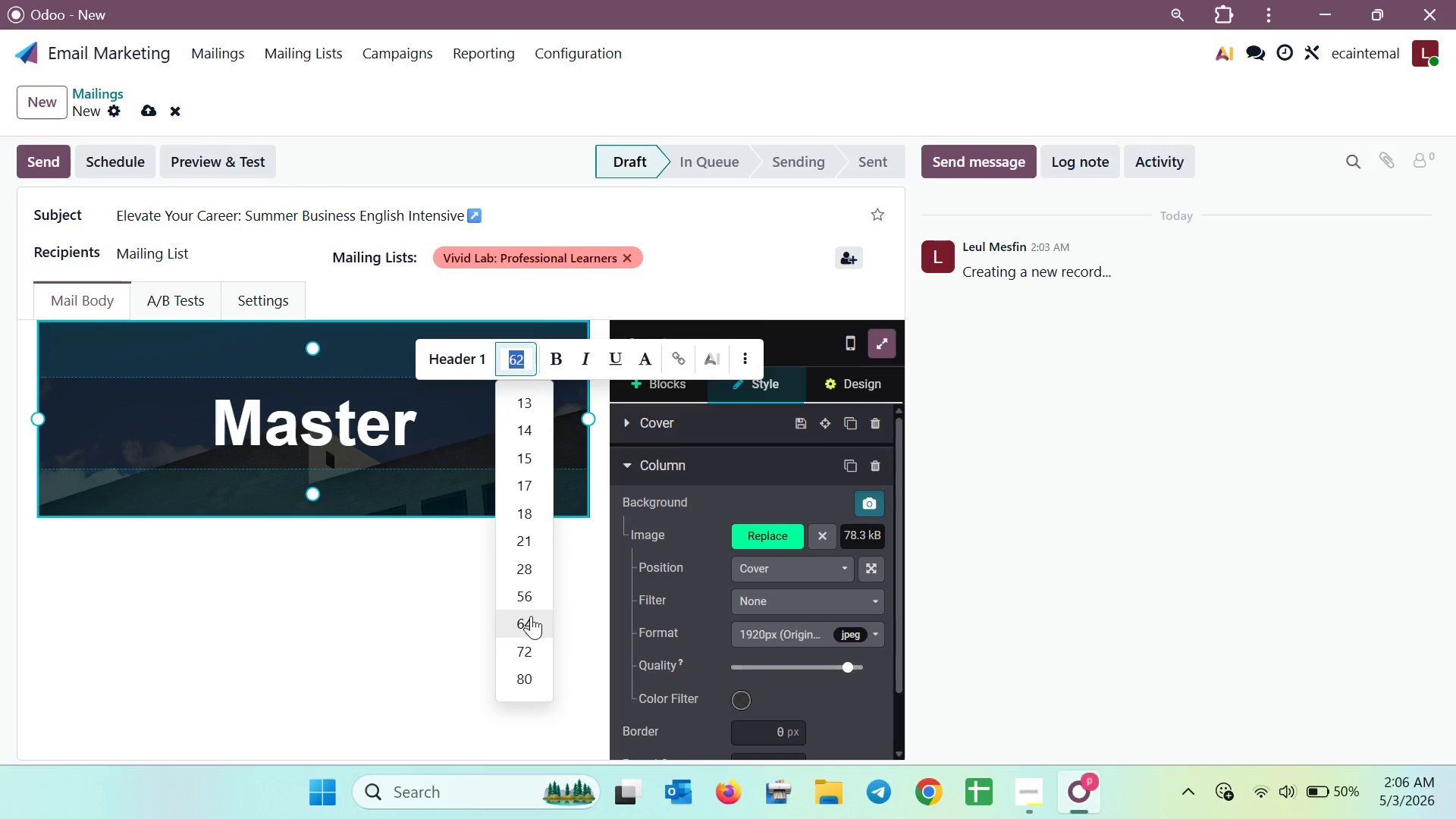 
left_click([531, 581])
 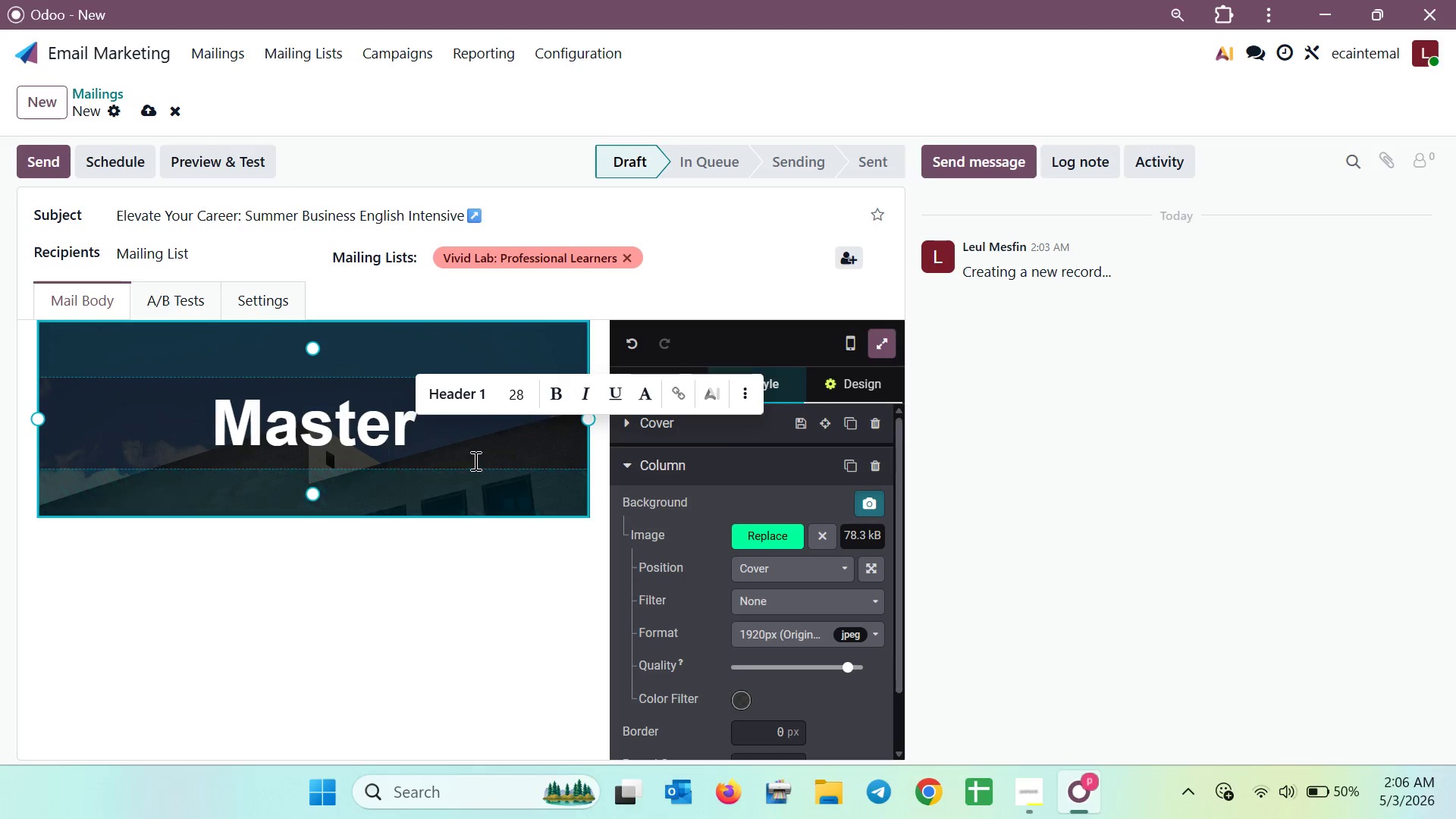 
left_click([472, 453])
 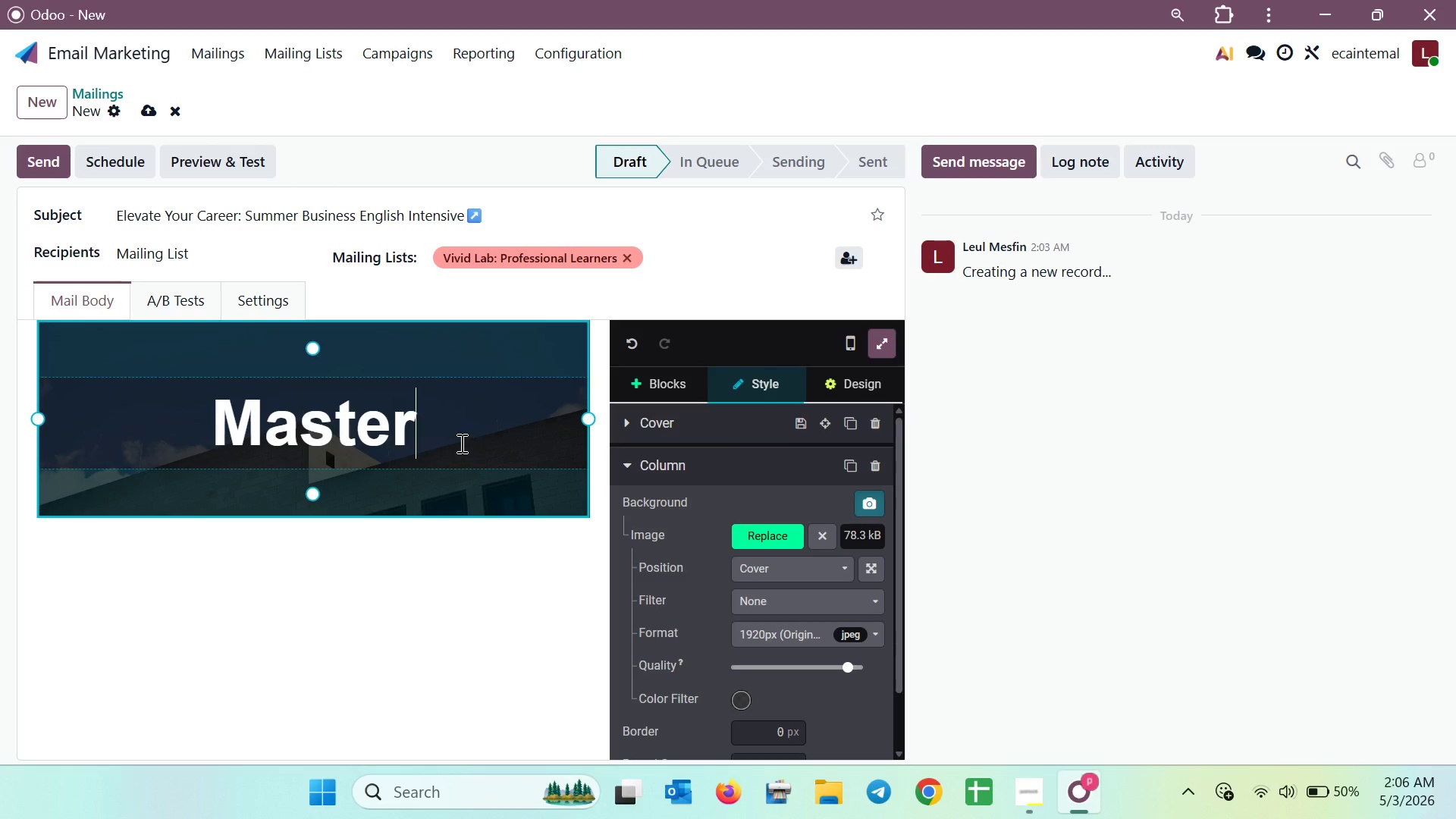 
key(Space)
 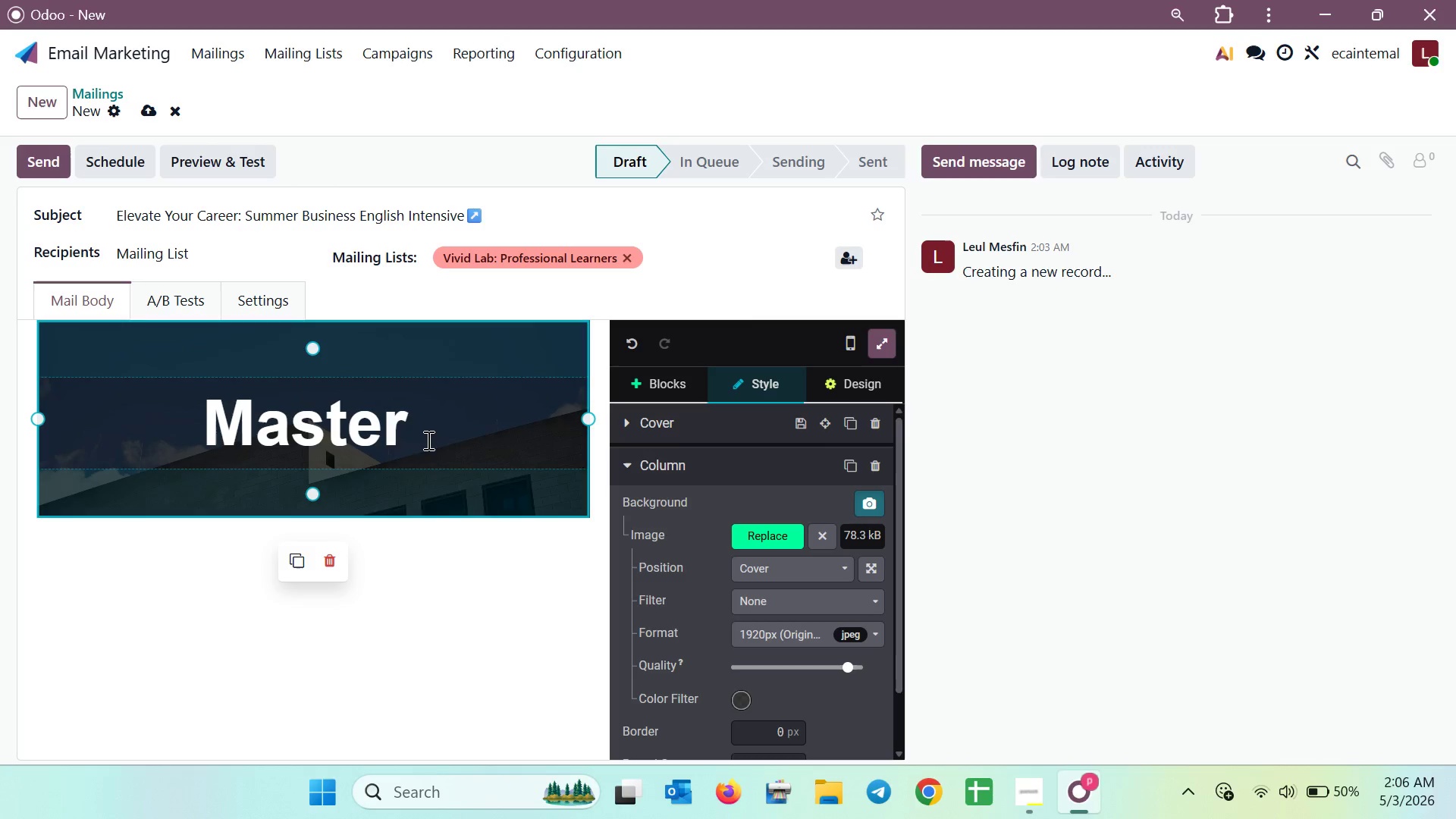 
left_click_drag(start_coordinate=[440, 442], to_coordinate=[146, 398])
 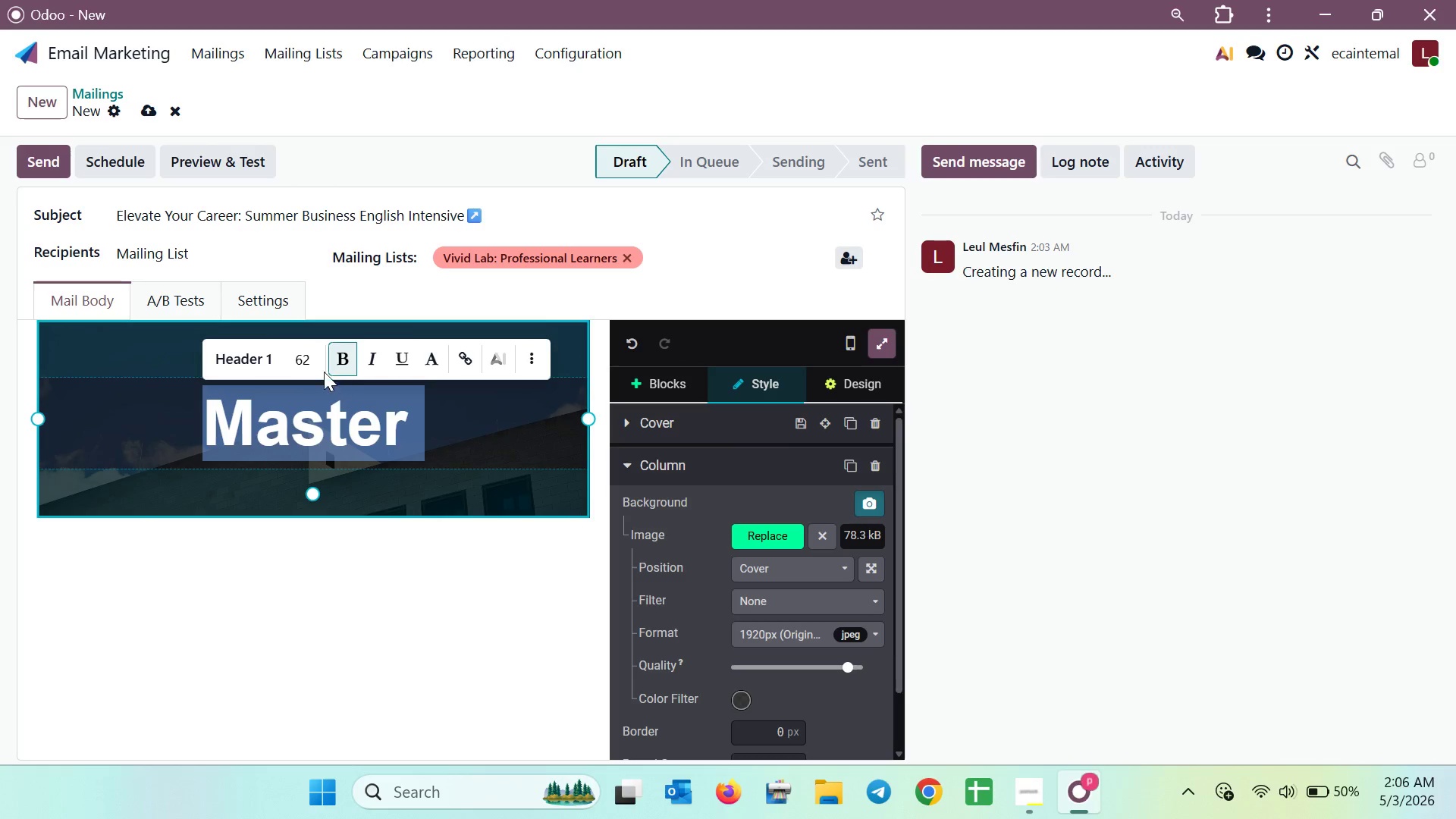 
left_click([299, 353])
 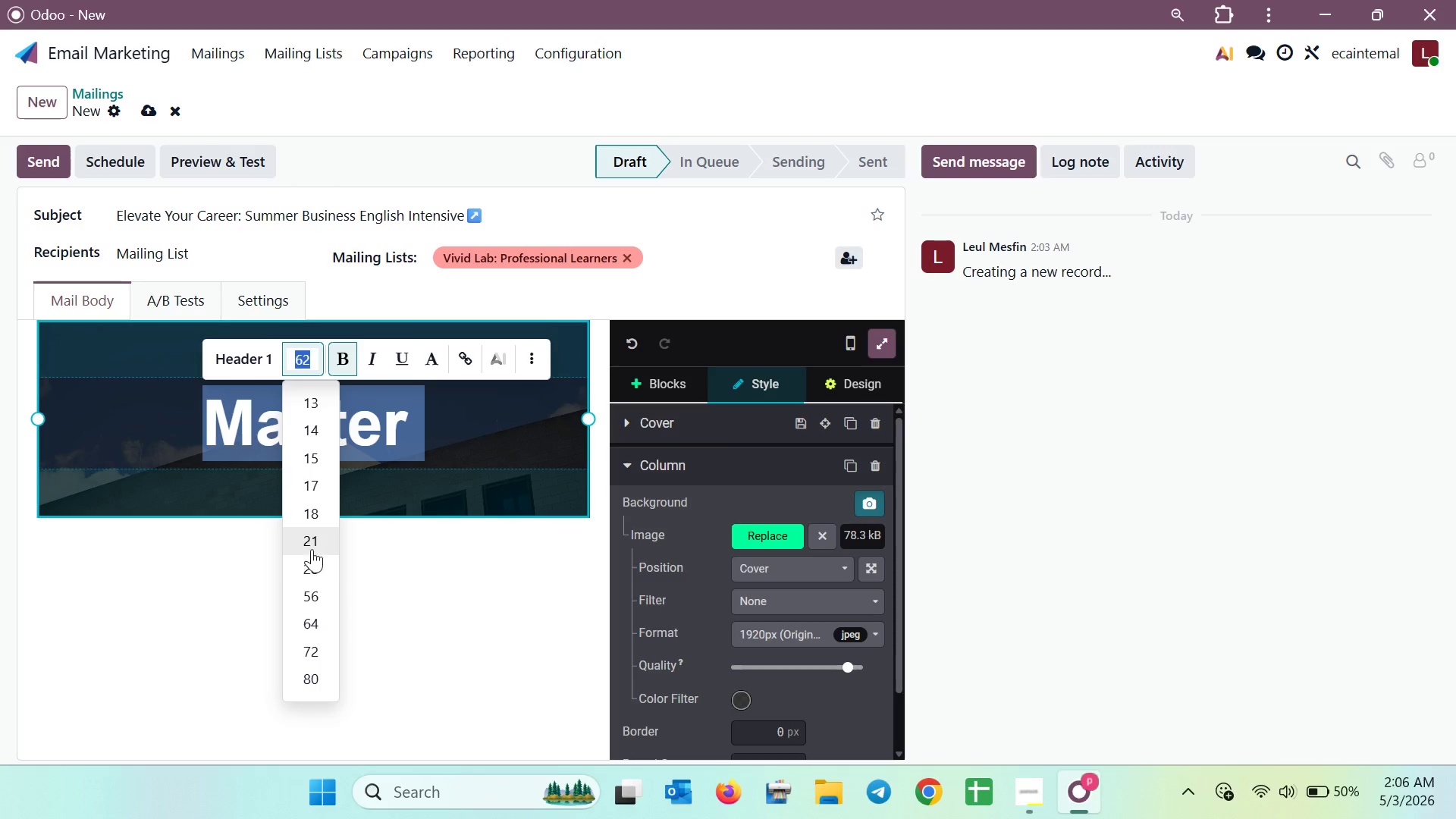 
left_click([312, 587])
 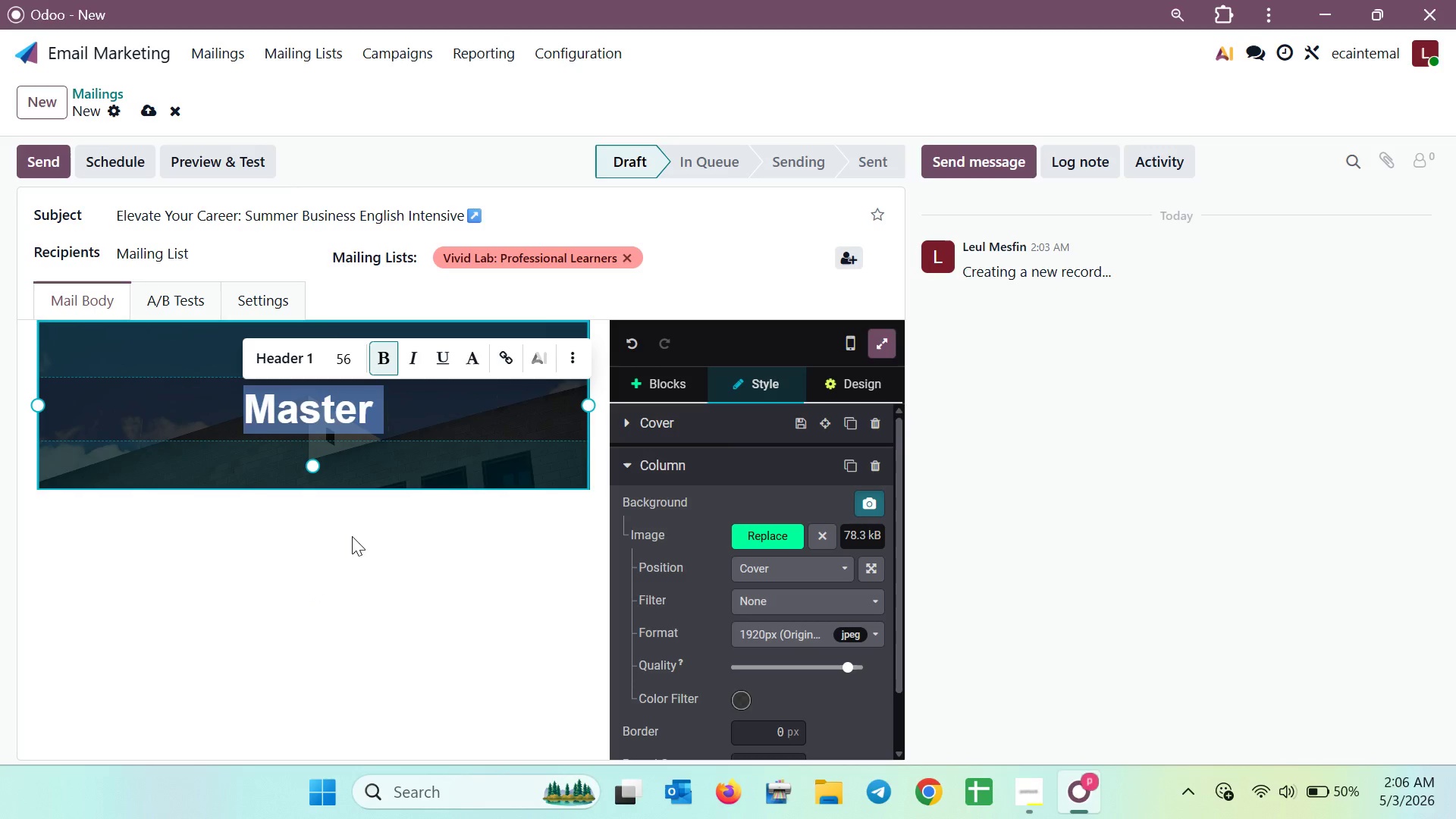 
left_click([416, 416])
 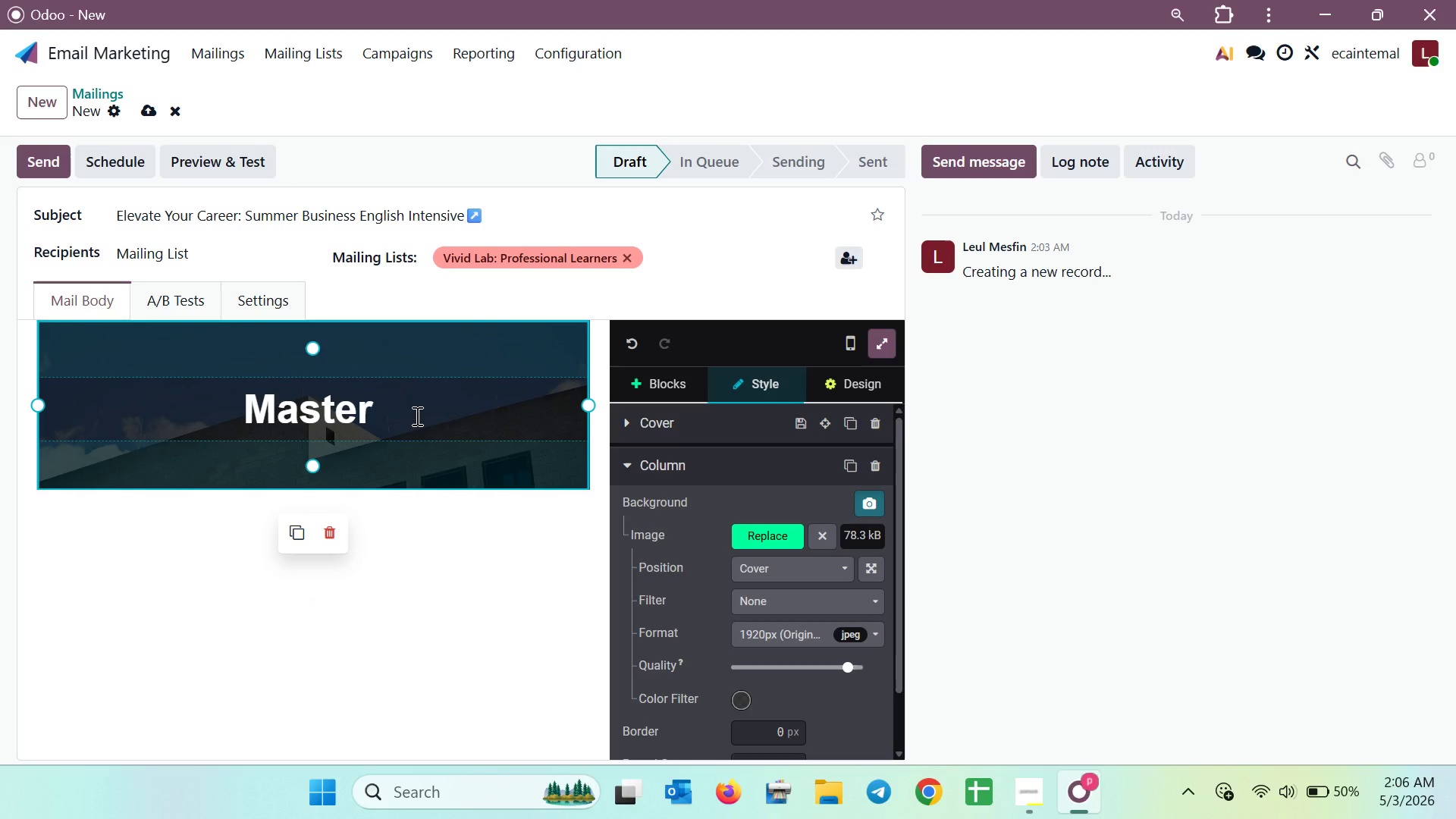 
type(T)
key(Backspace)
type(the Global Lang)
 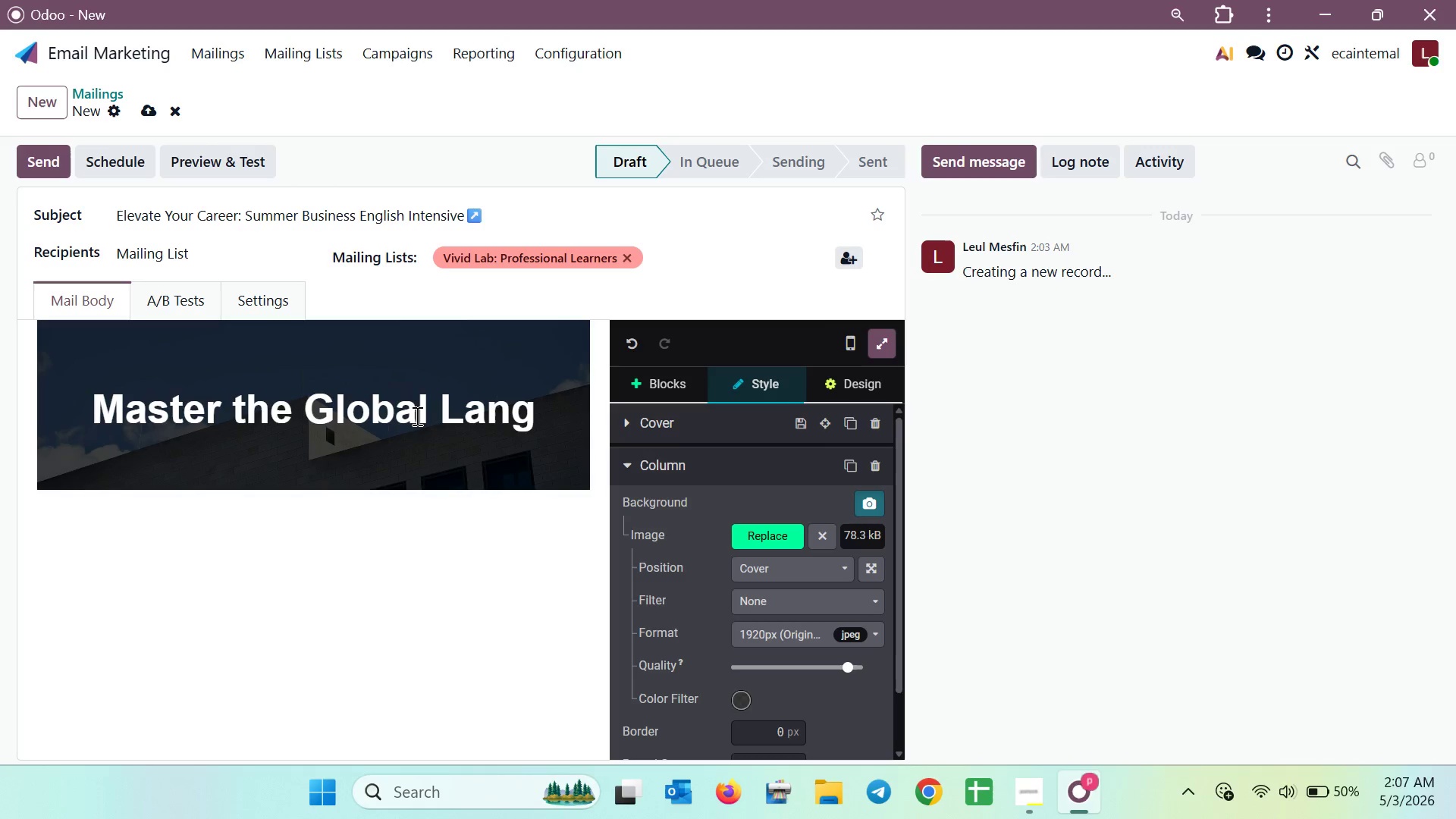 
type(uage of Business)
 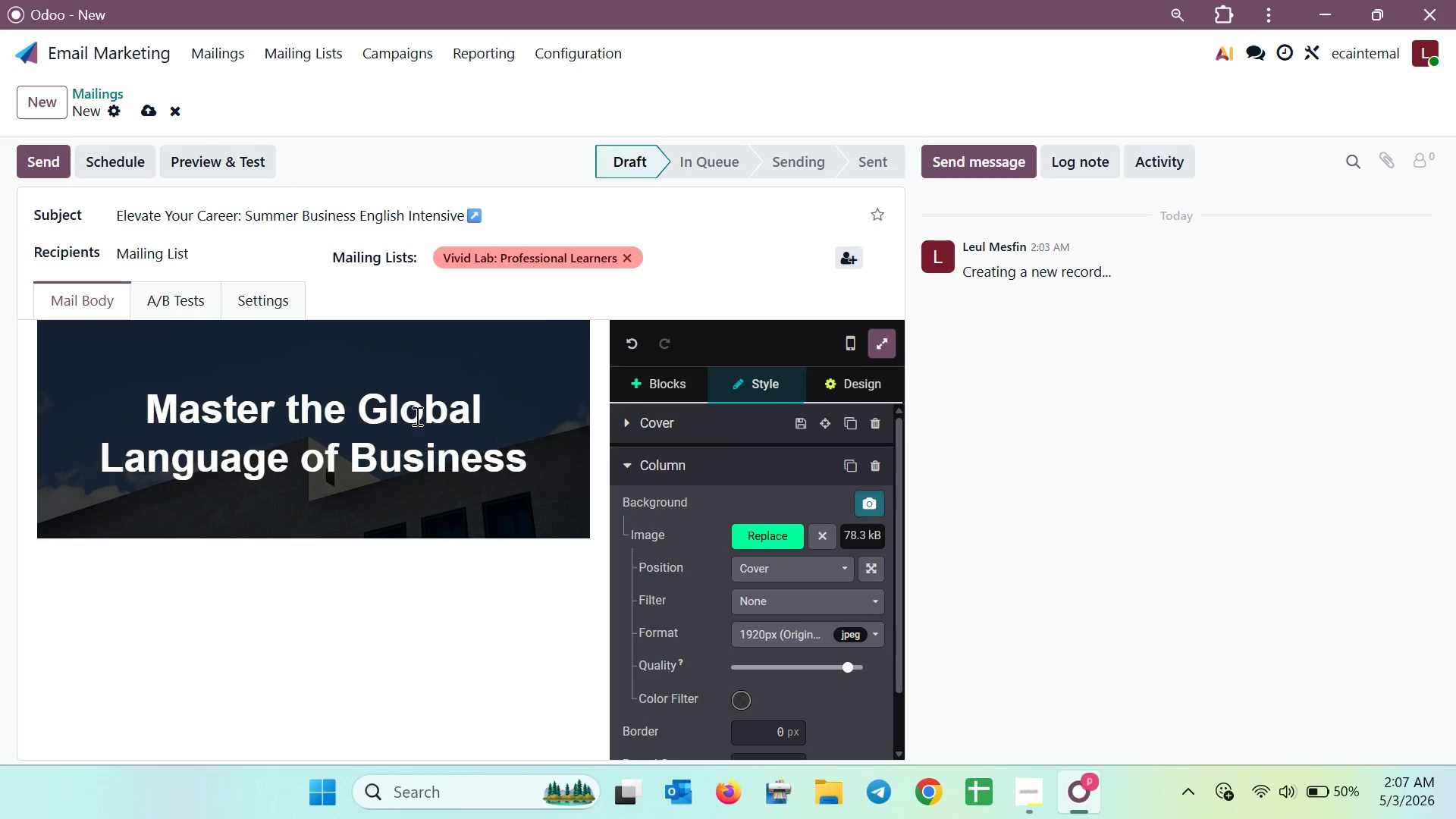 
wait(5.95)
 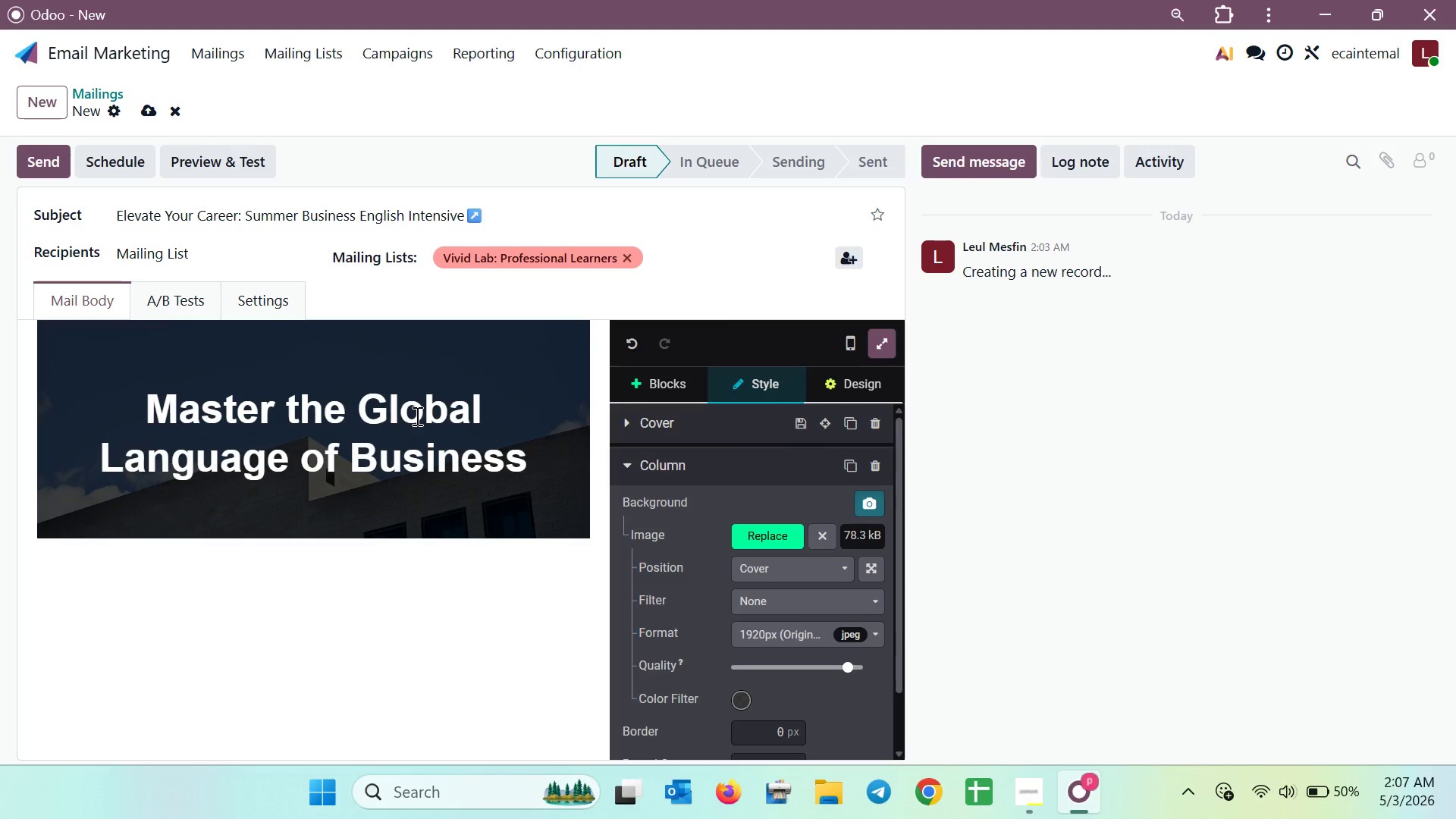 
left_click([767, 534])
 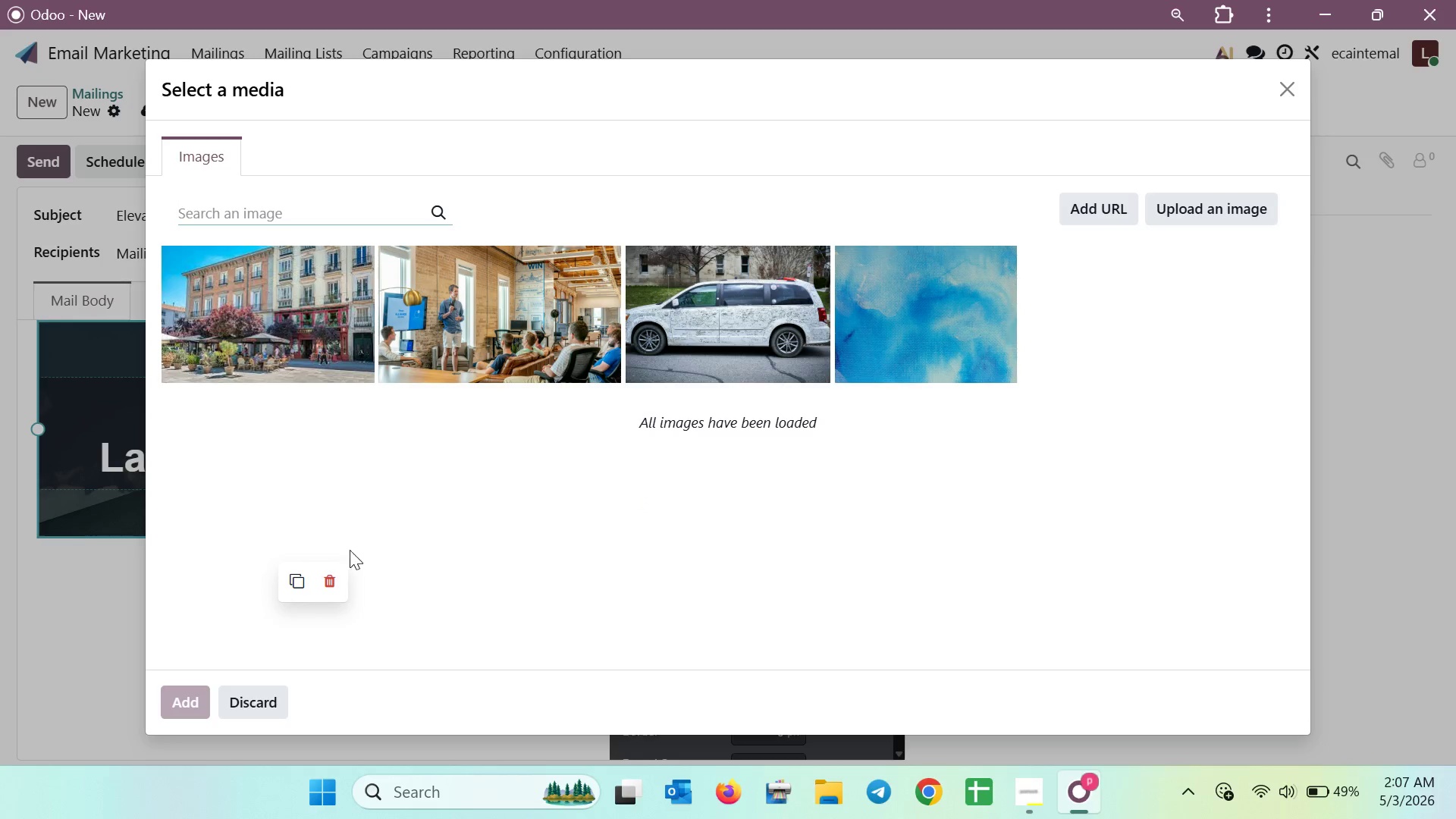 
wait(6.52)
 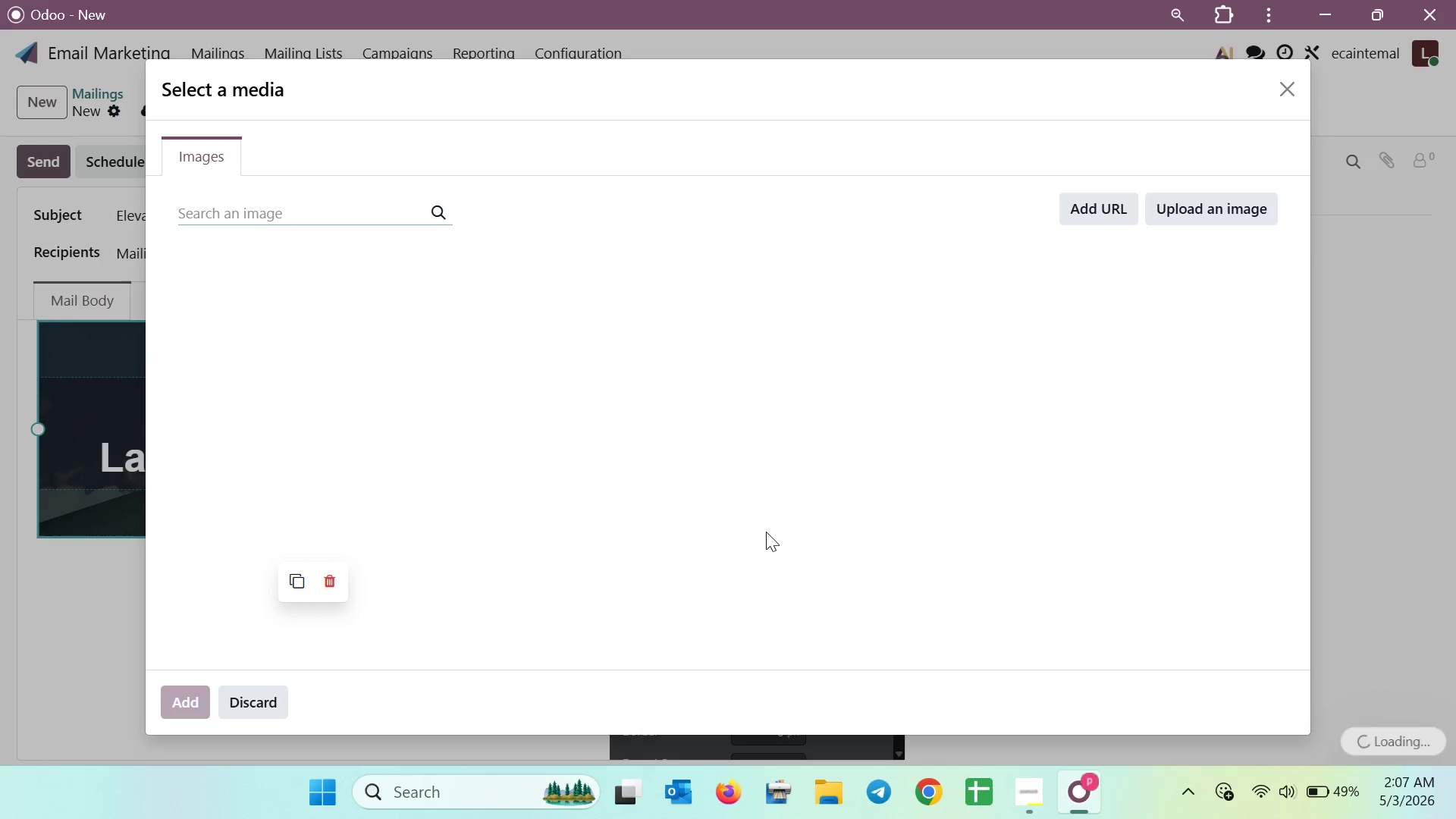 
left_click([243, 222])
 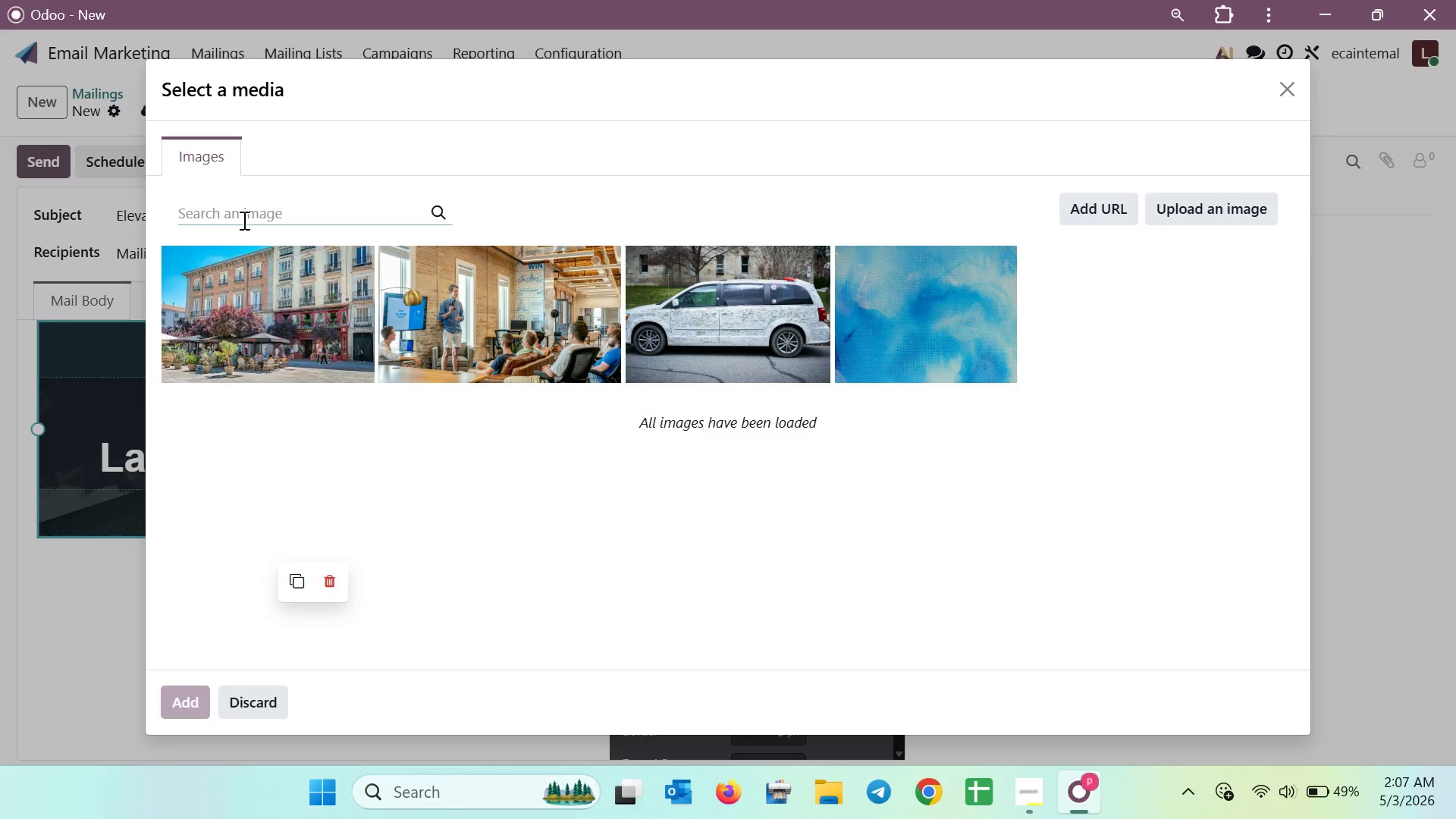 
type(people colaborating )
 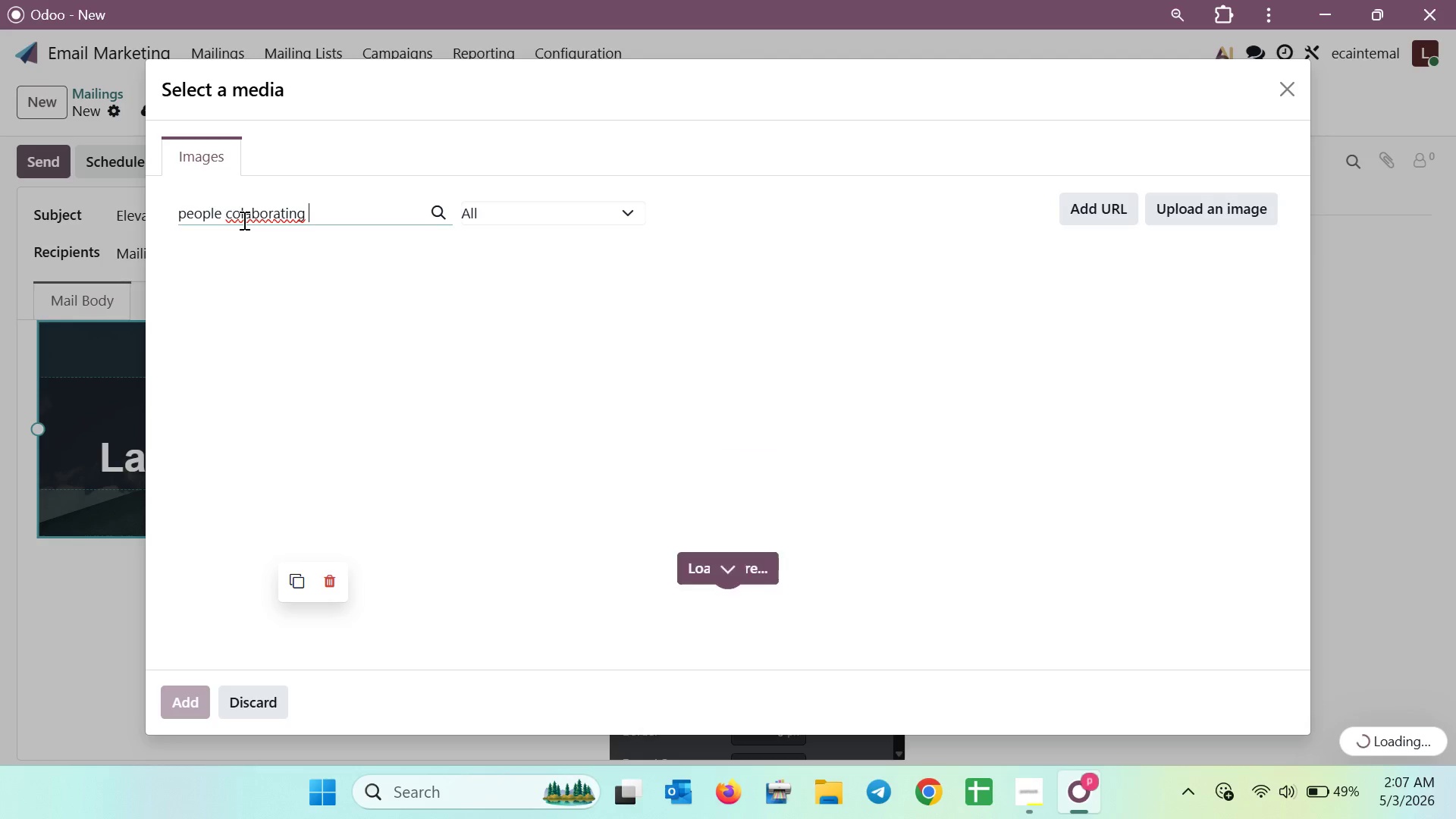 
right_click([259, 215])
 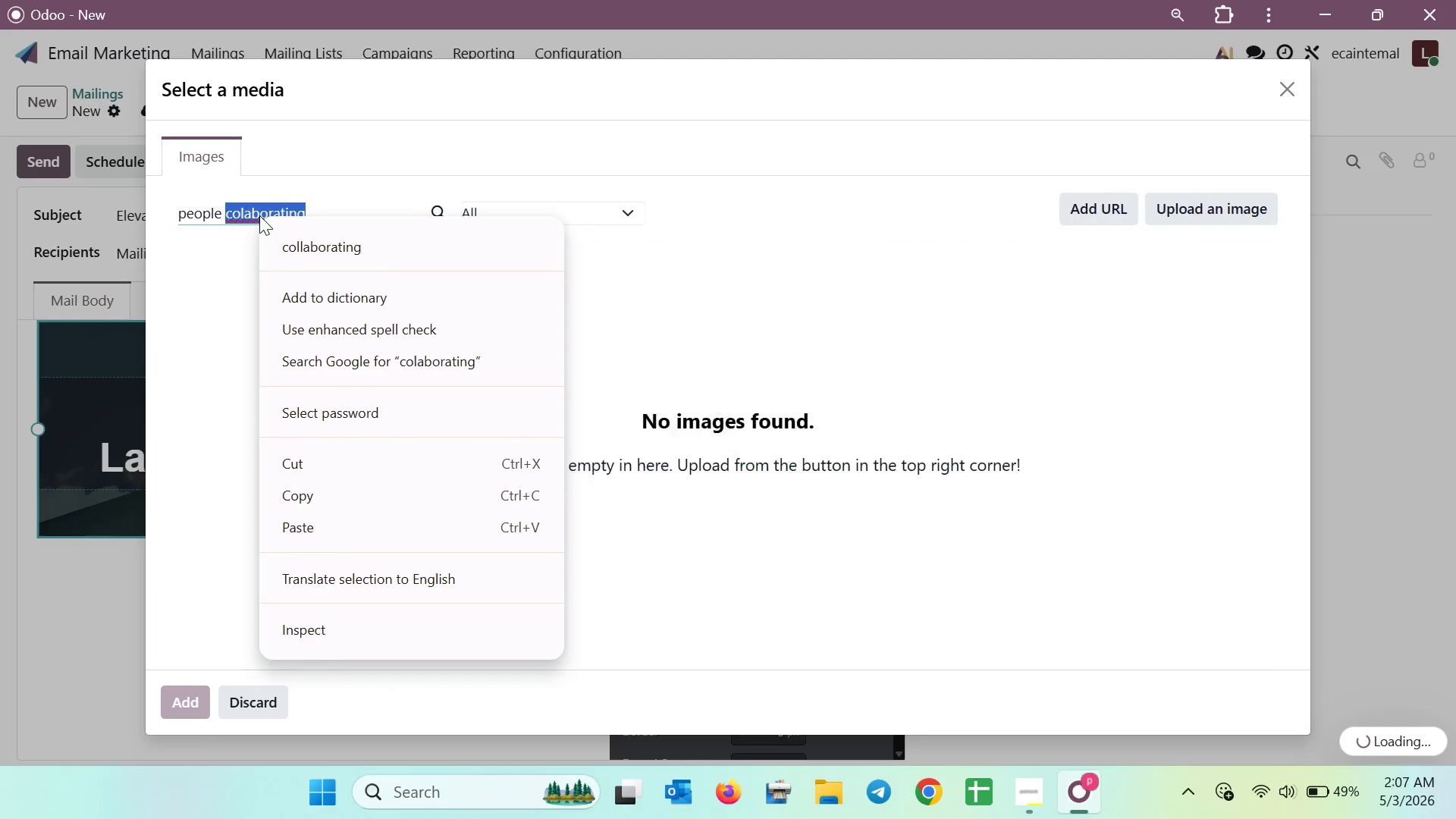 
left_click([346, 253])
 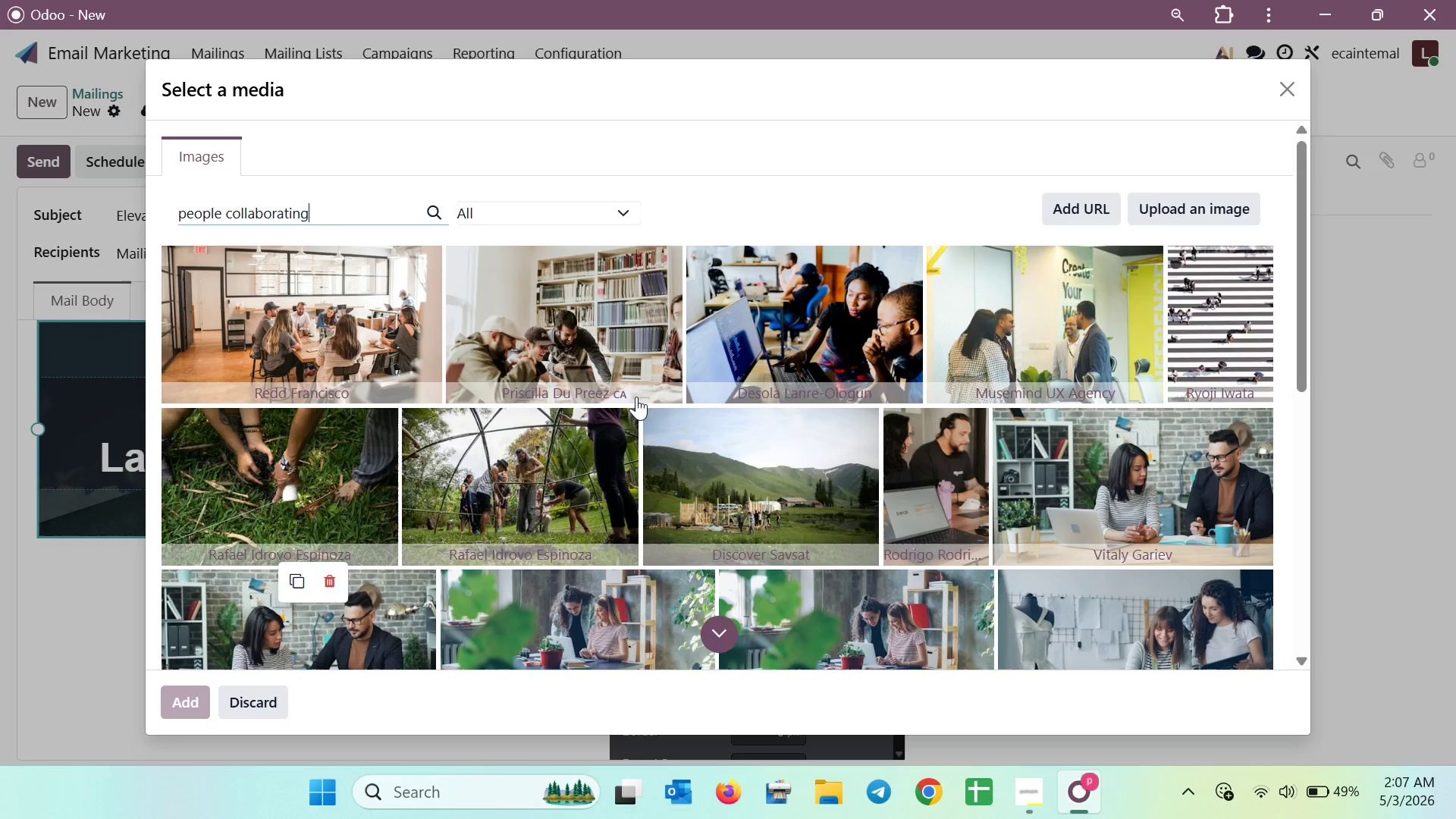 
wait(7.61)
 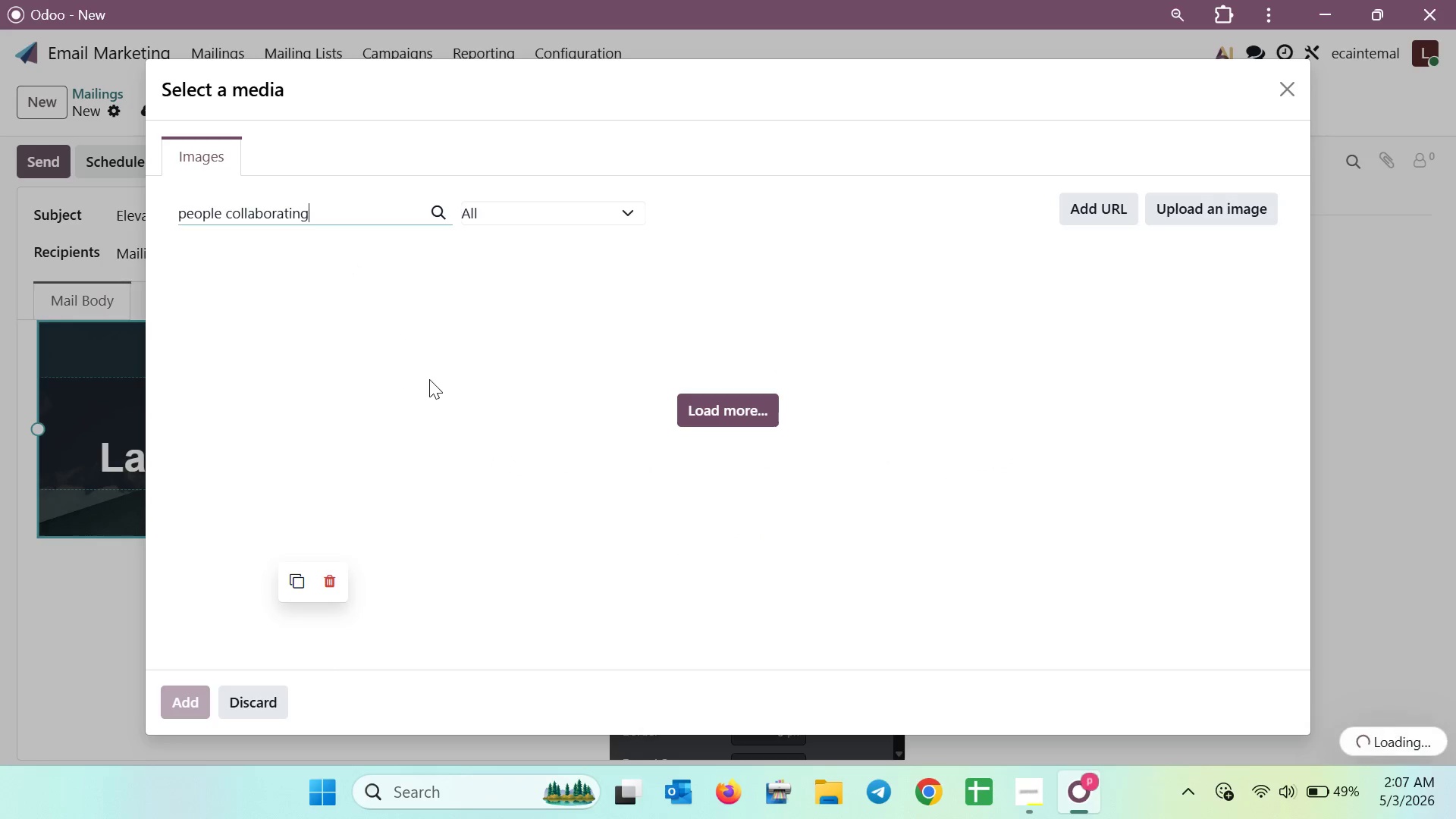 
left_click([340, 305])
 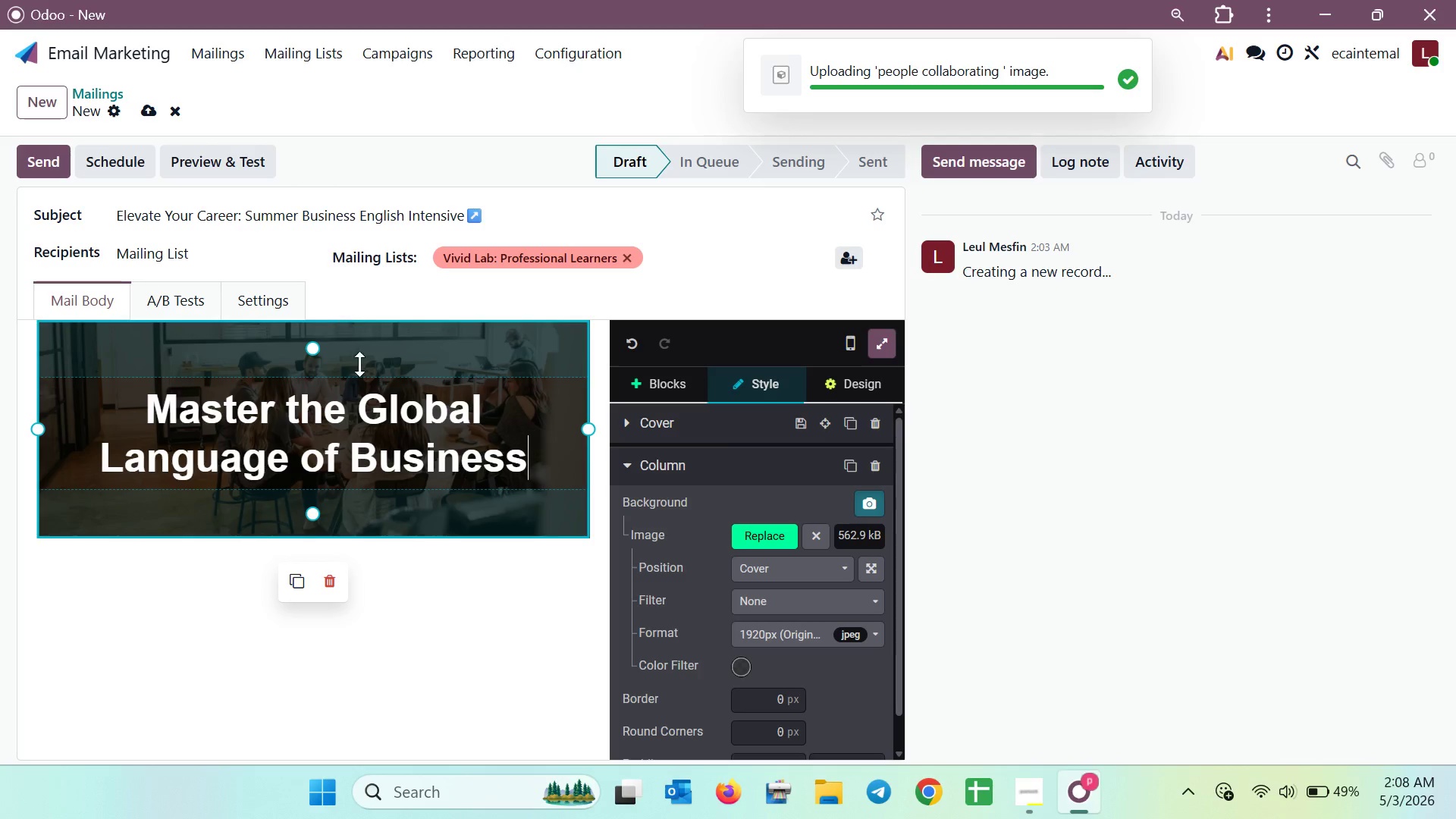 
wait(5.3)
 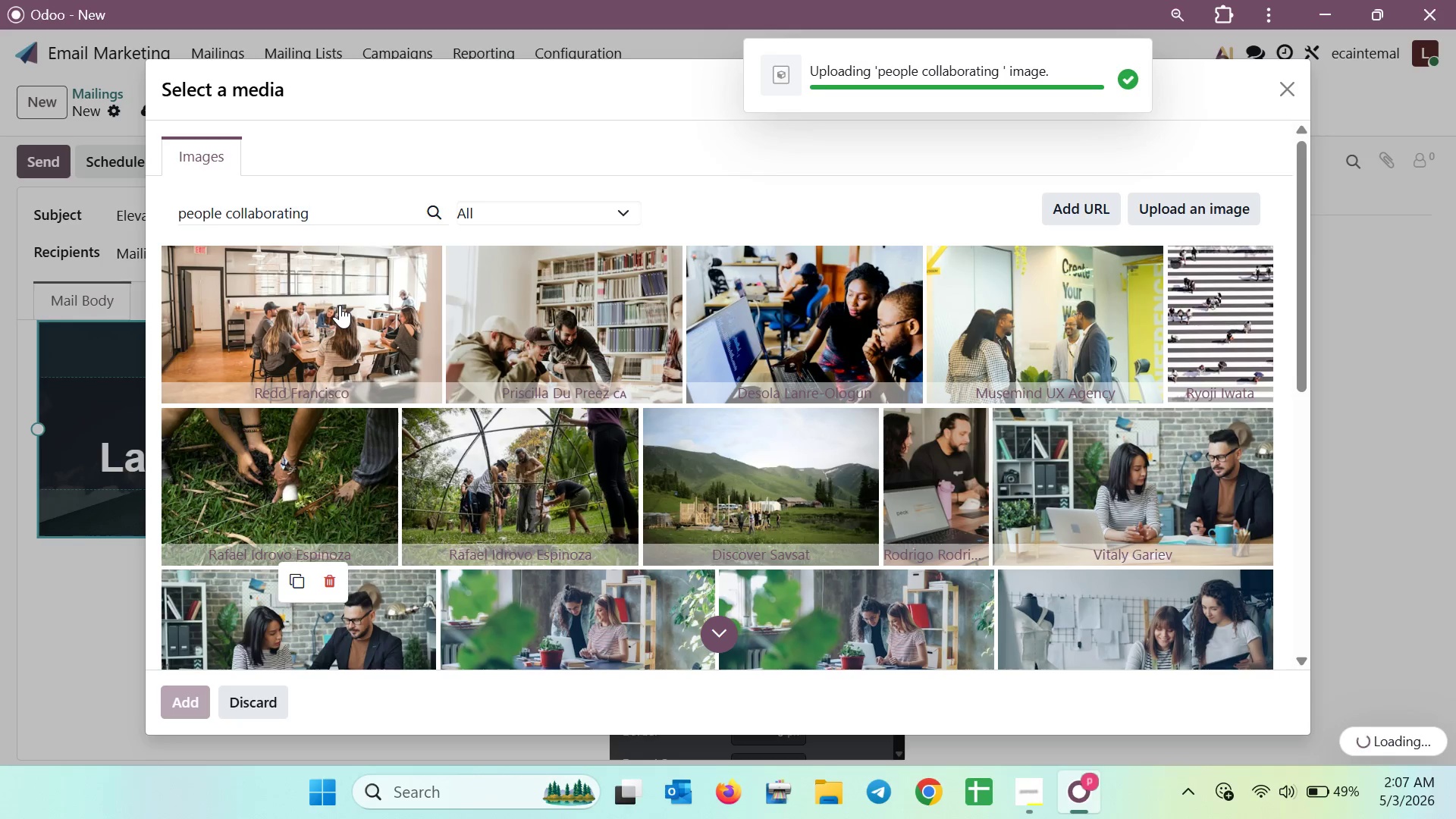 
left_click_drag(start_coordinate=[363, 538], to_coordinate=[307, 649])
 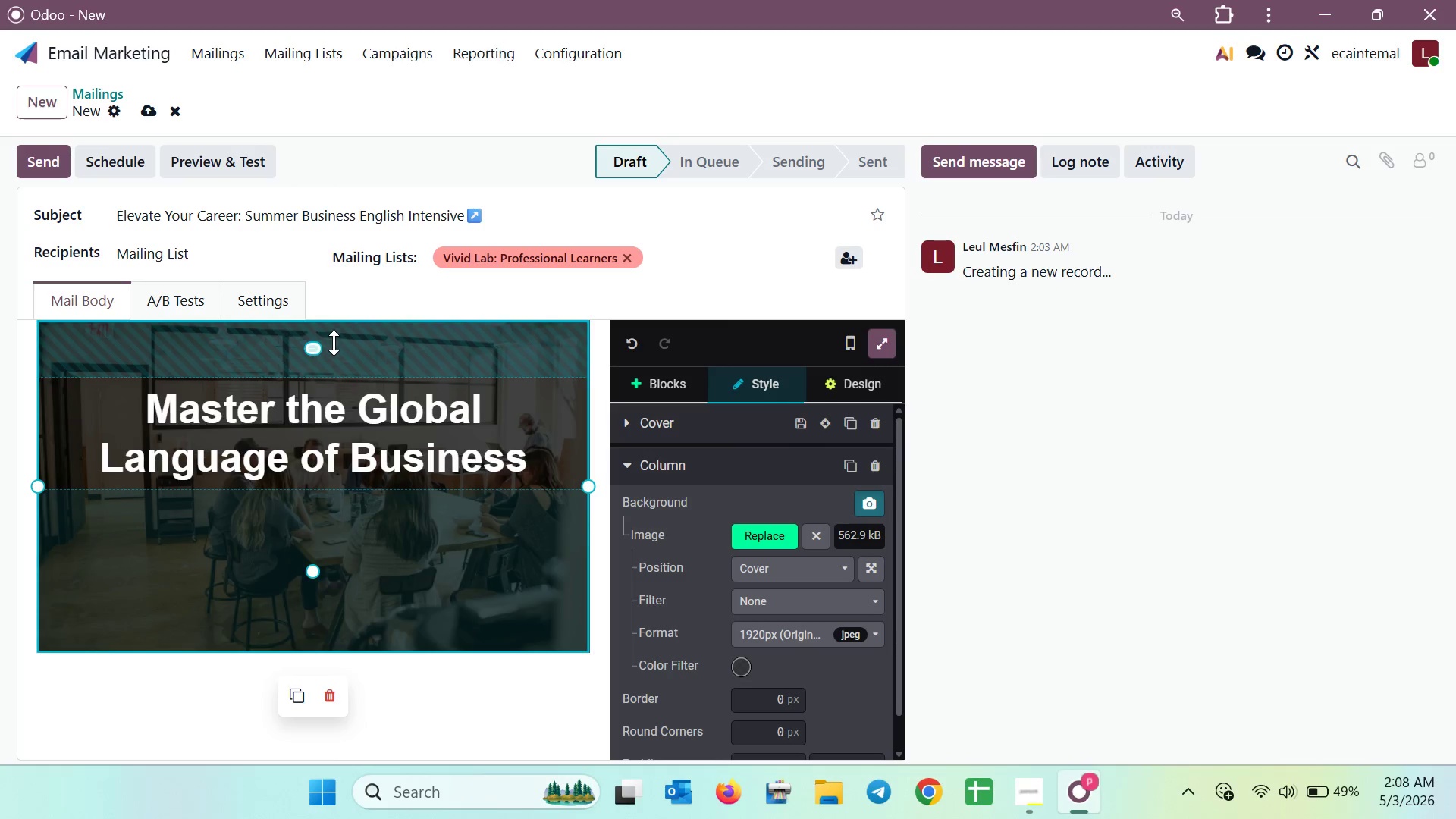 
left_click_drag(start_coordinate=[331, 332], to_coordinate=[312, 383])
 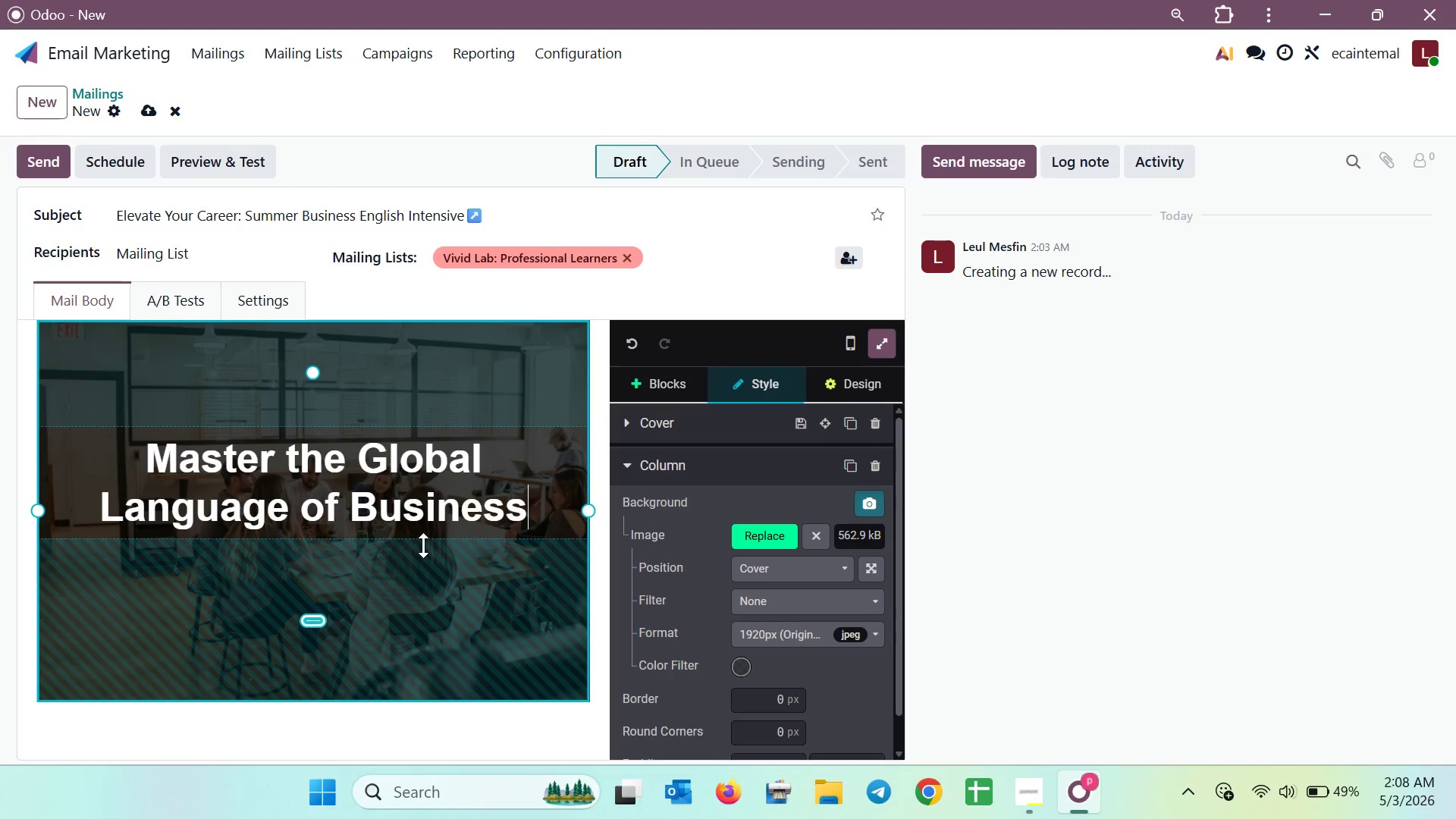 
scroll: coordinate [423, 545], scroll_direction: down, amount: 2.0
 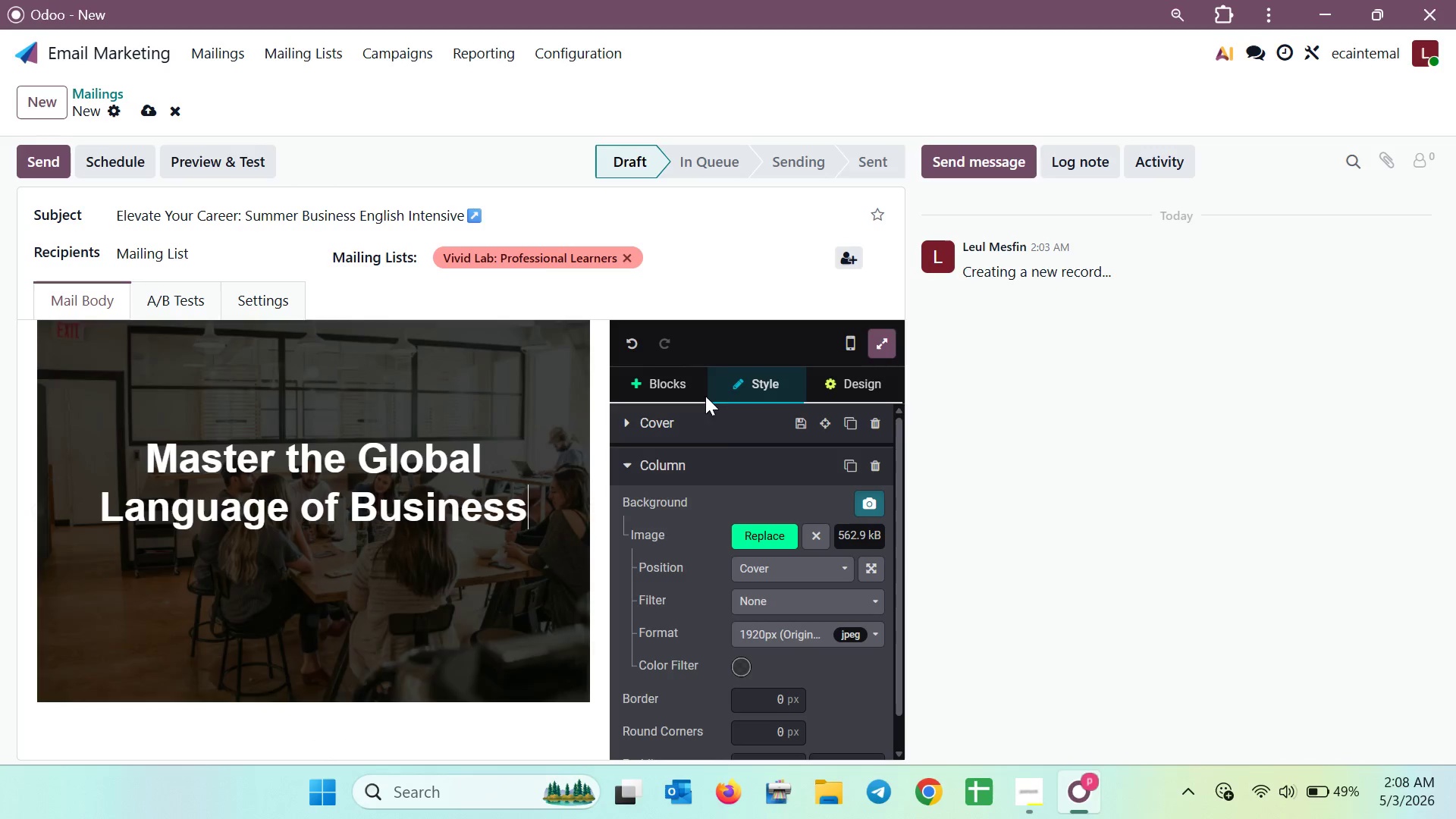 
left_click([682, 391])
 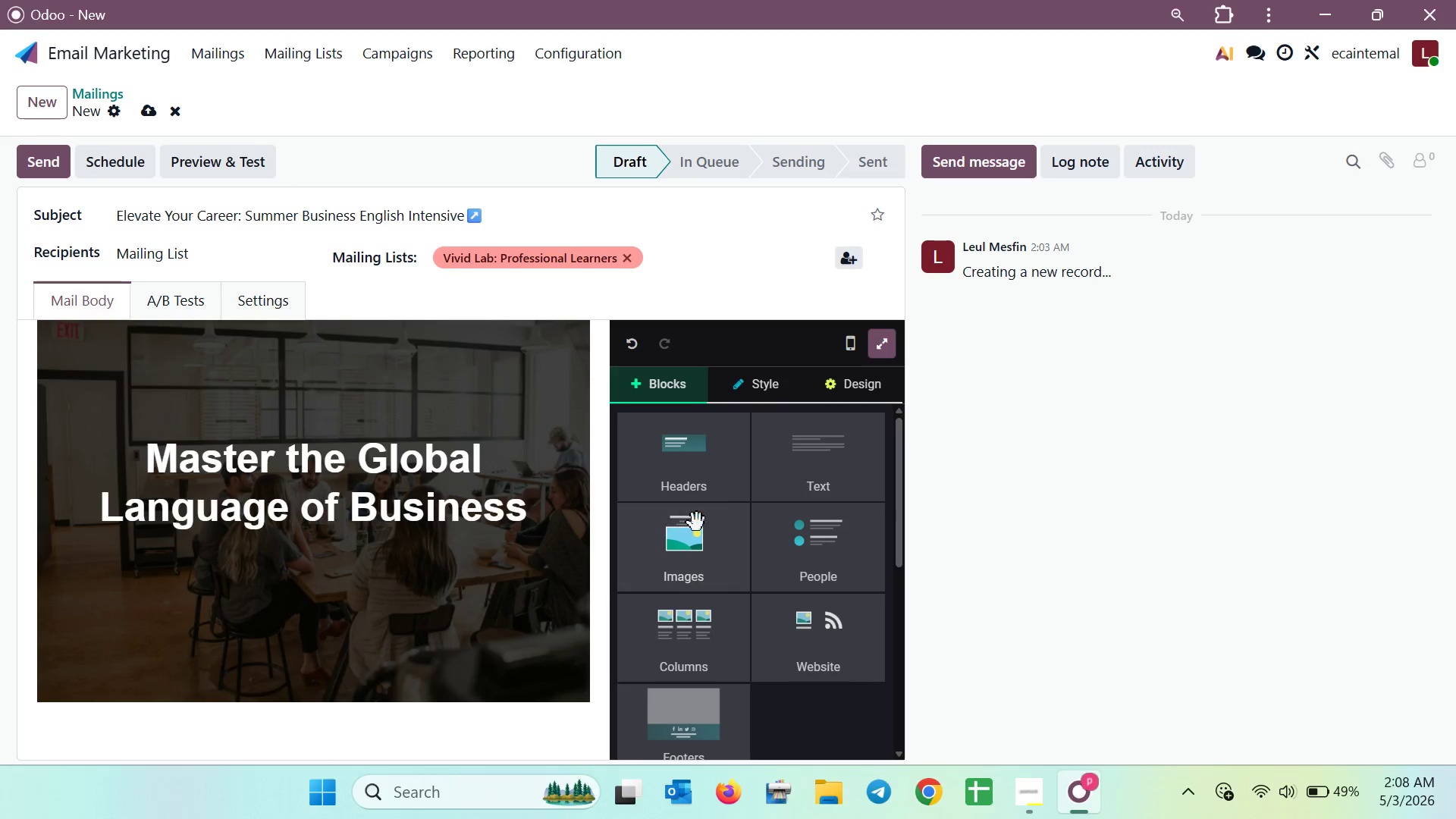 
left_click_drag(start_coordinate=[805, 470], to_coordinate=[478, 726])
 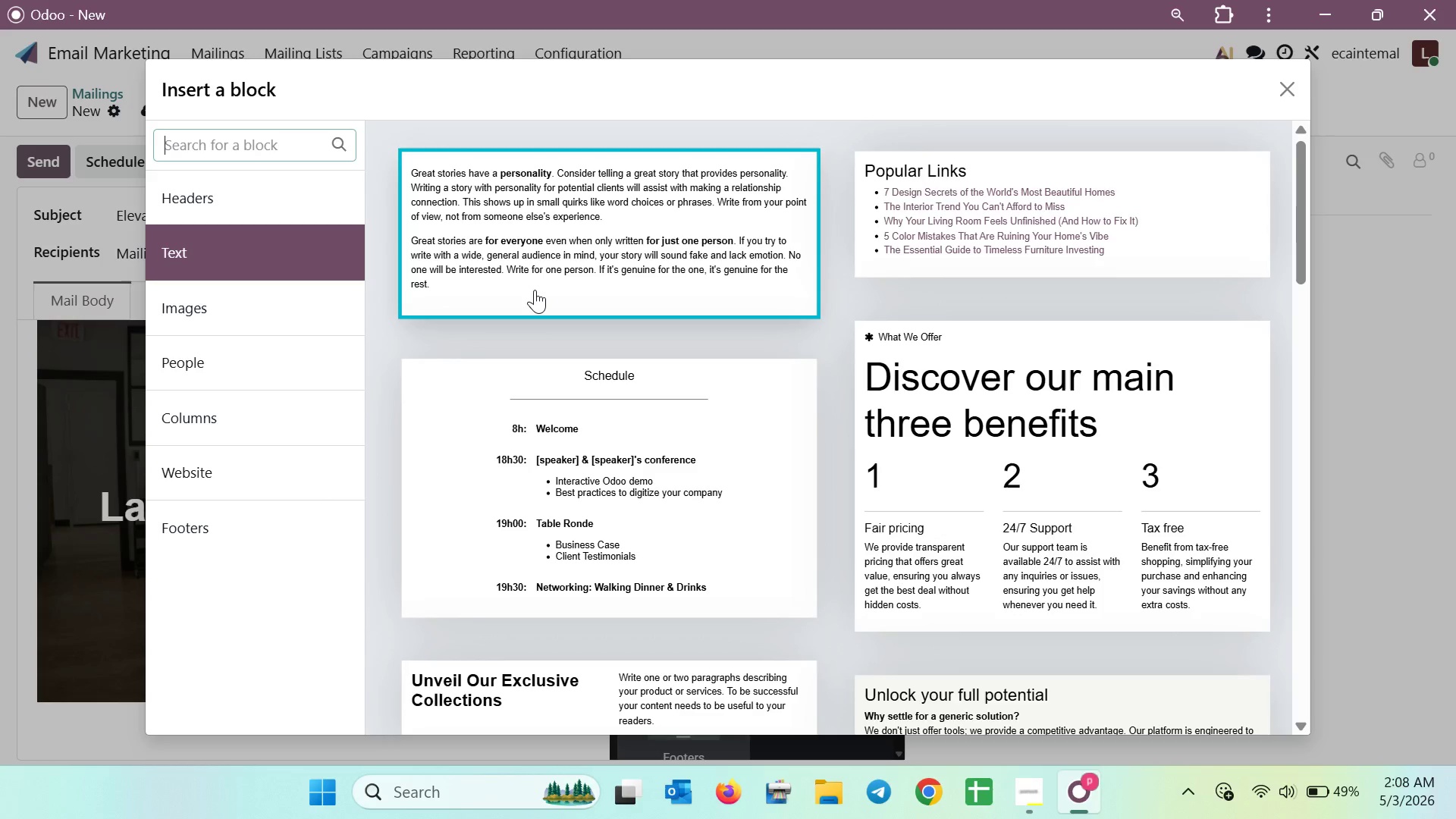 
left_click([535, 290])
 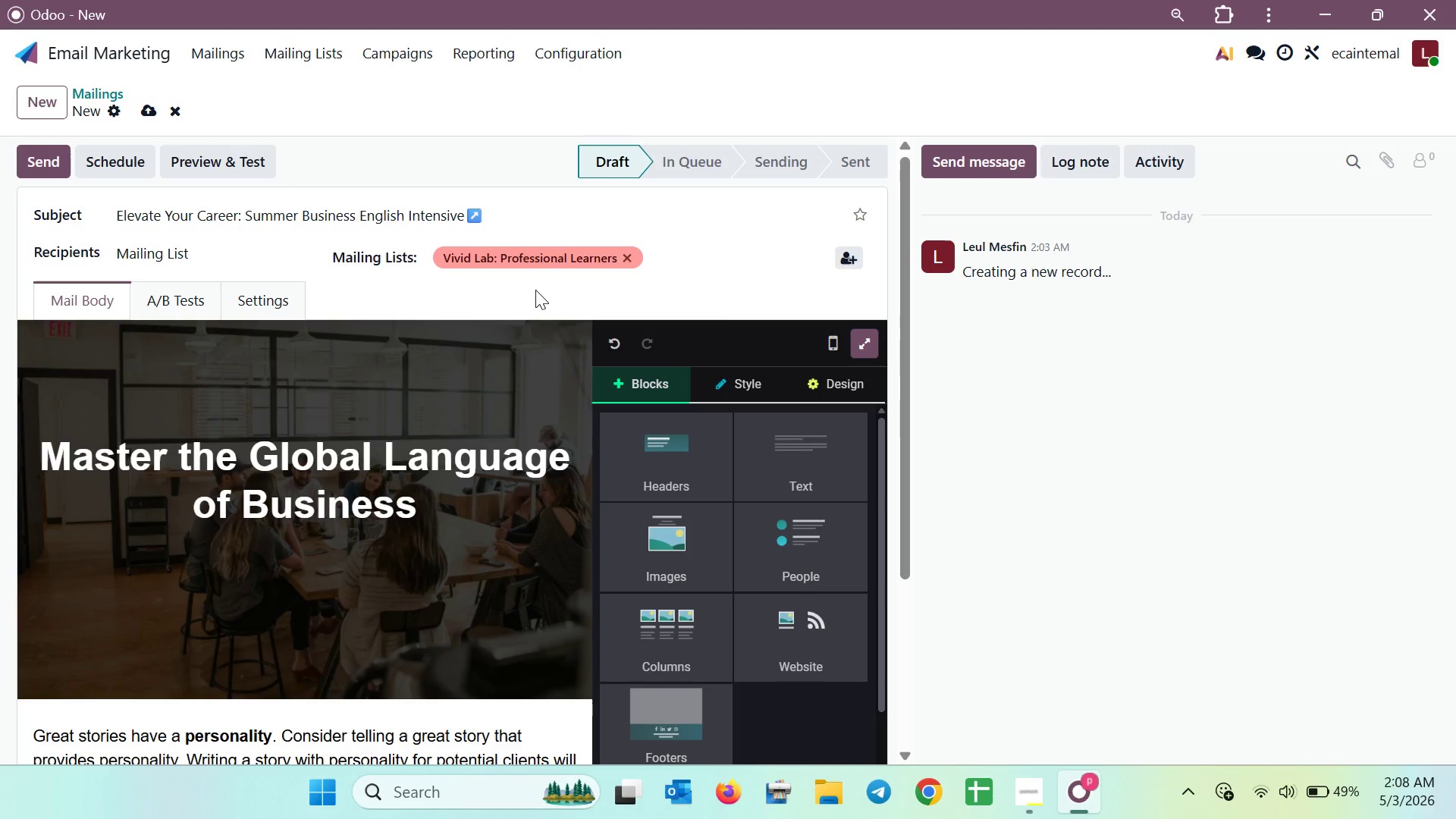 
wait(7.92)
 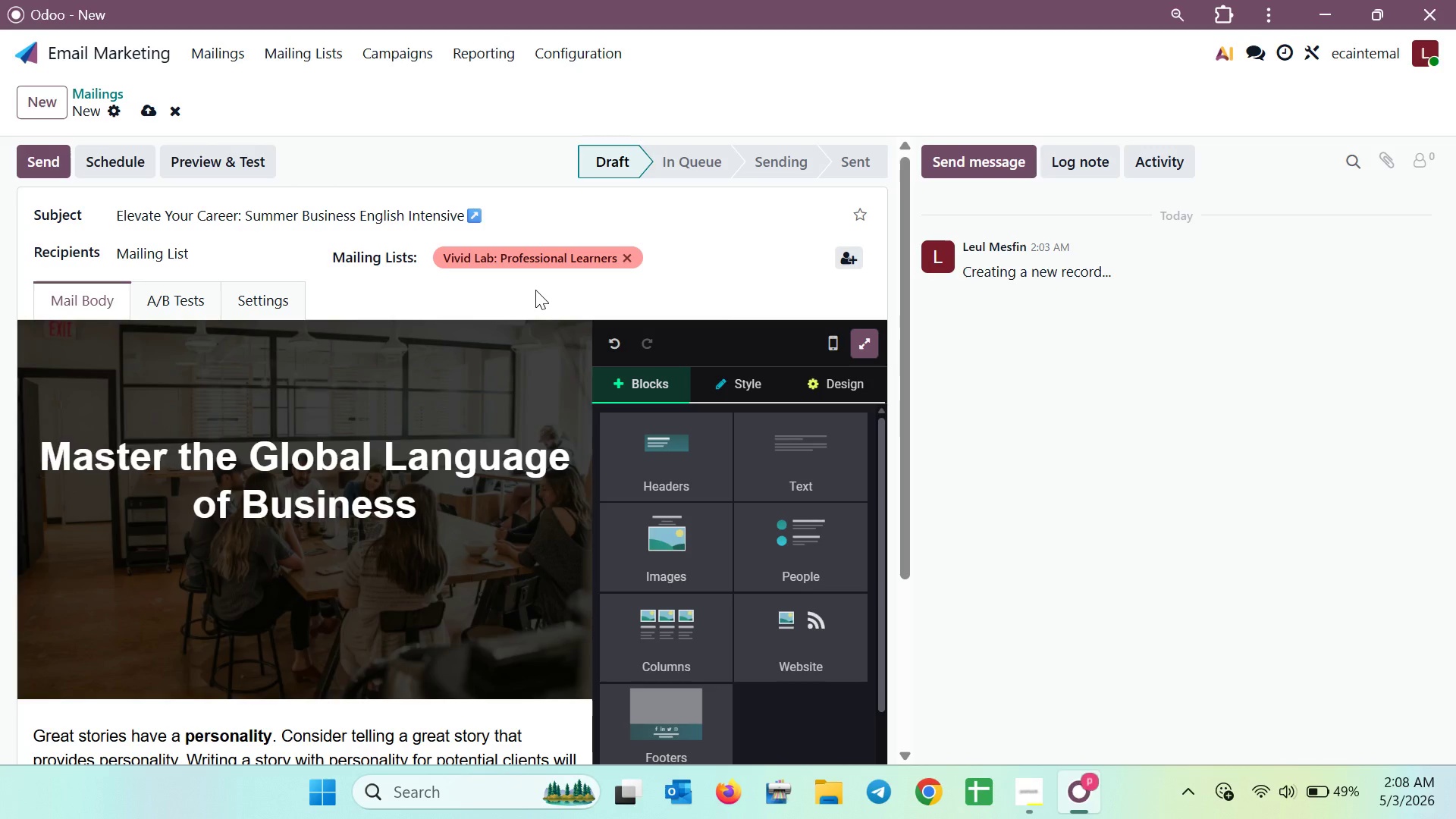 
scroll: coordinate [347, 436], scroll_direction: down, amount: 3.0
 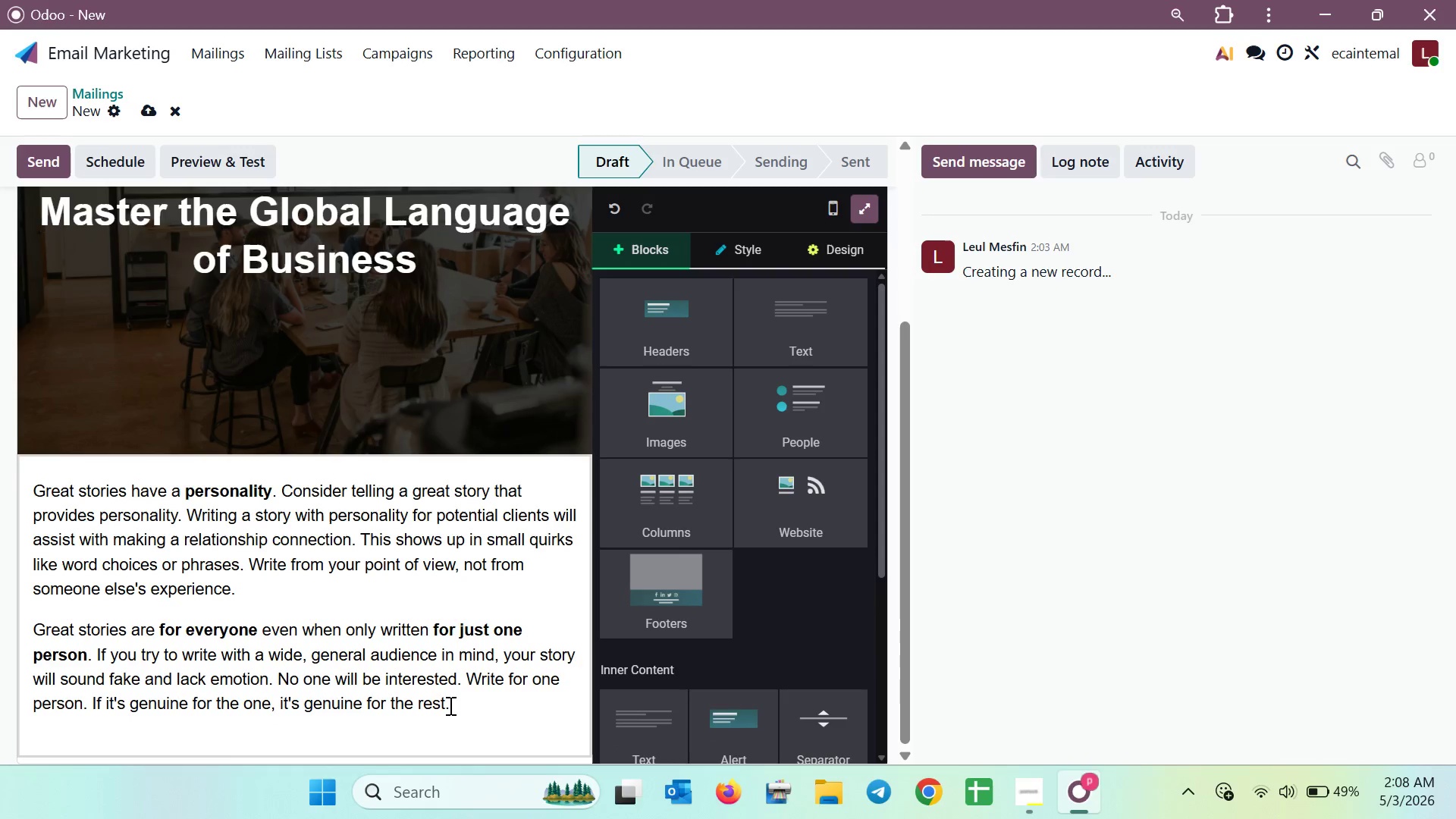 
left_click_drag(start_coordinate=[456, 705], to_coordinate=[33, 476])
 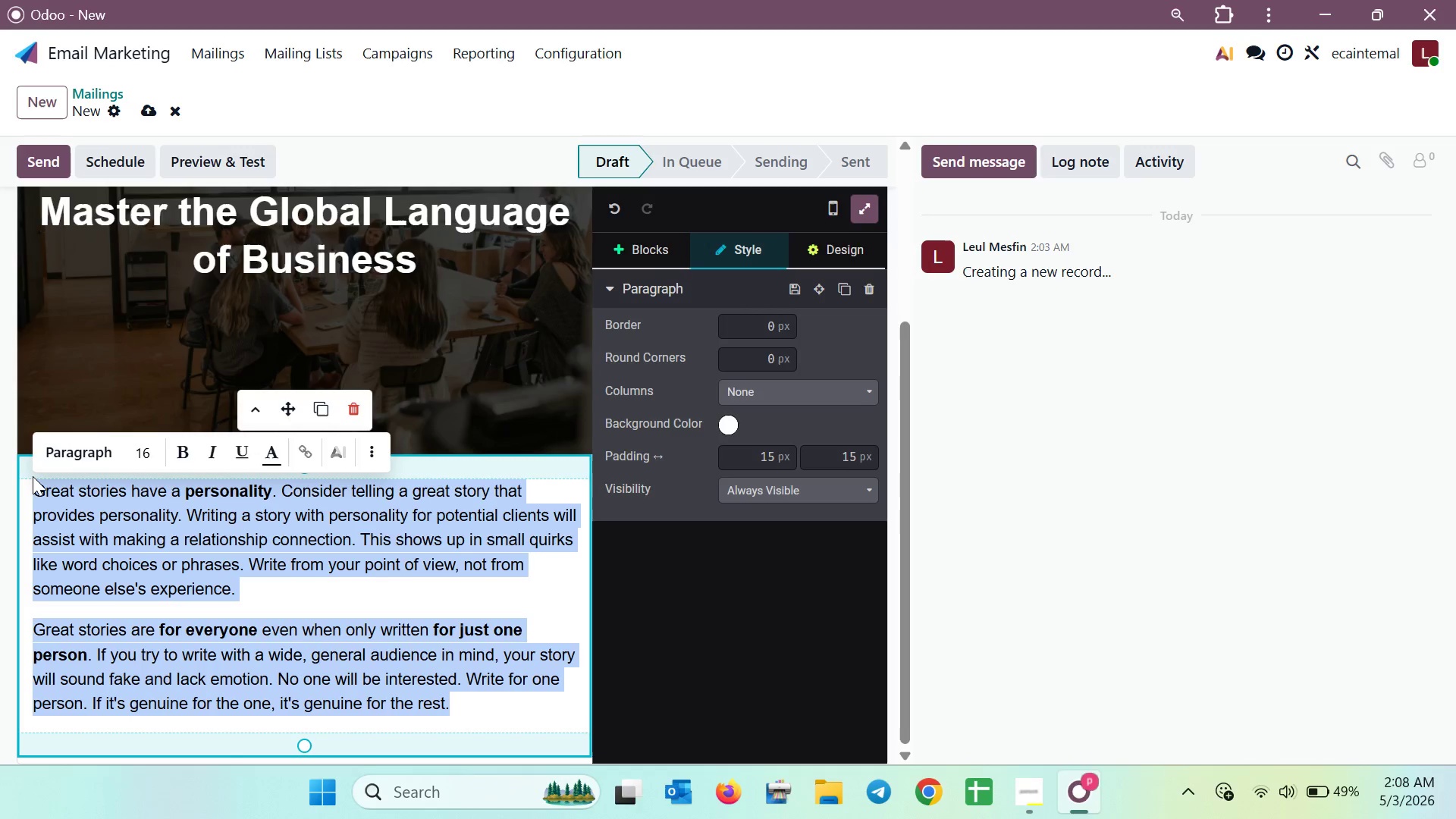 
key(Backspace)
 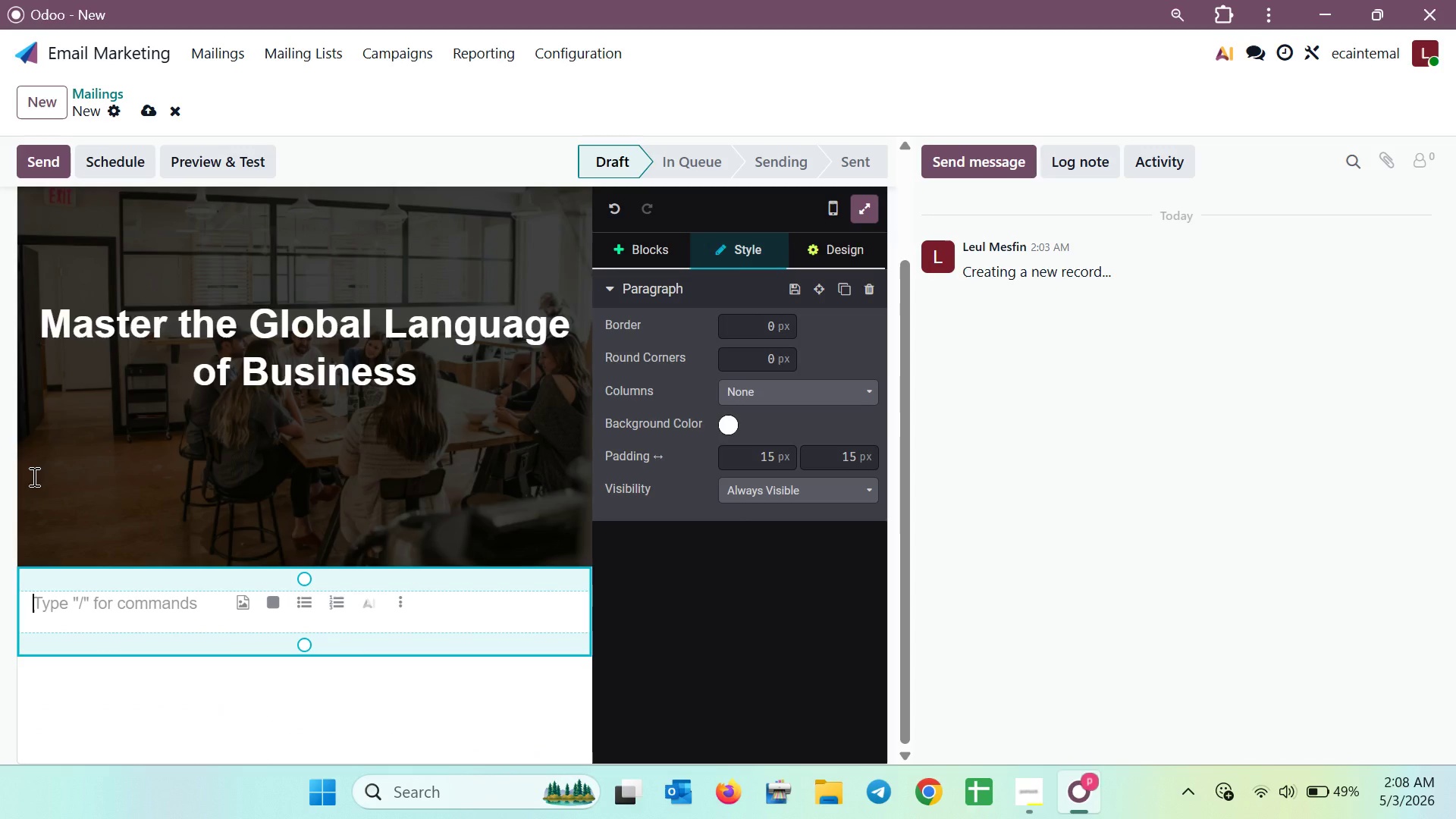 
wait(7.42)
 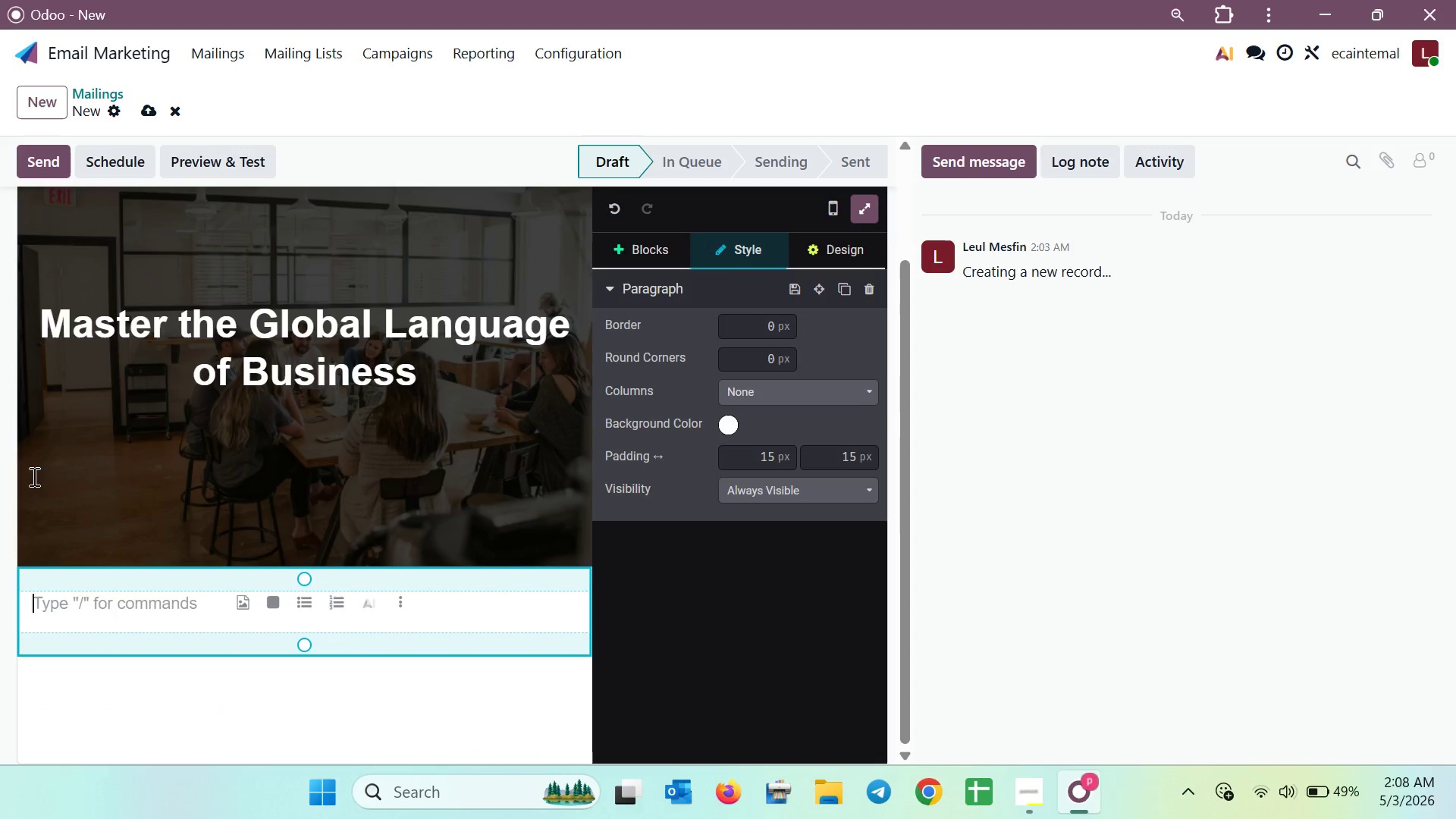 
type(Hey /)
 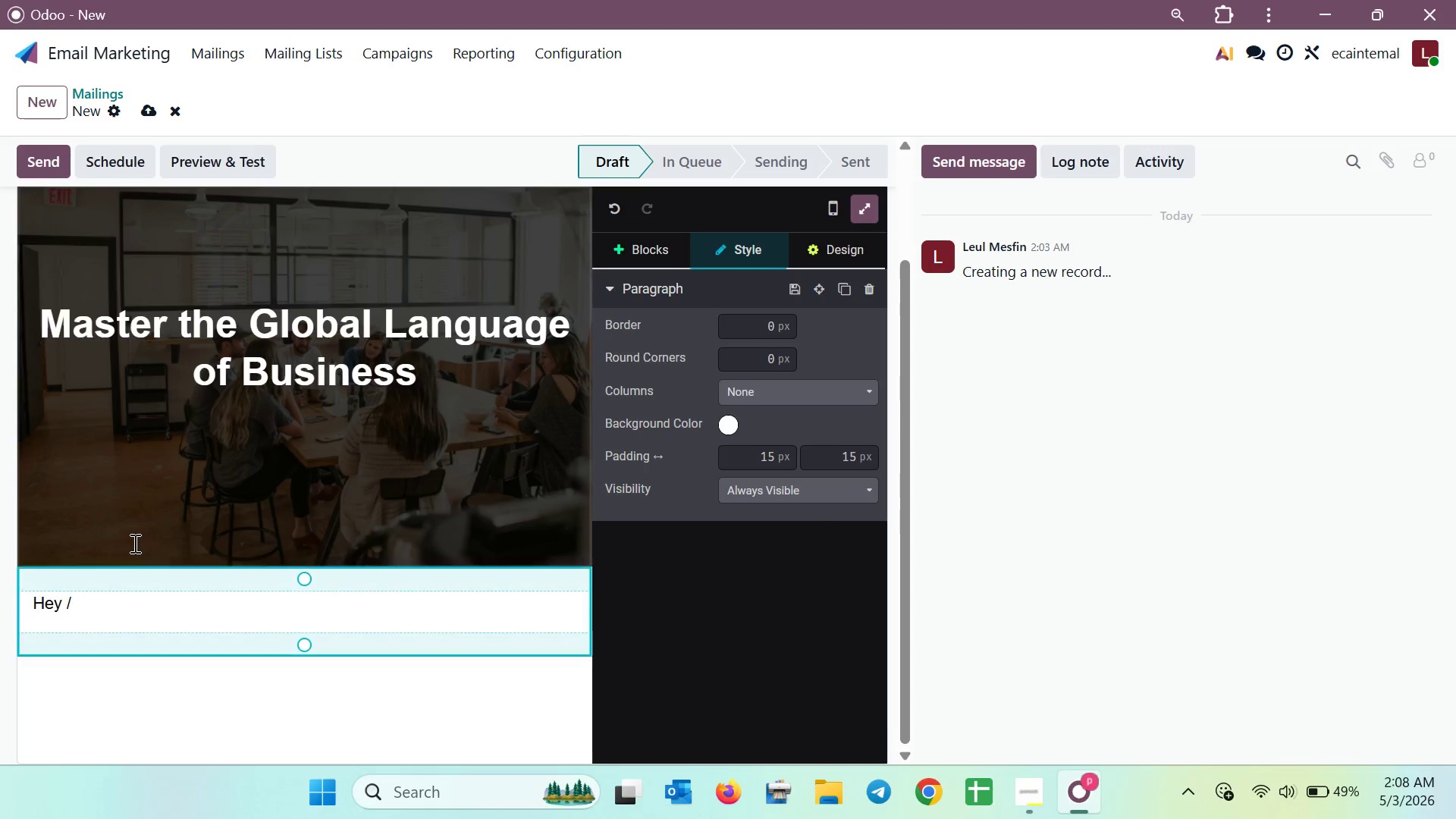 
scroll: coordinate [133, 551], scroll_direction: down, amount: 5.0
 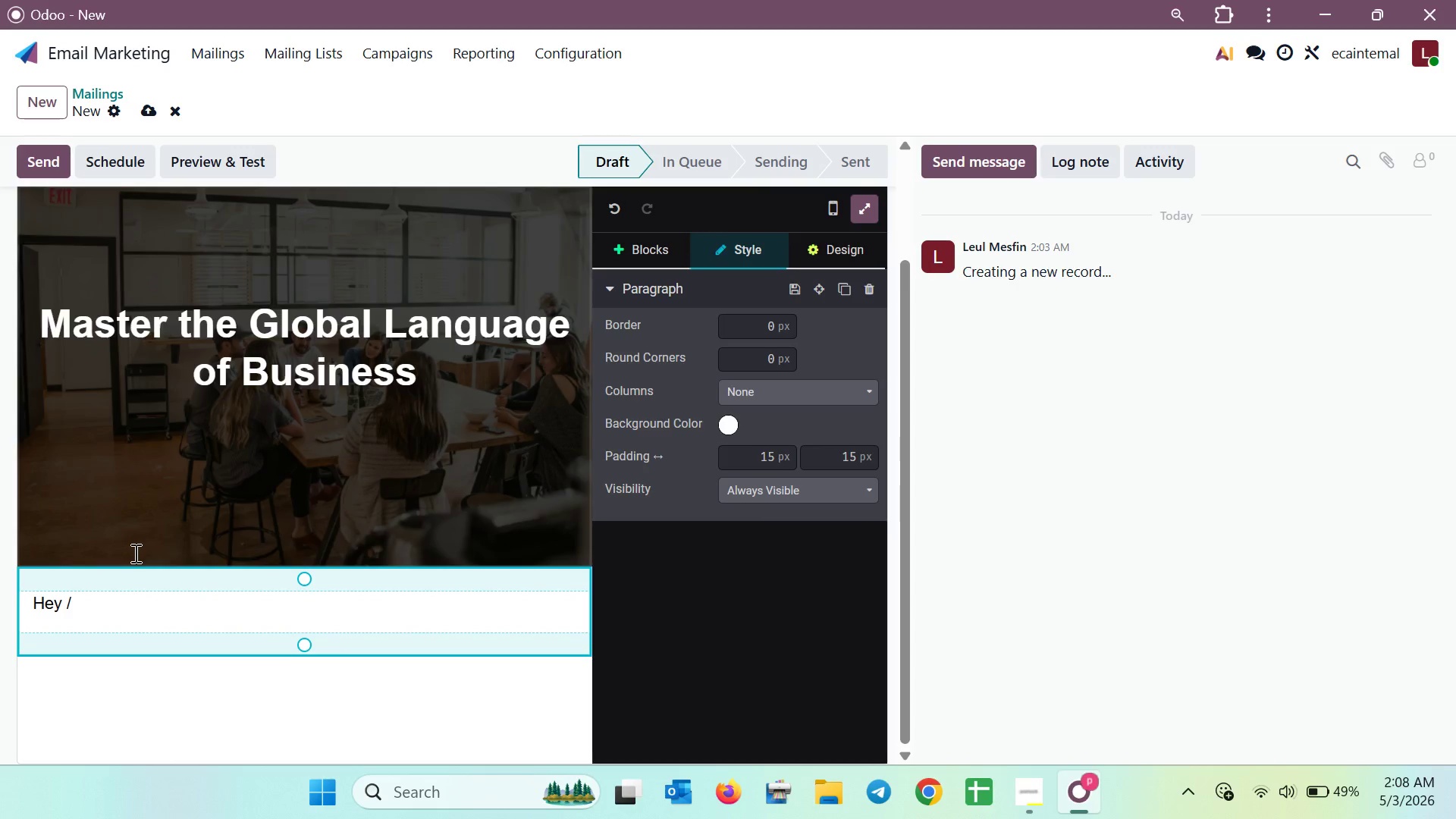 
key(Backspace)
 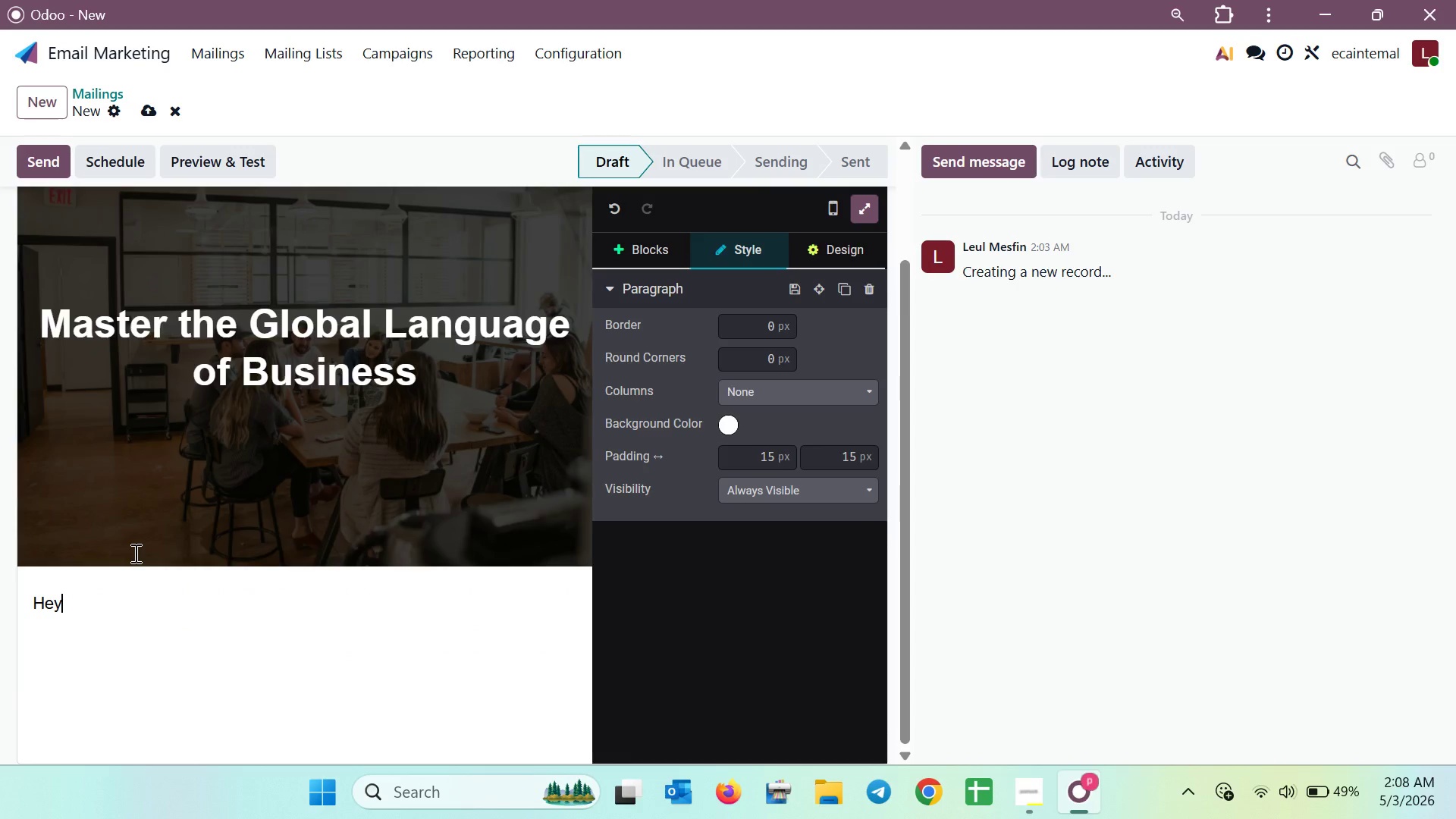 
key(Backspace)
 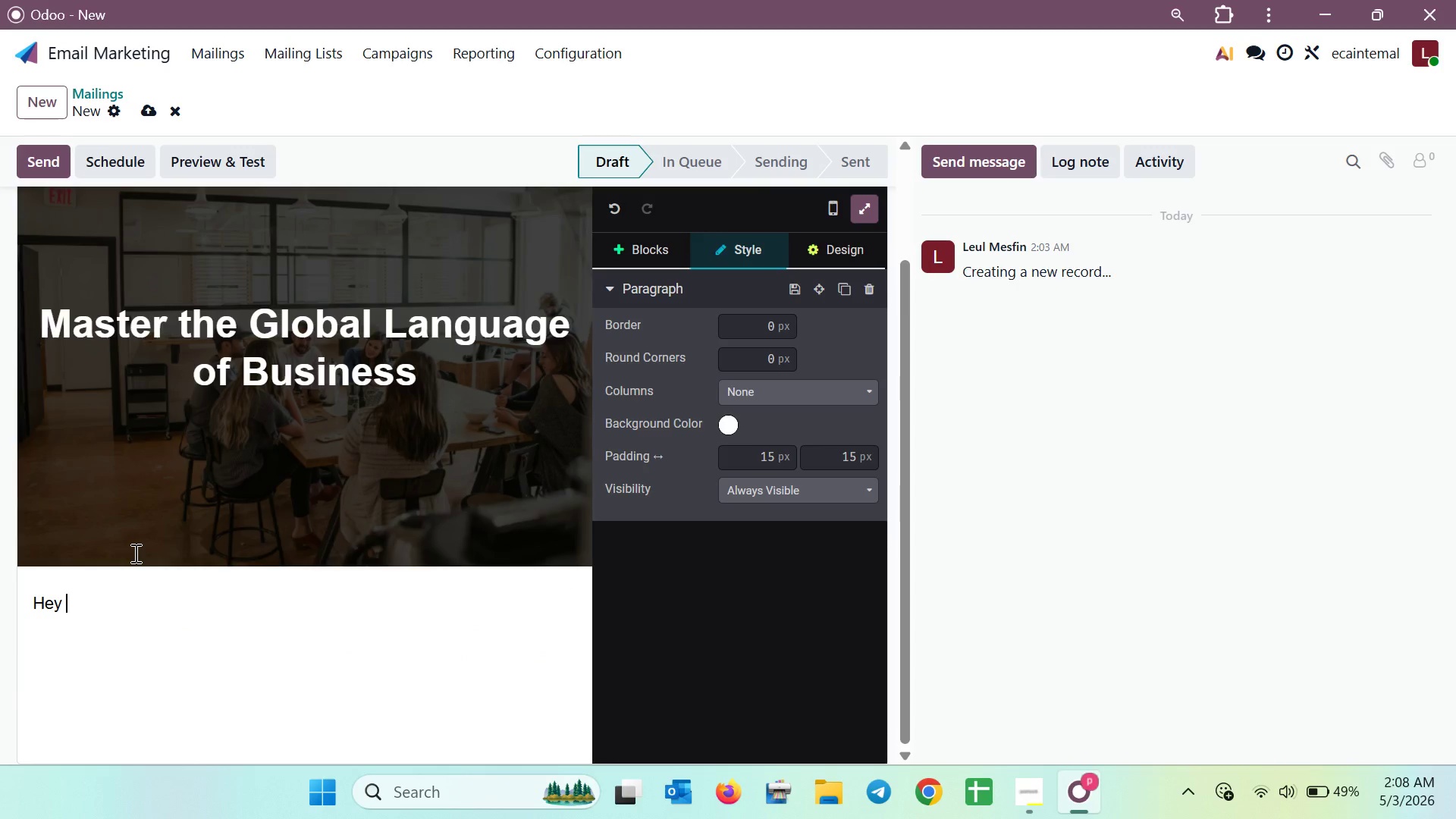 
key(Space)
 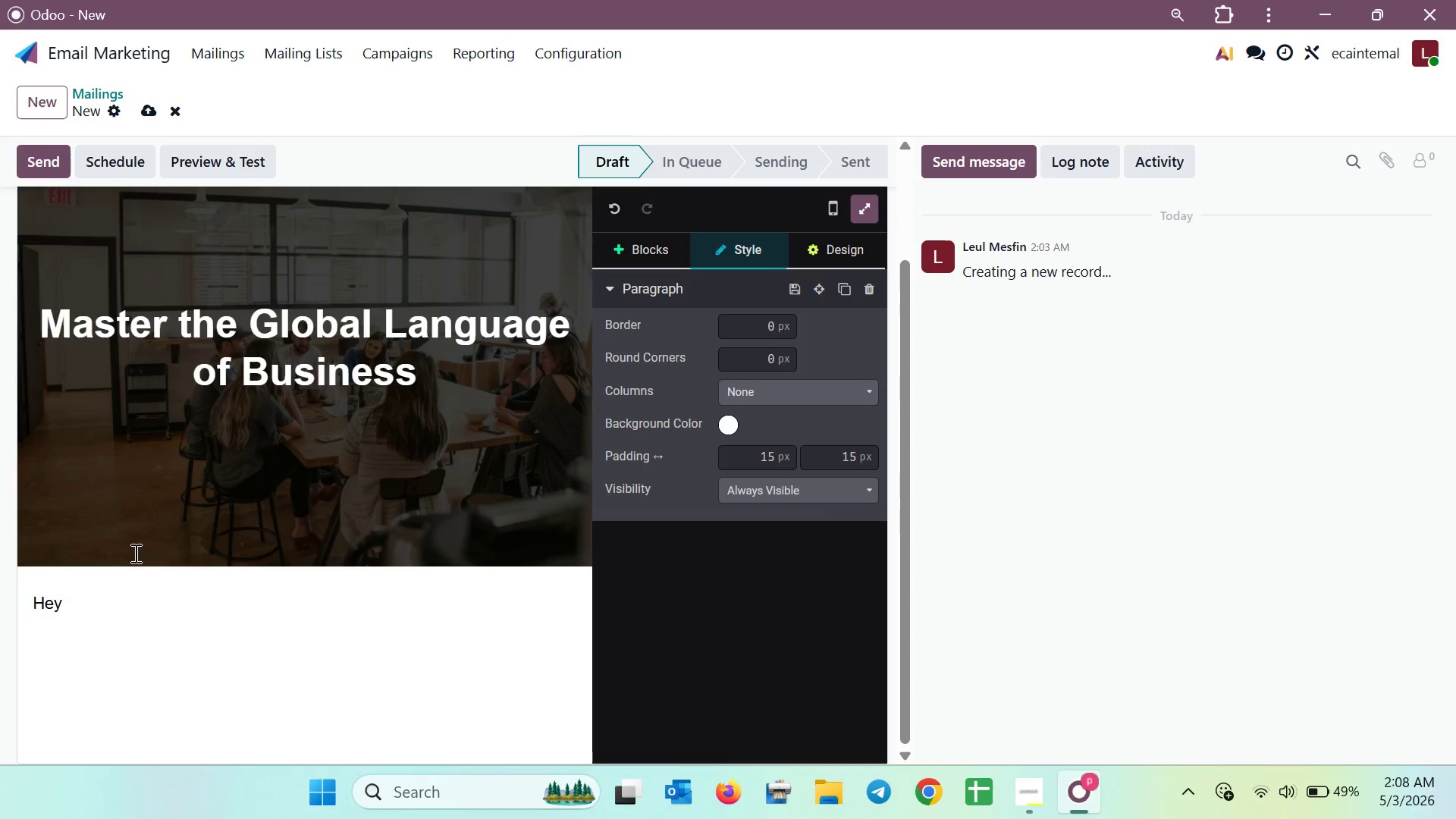 
key(Slash)
 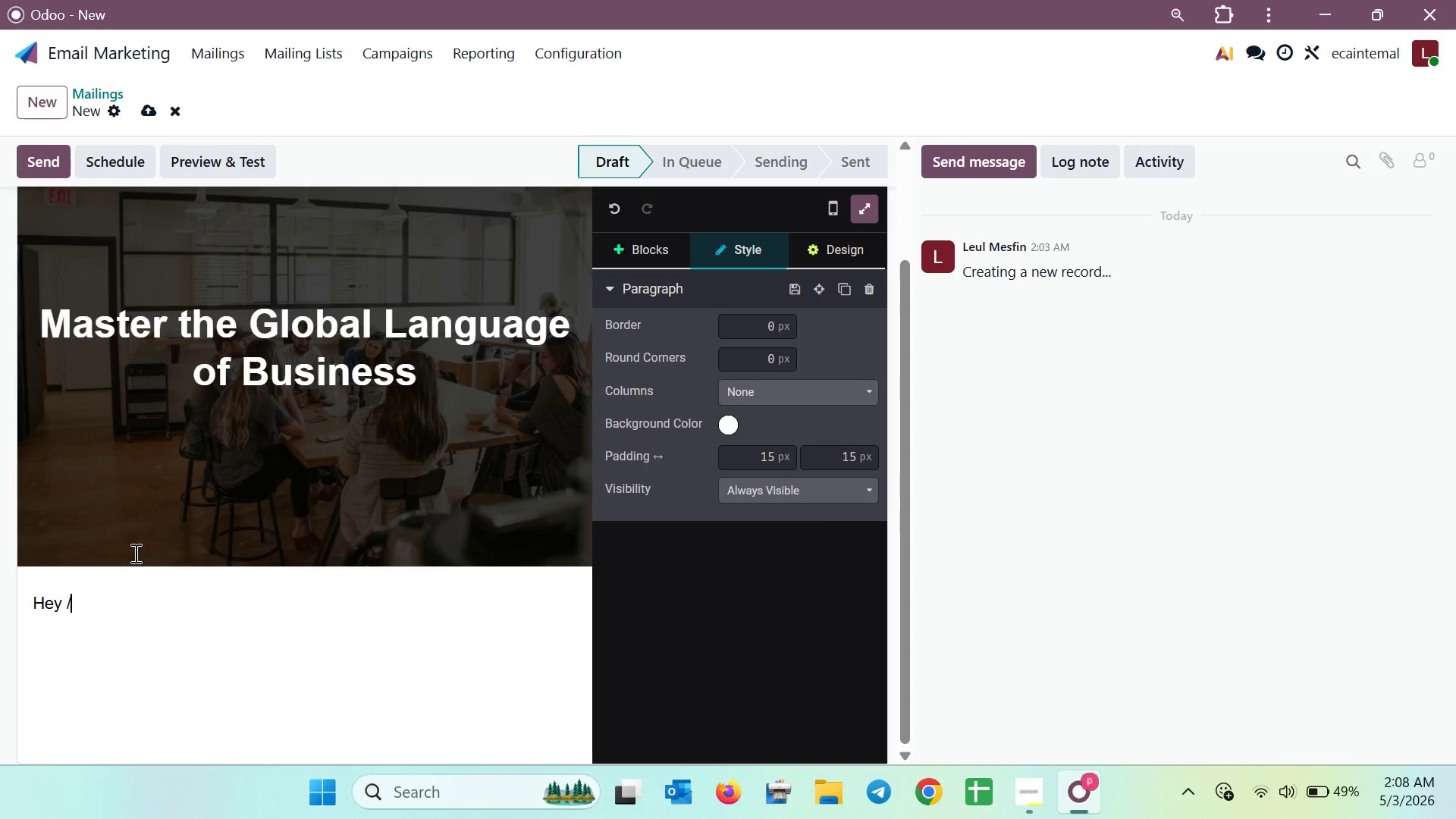 
key(Slash)
 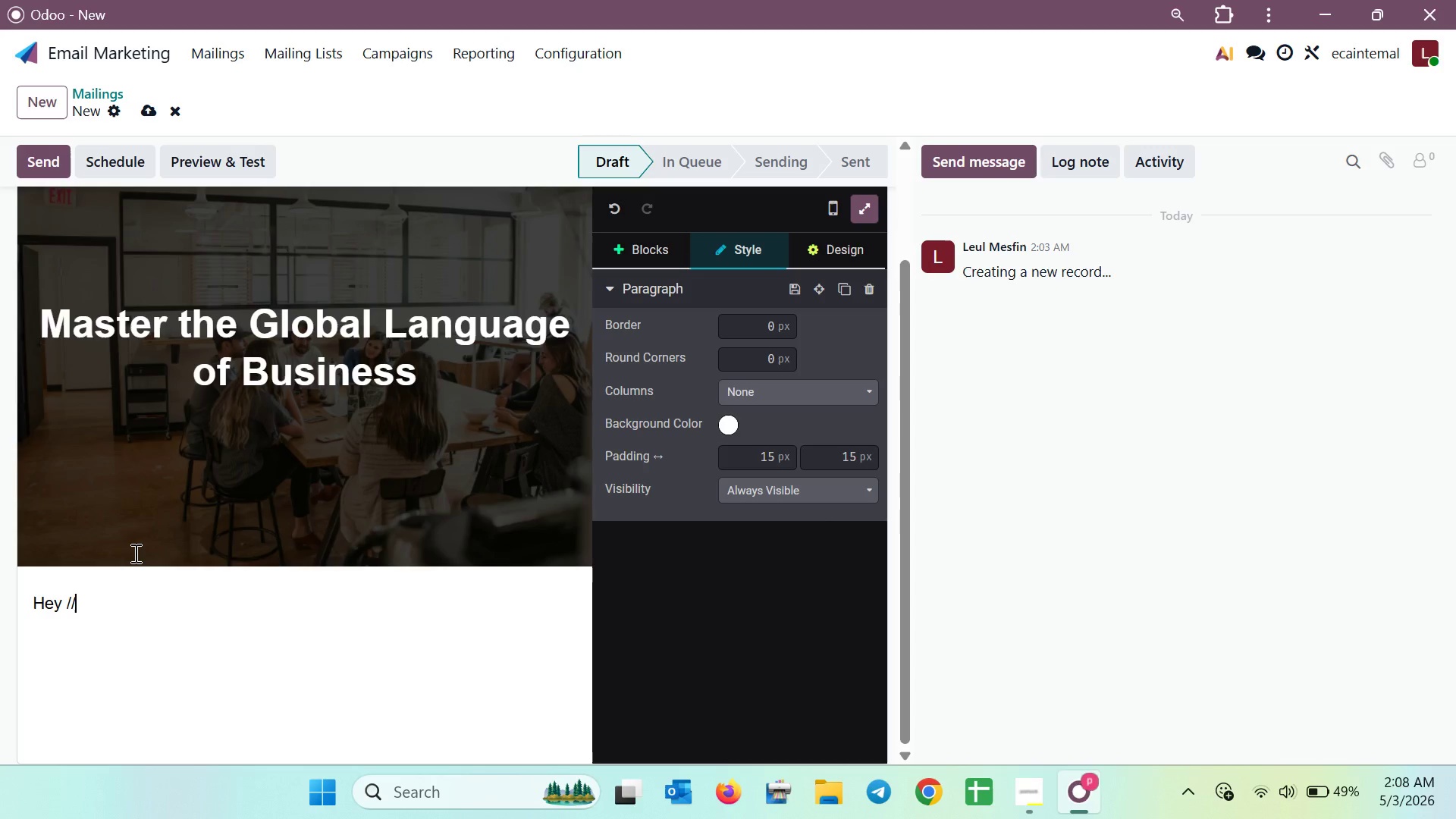 
key(Slash)
 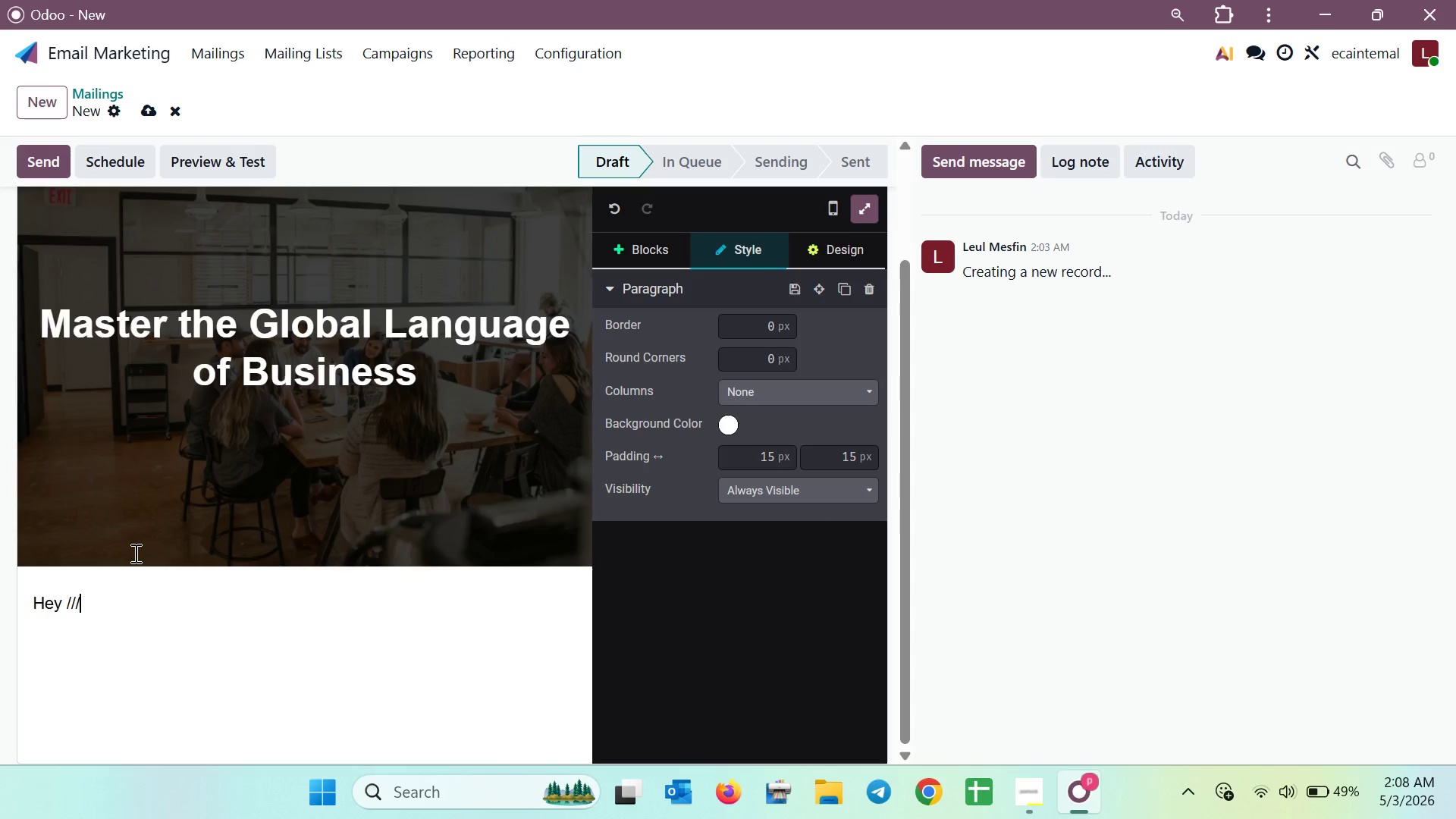 
key(Backspace)
 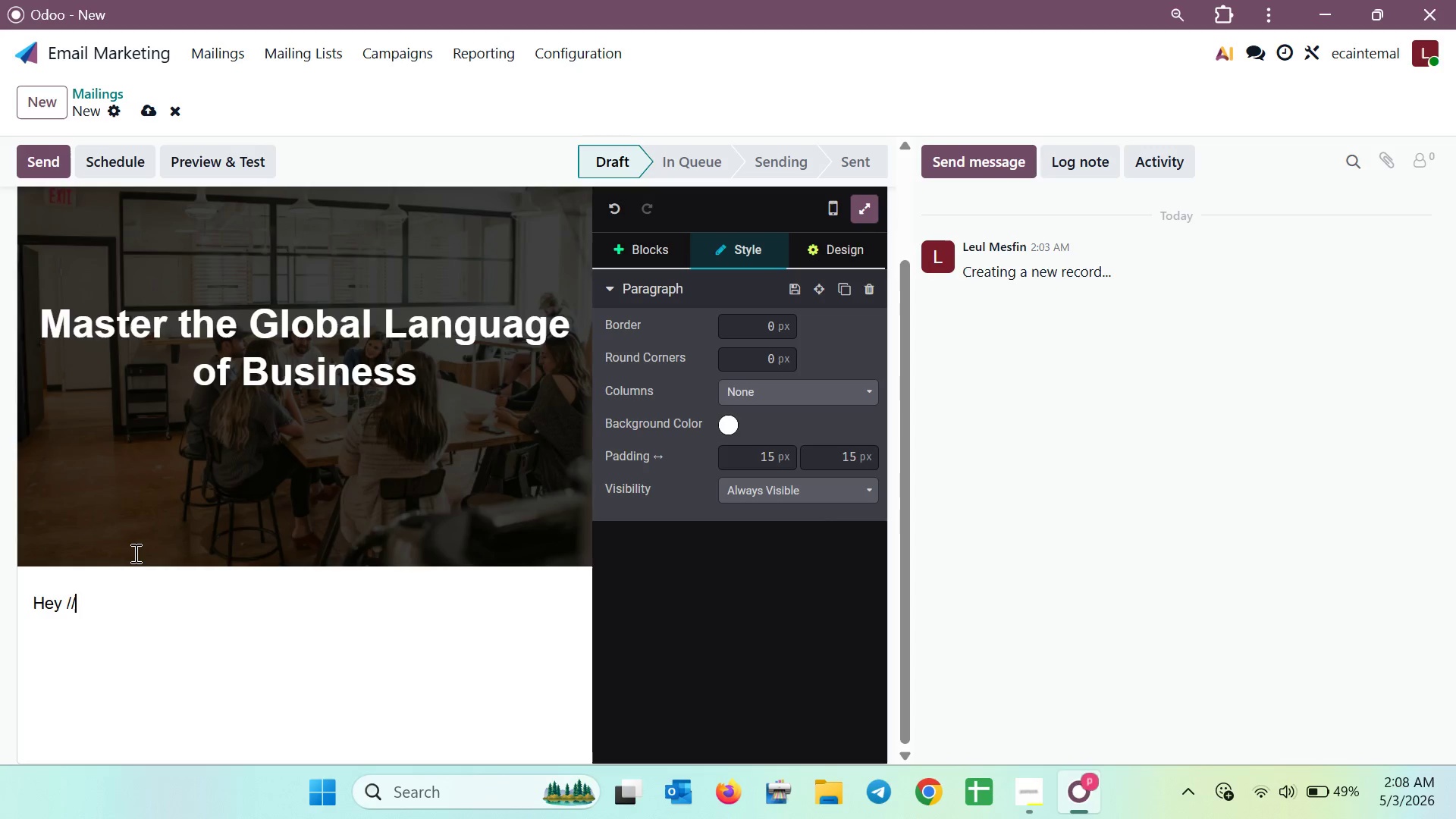 
key(Backspace)
 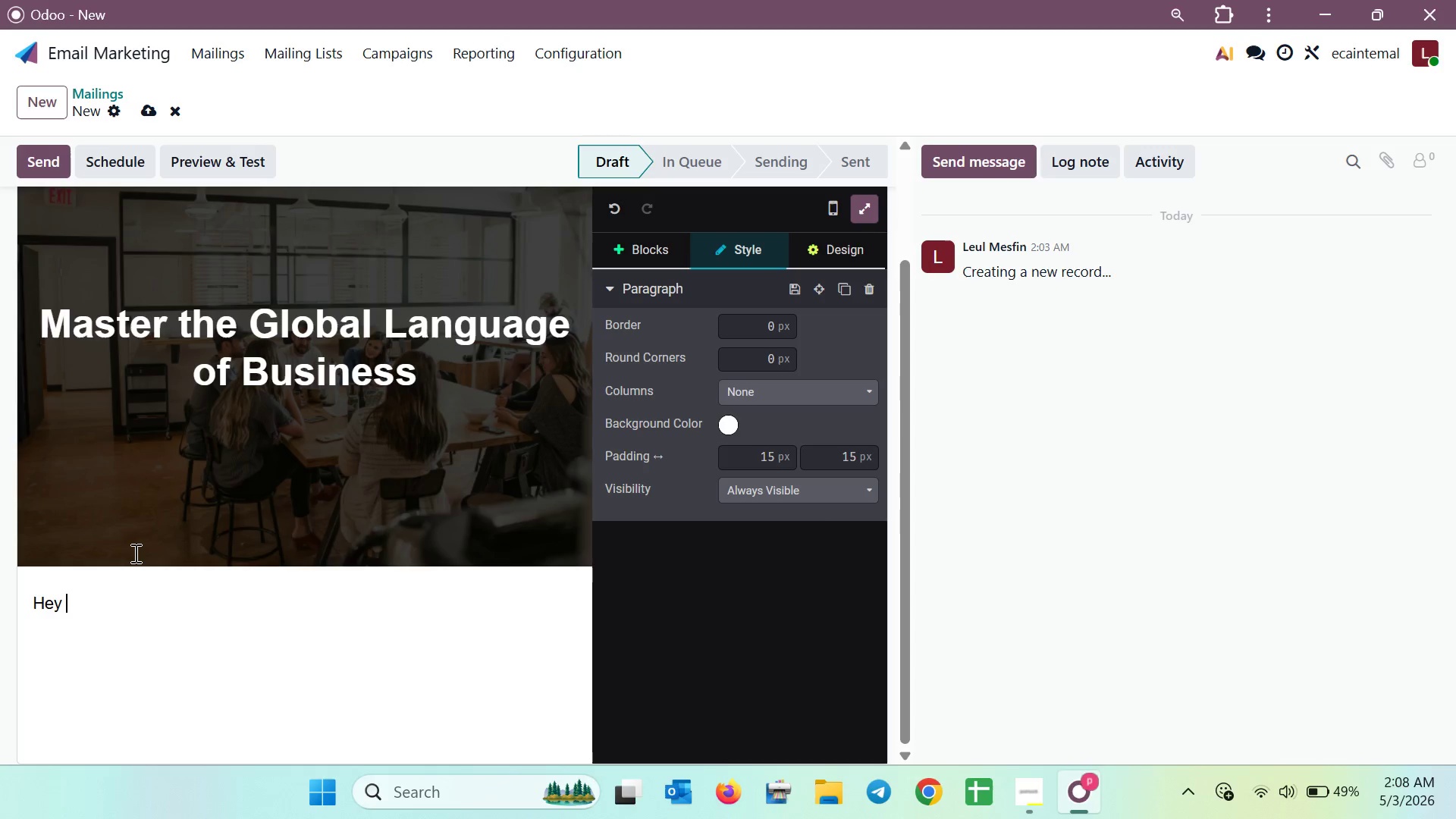 
key(Backspace)
 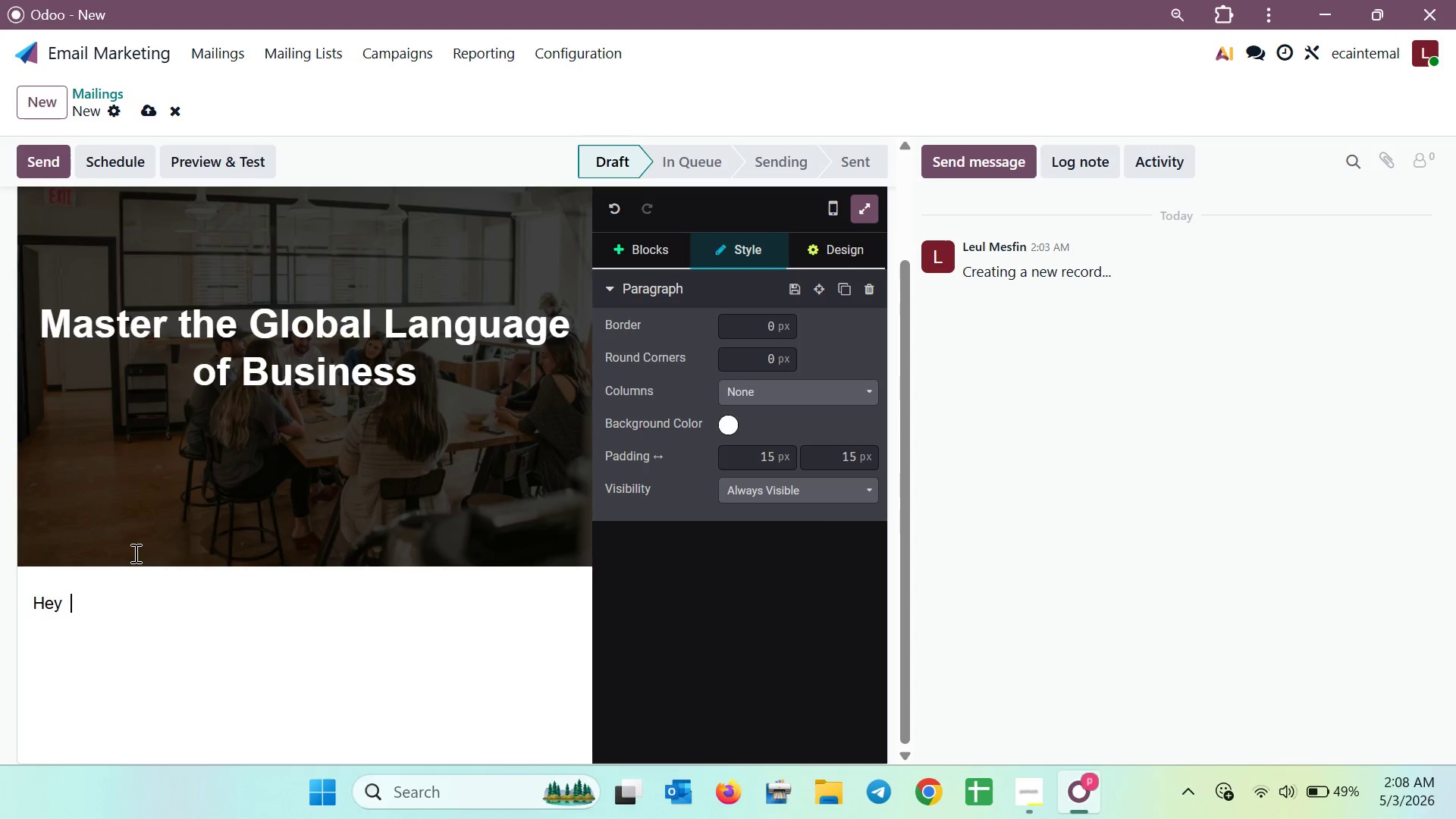 
key(Space)
 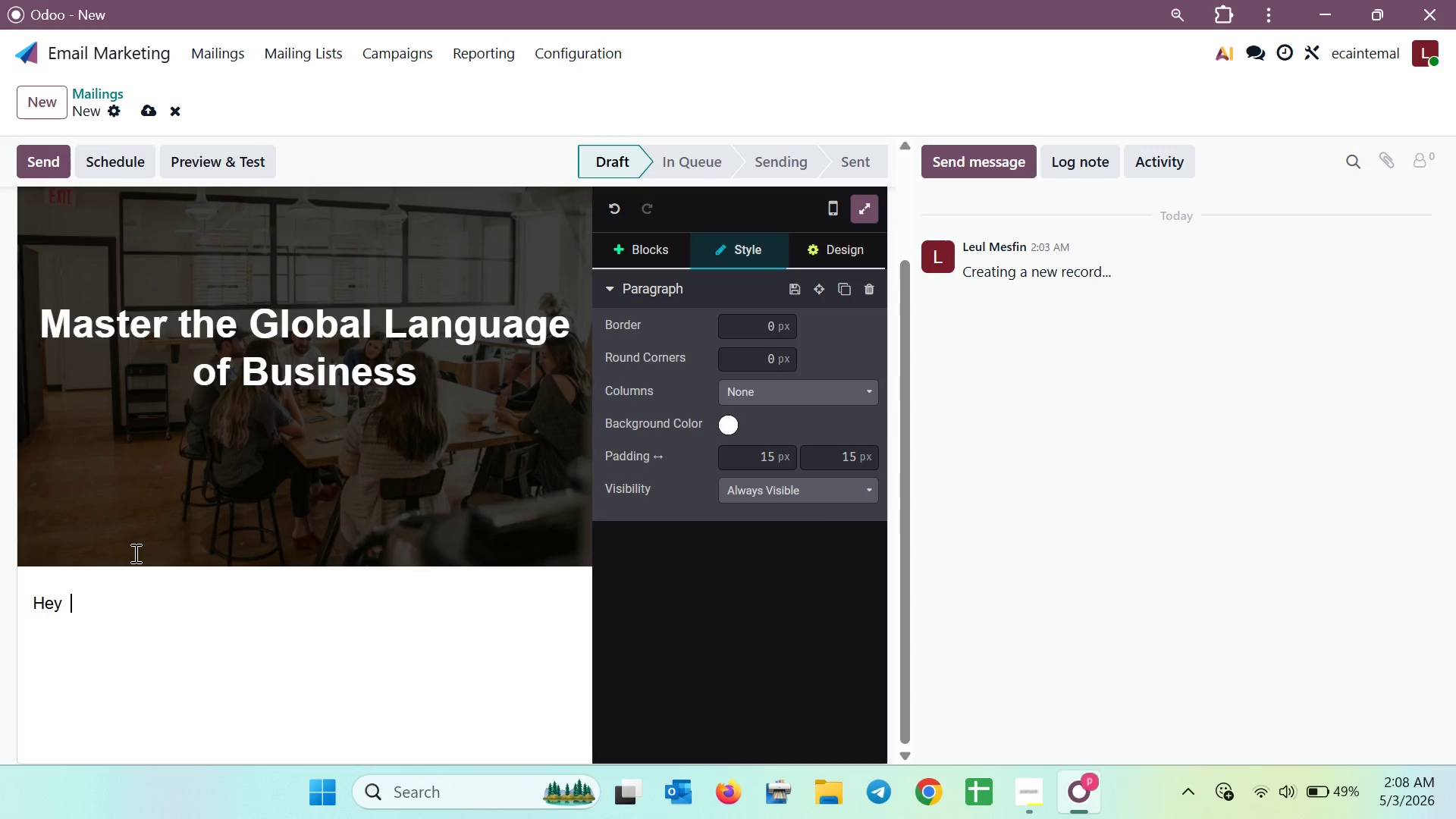 
key(Backspace)
 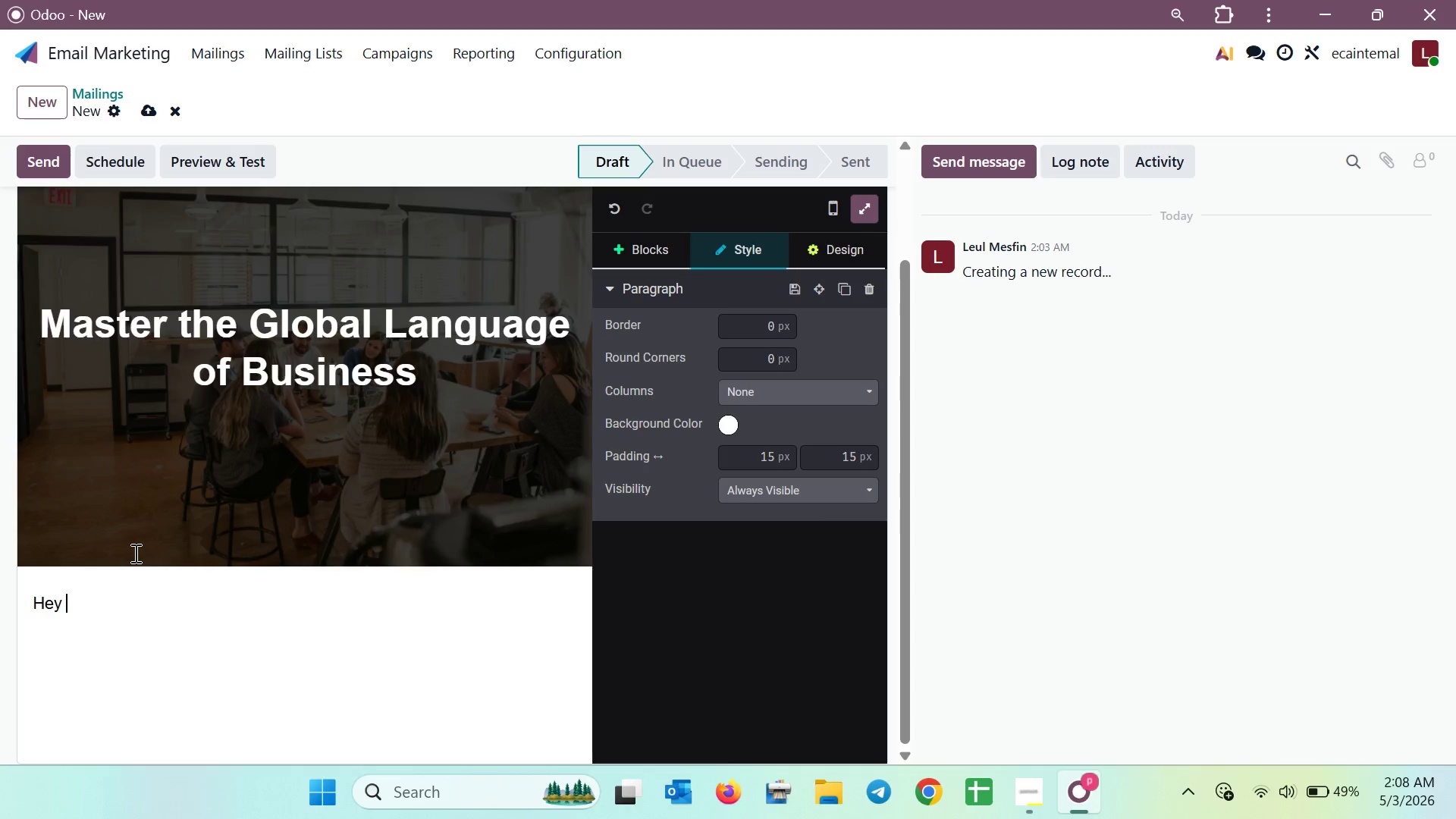 
key(Backspace)
 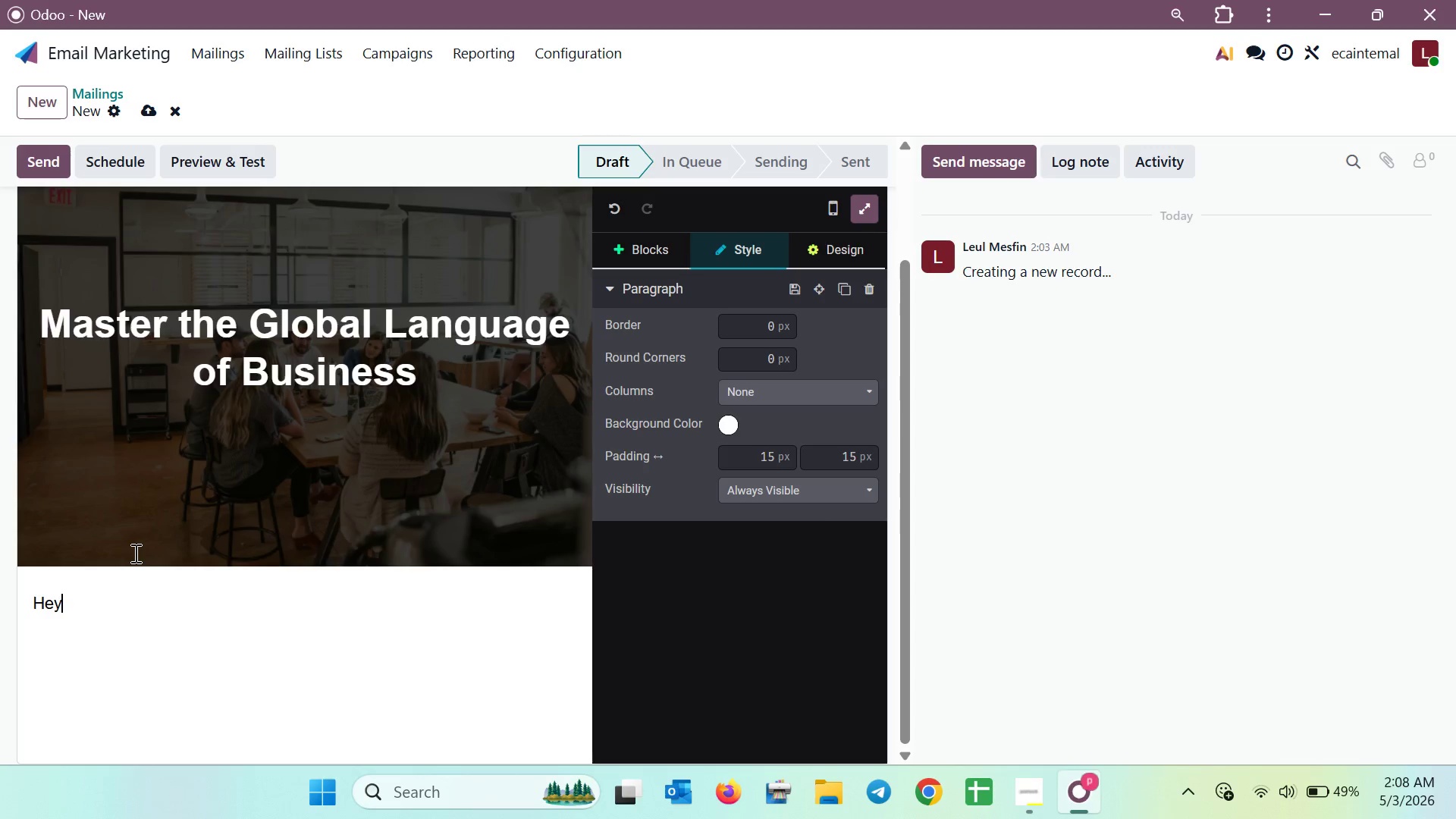 
key(Backspace)
 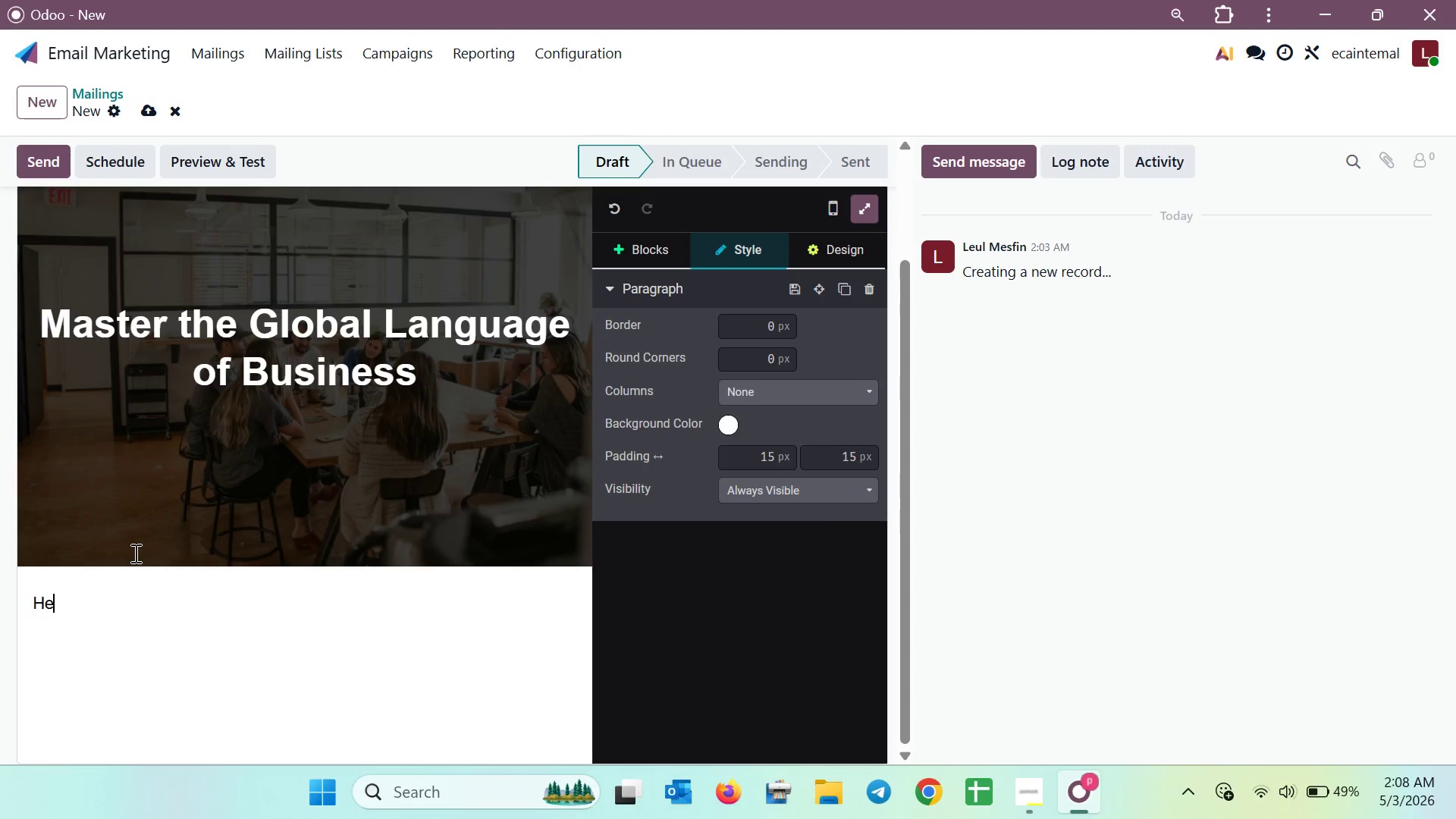 
key(Backspace)
 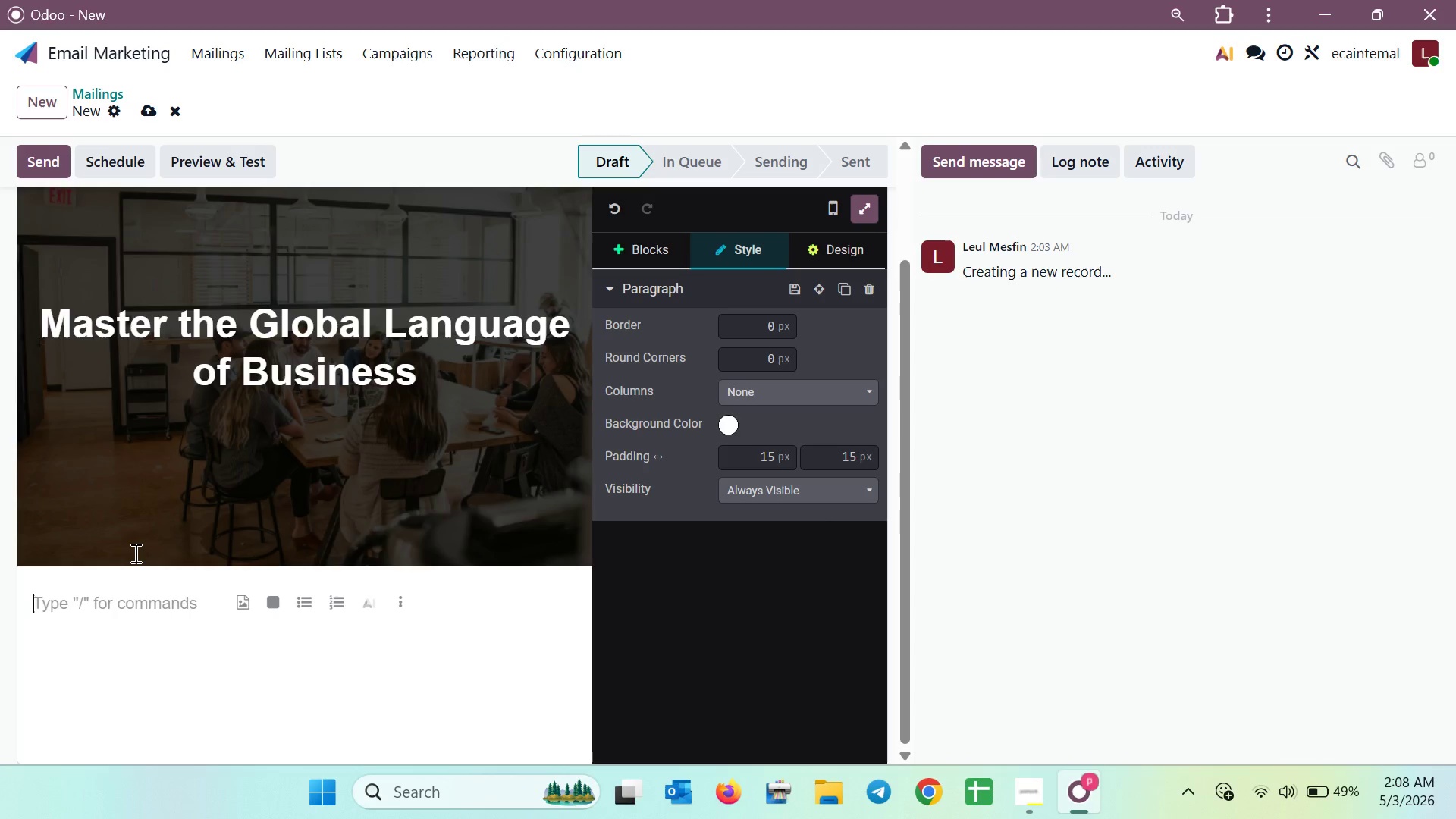 
key(Backspace)
 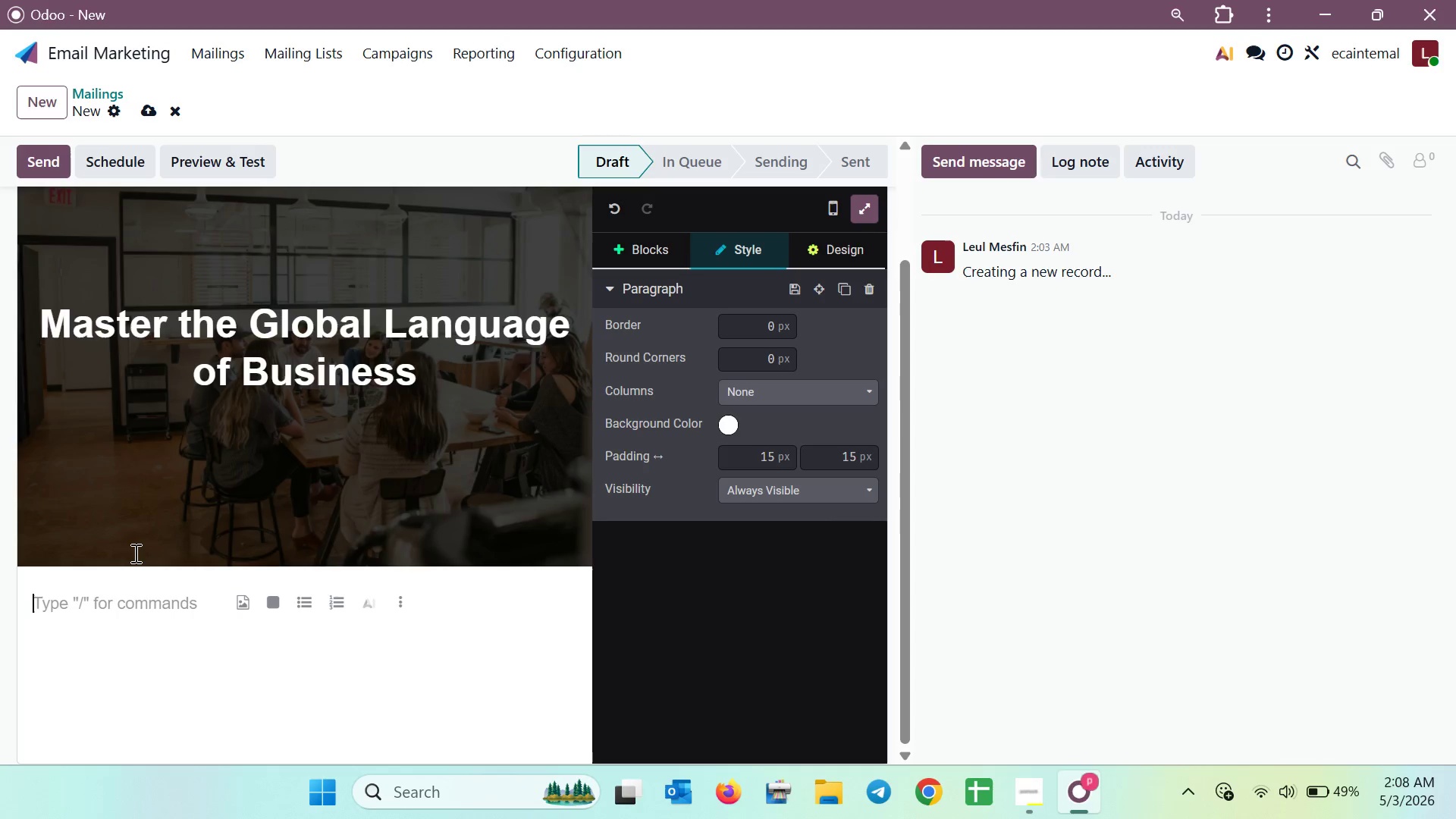 
key(Backspace)
 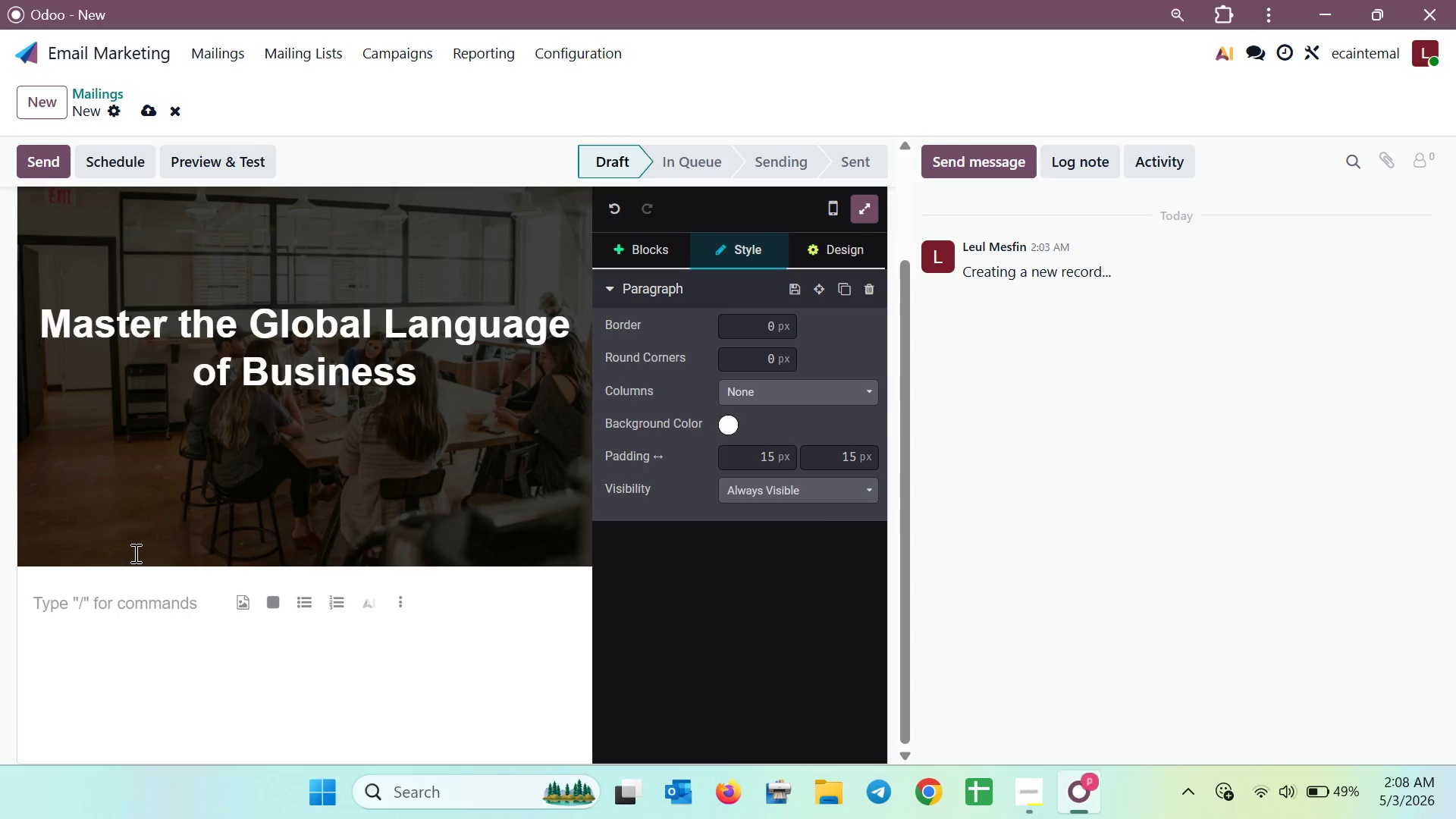 
key(Slash)
 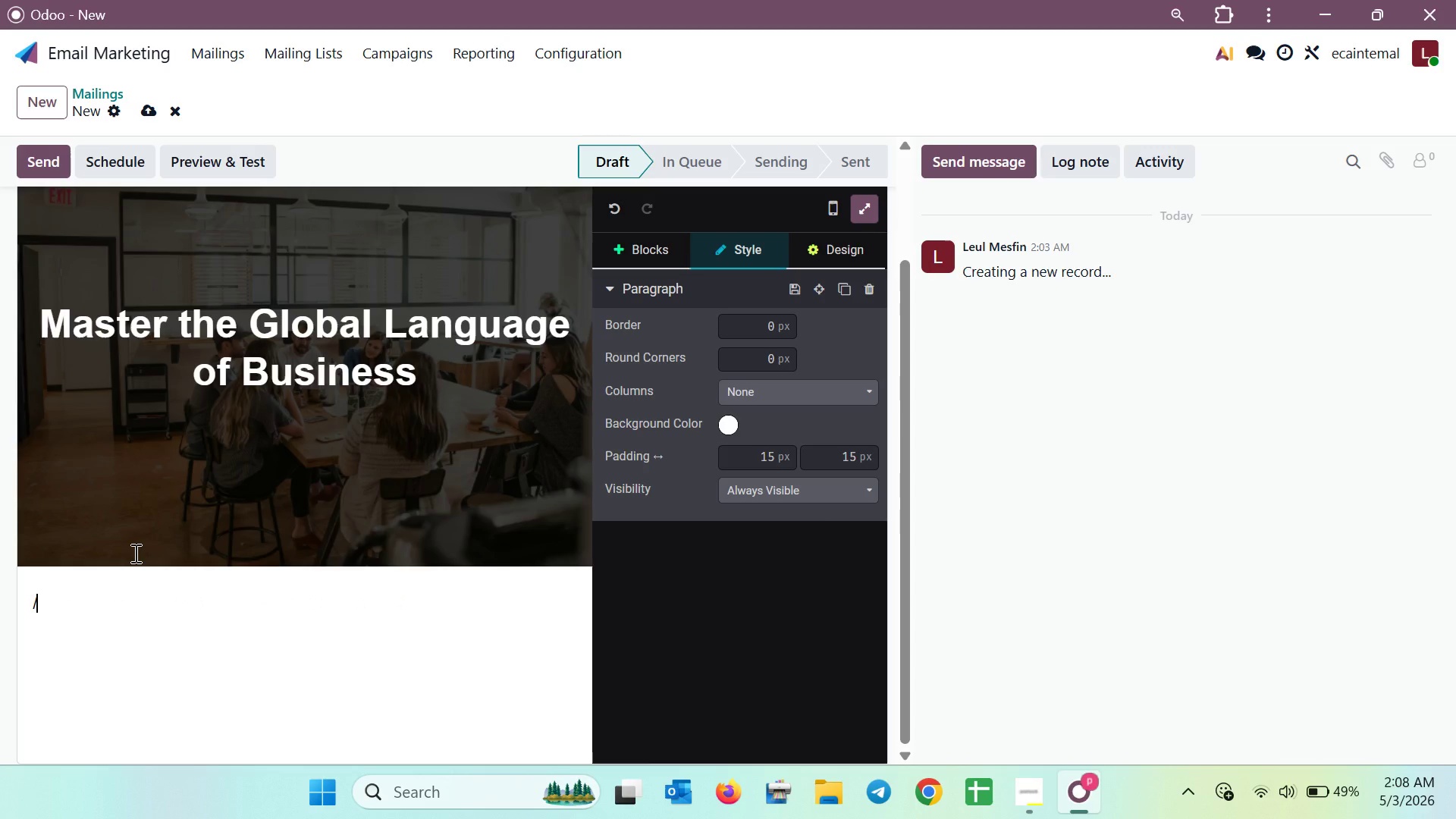 
key(Backspace)
 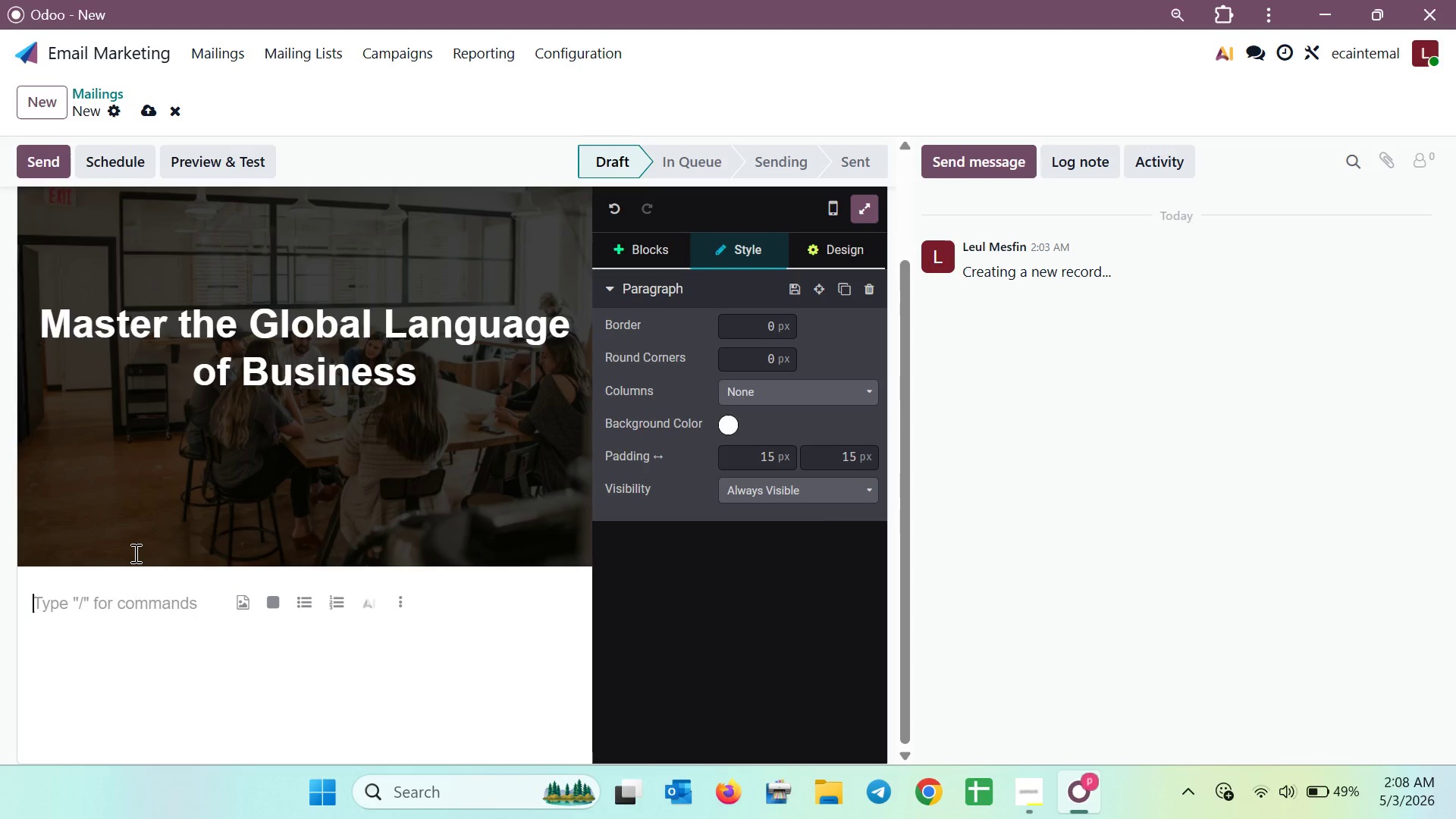 
key(Quote)
 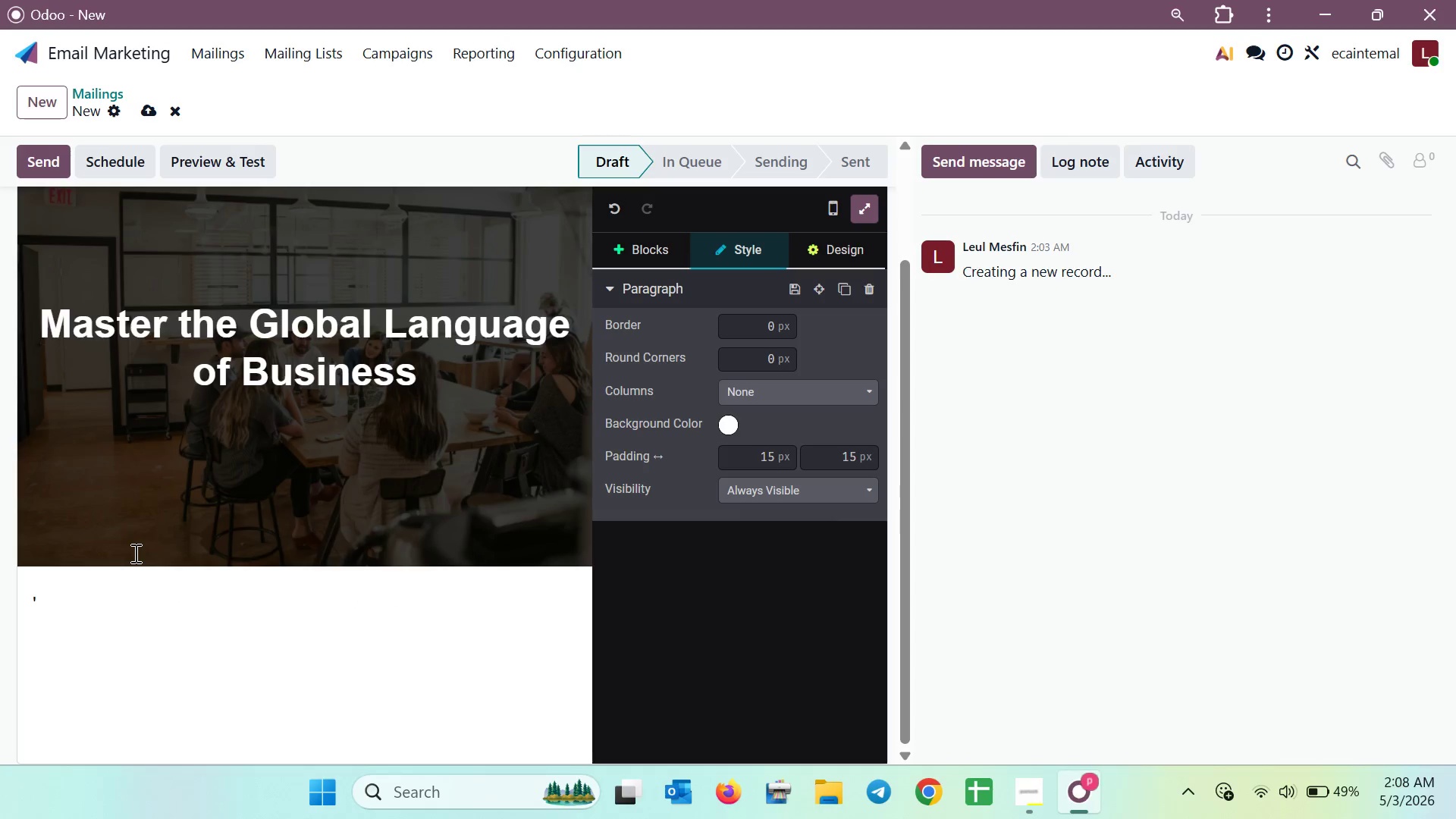 
key(Backspace)
 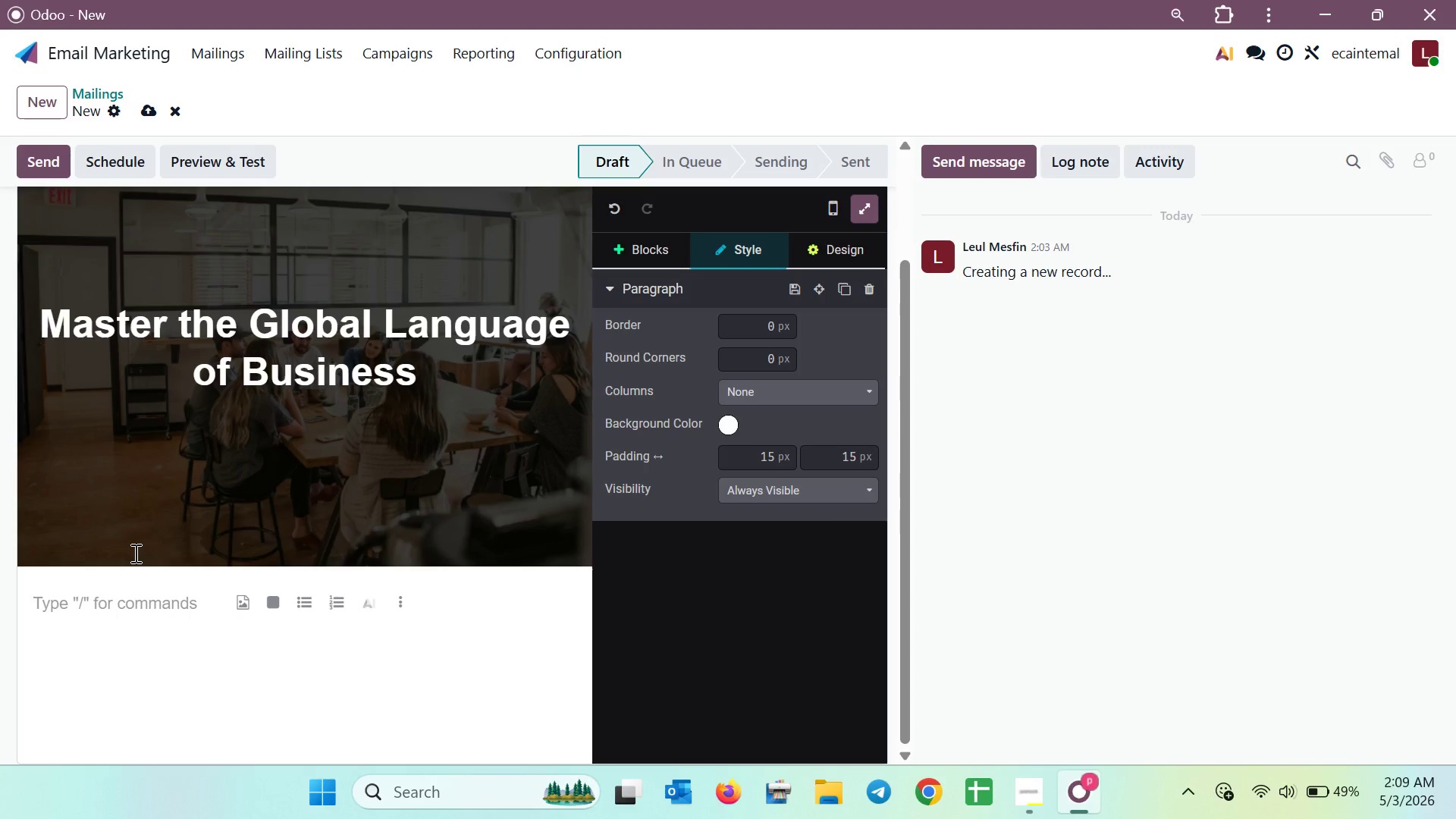 
key(Shift+Quote)
 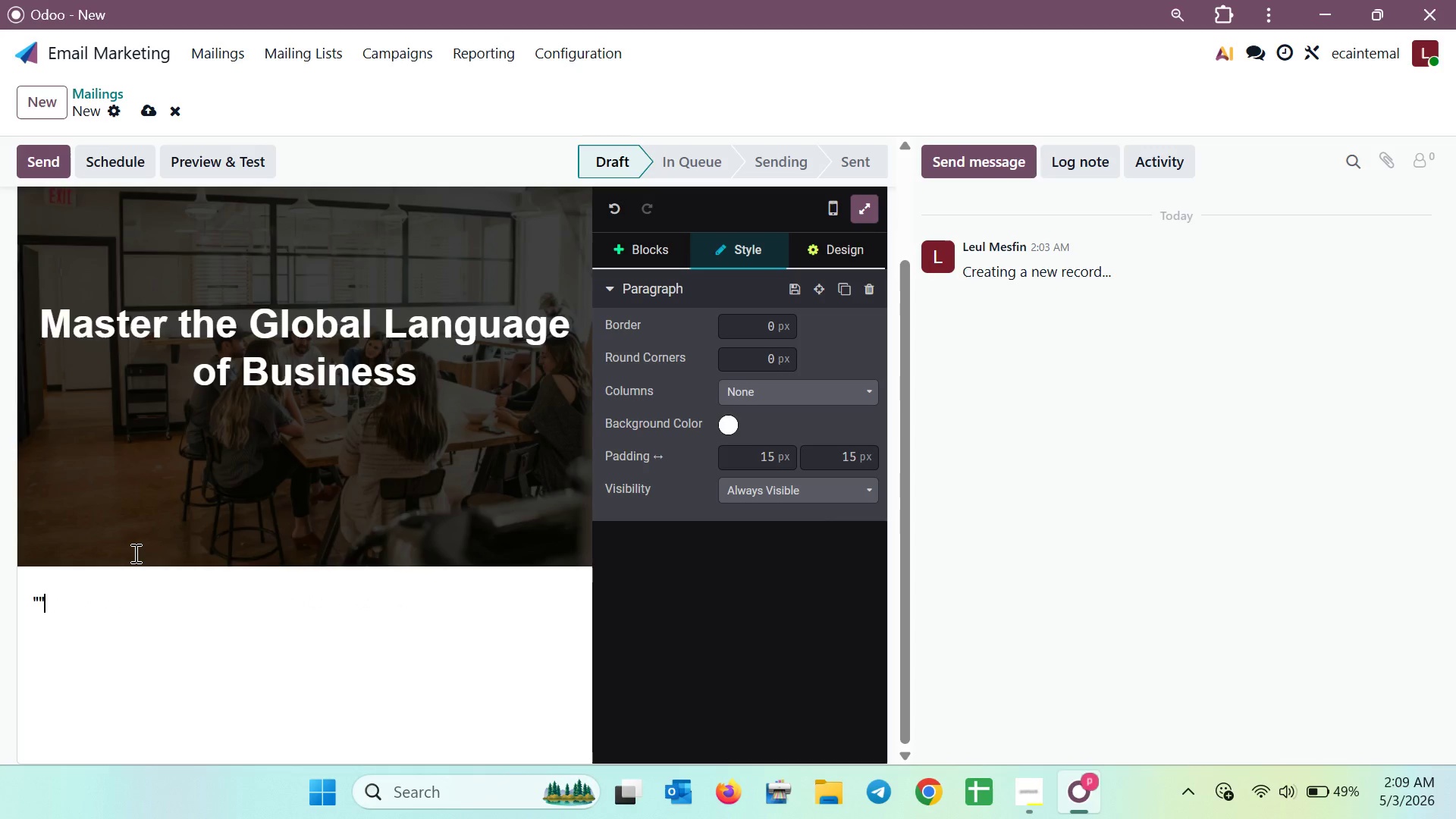 
key(Shift+Quote)
 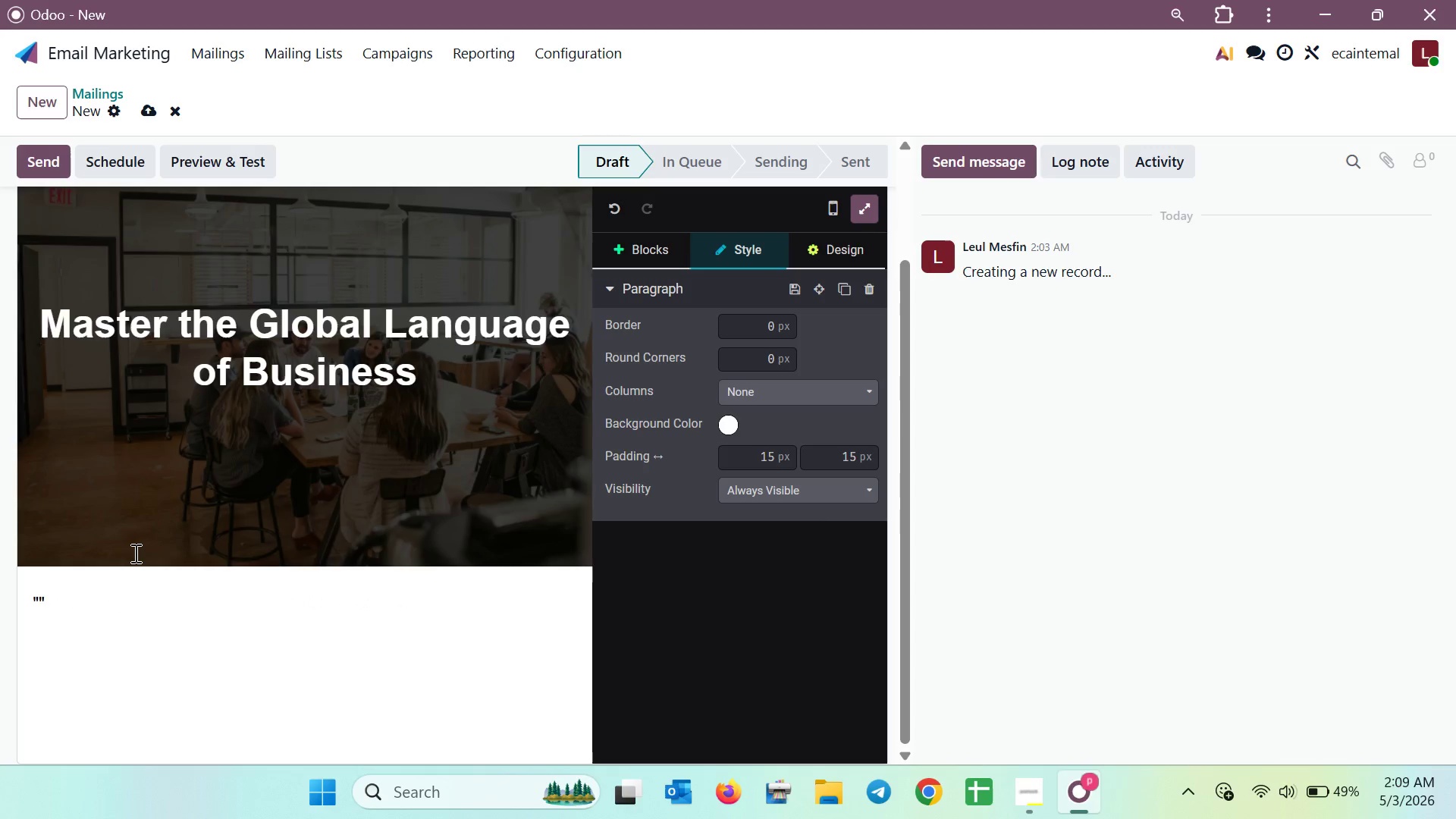 
key(ArrowLeft)
 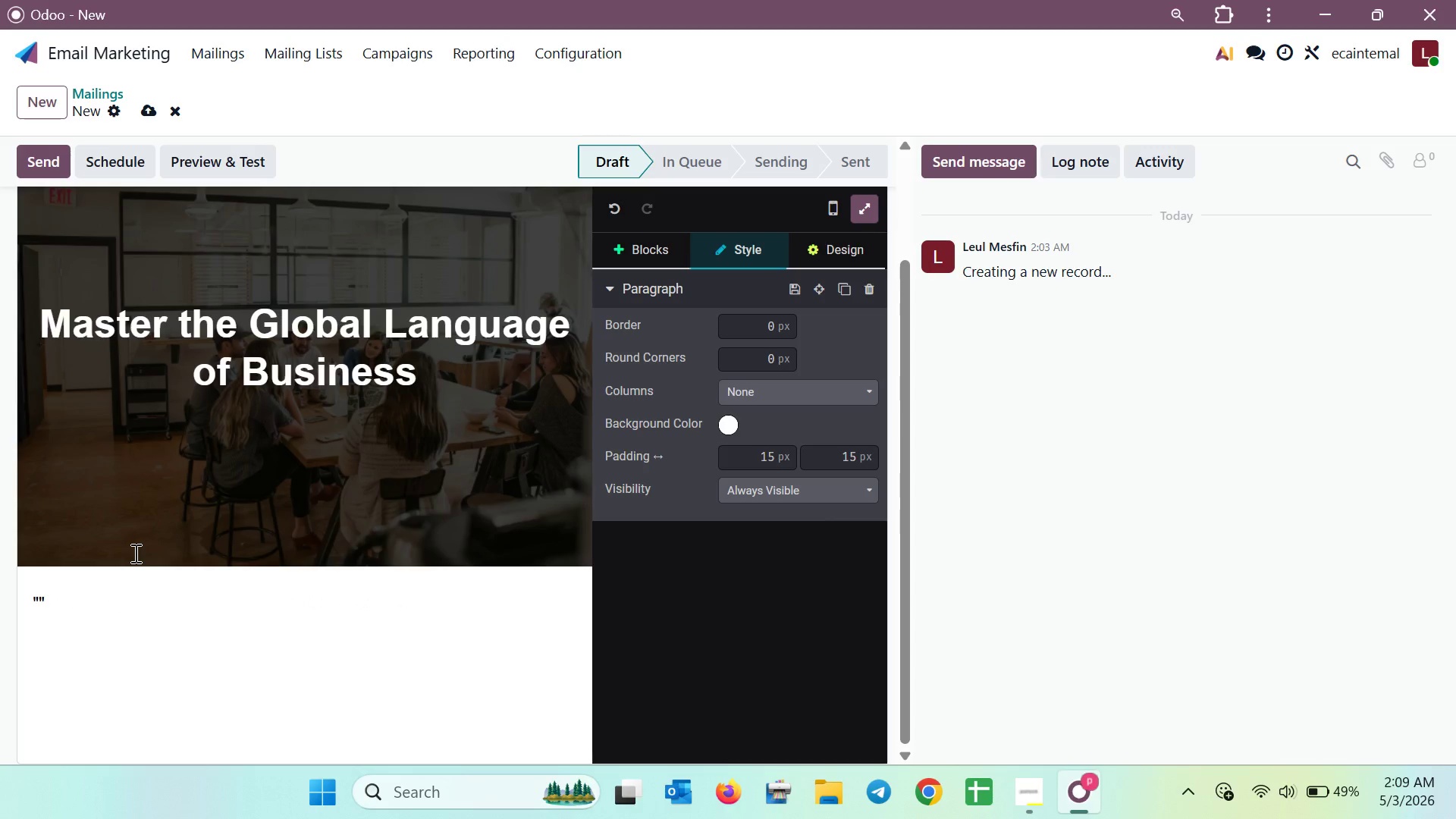 
key(Slash)
 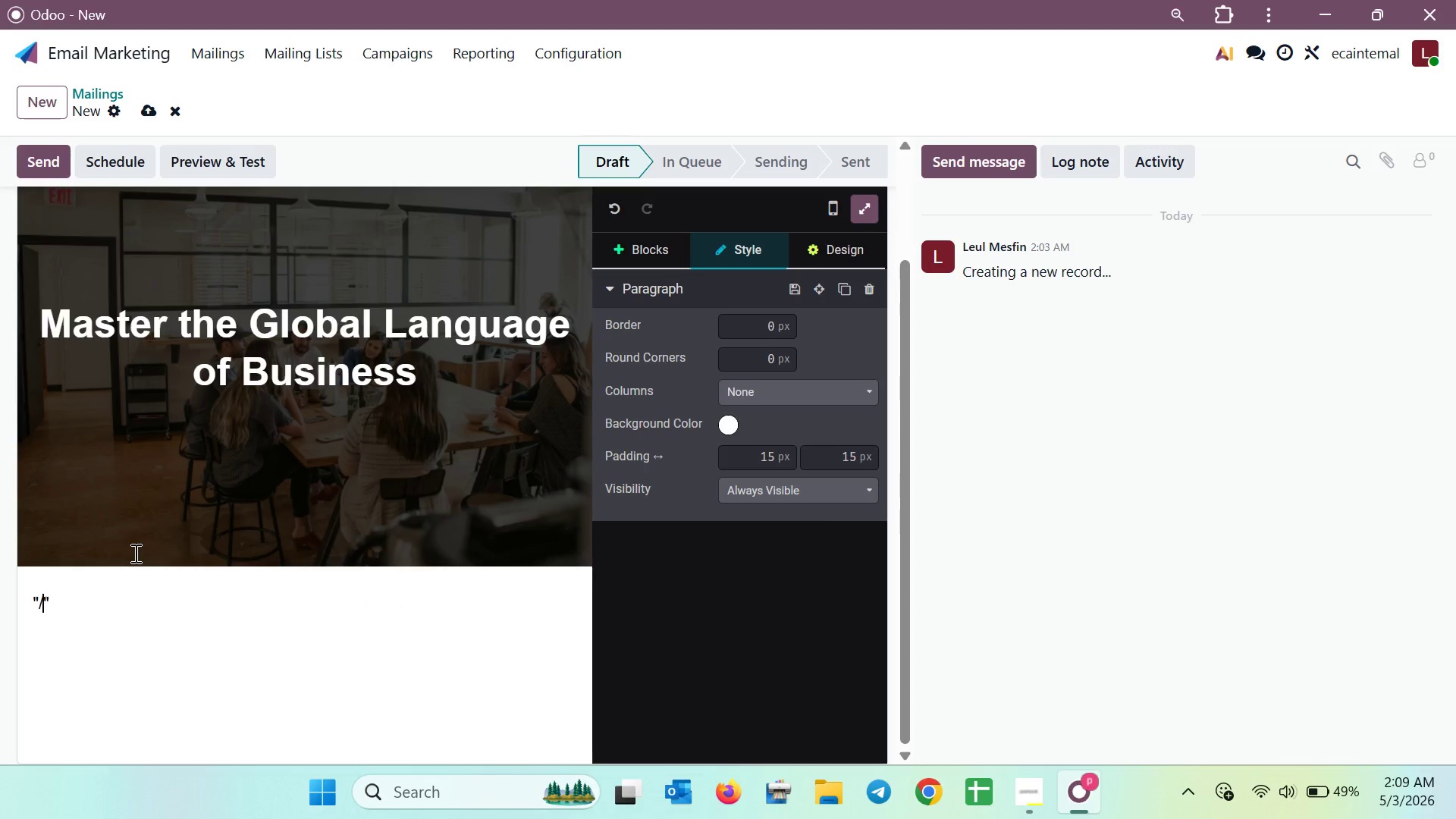 
key(Delete)
 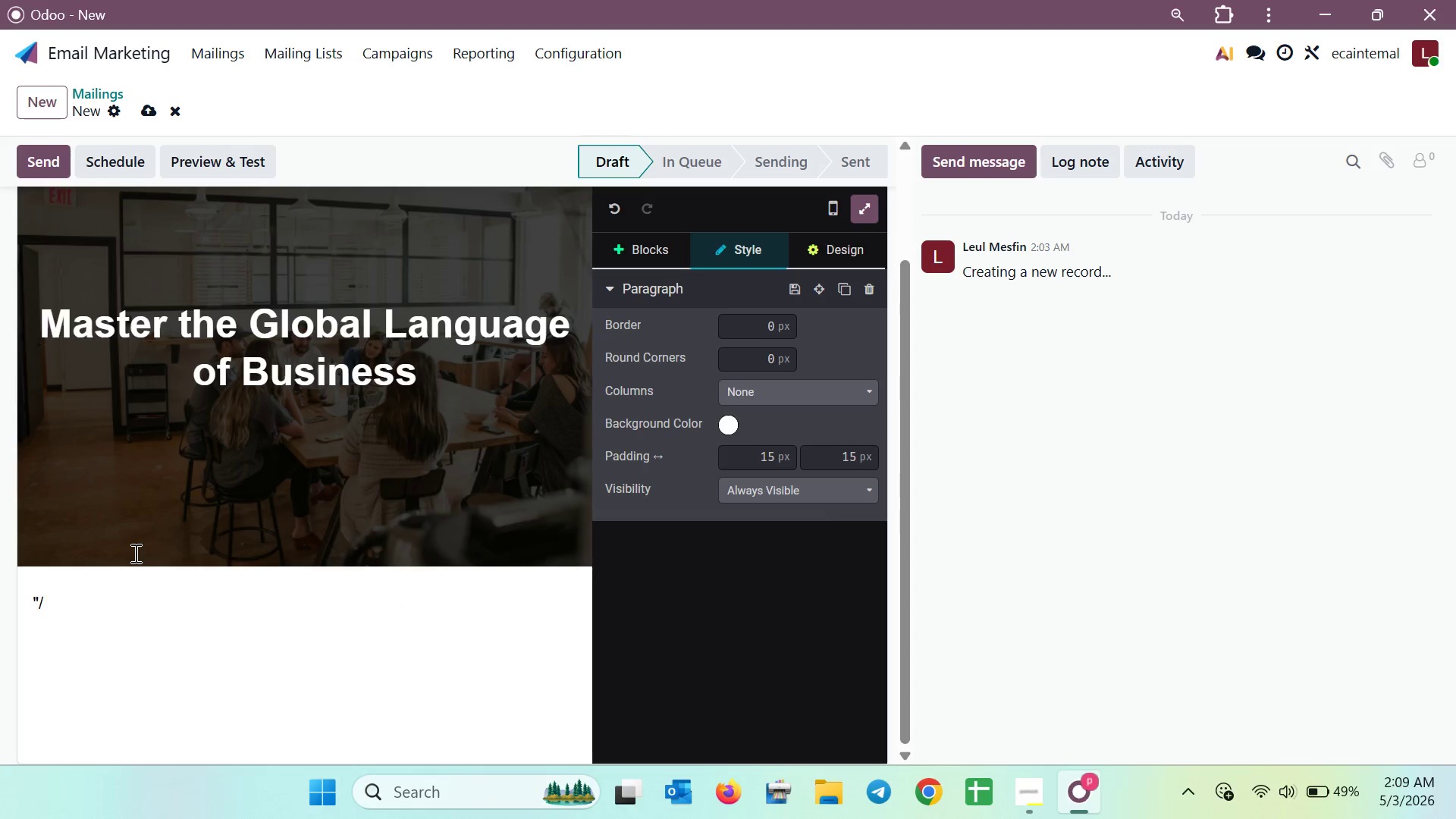 
key(Delete)
 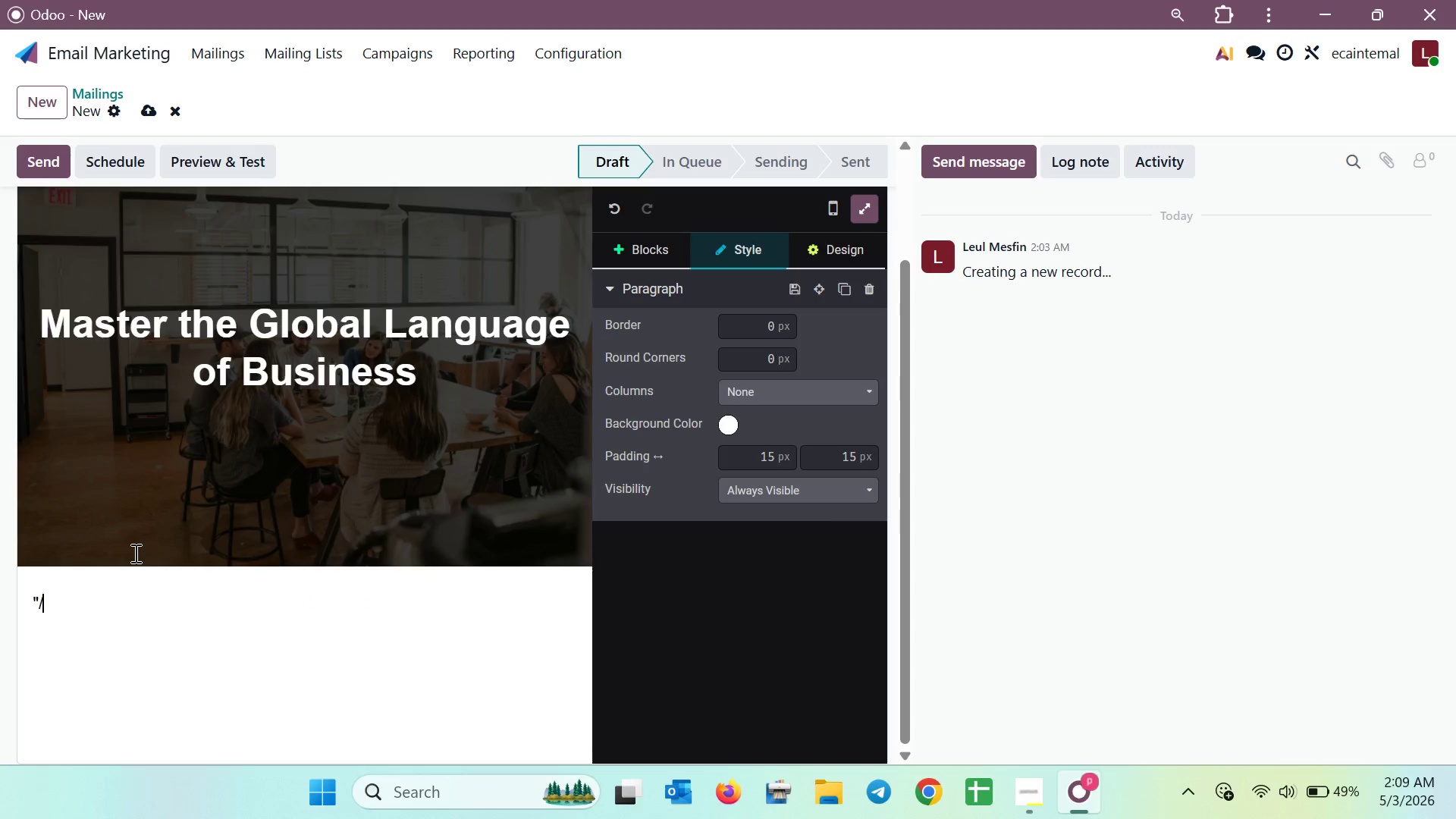 
key(Delete)
 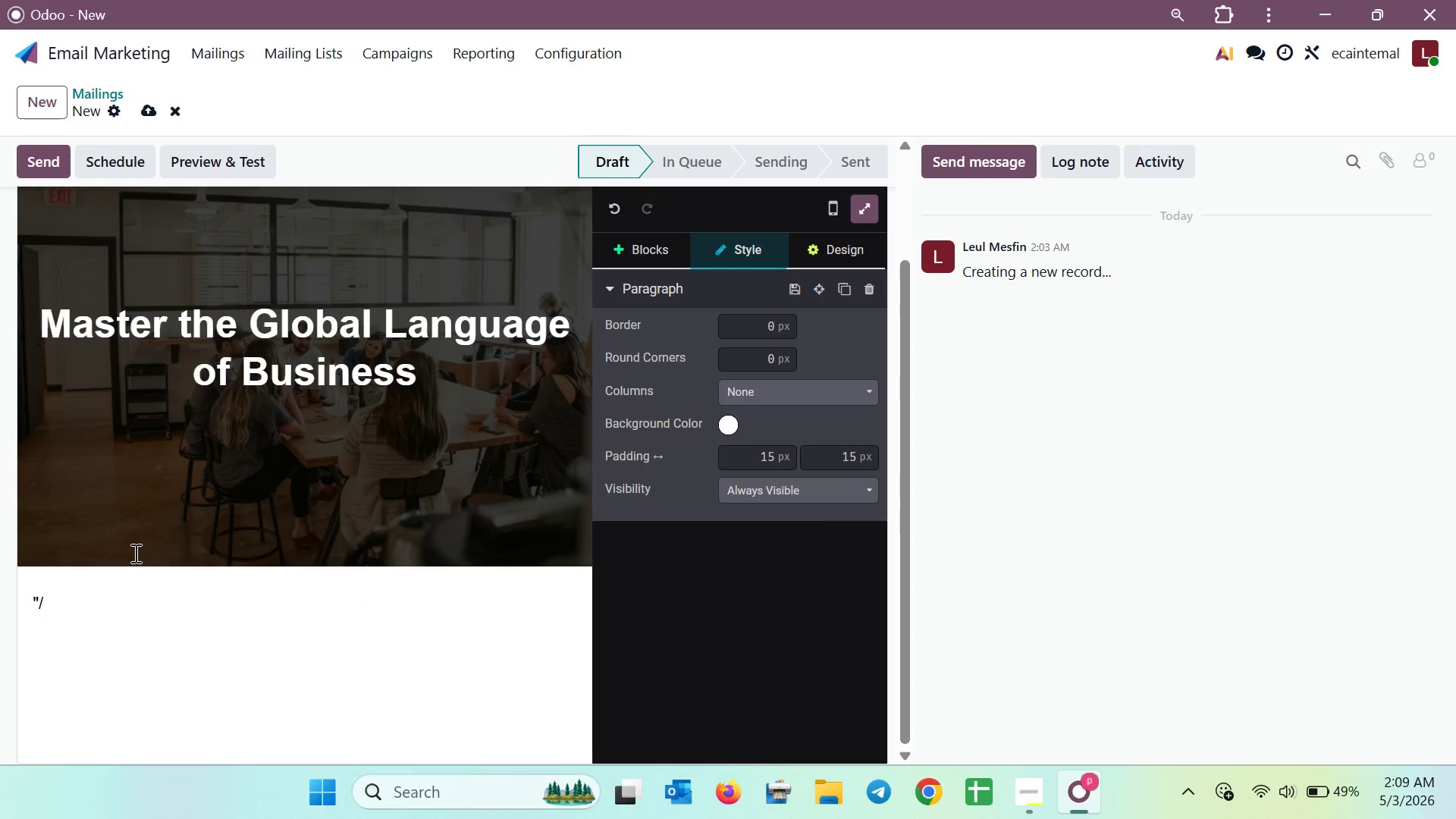 
key(Backspace)
 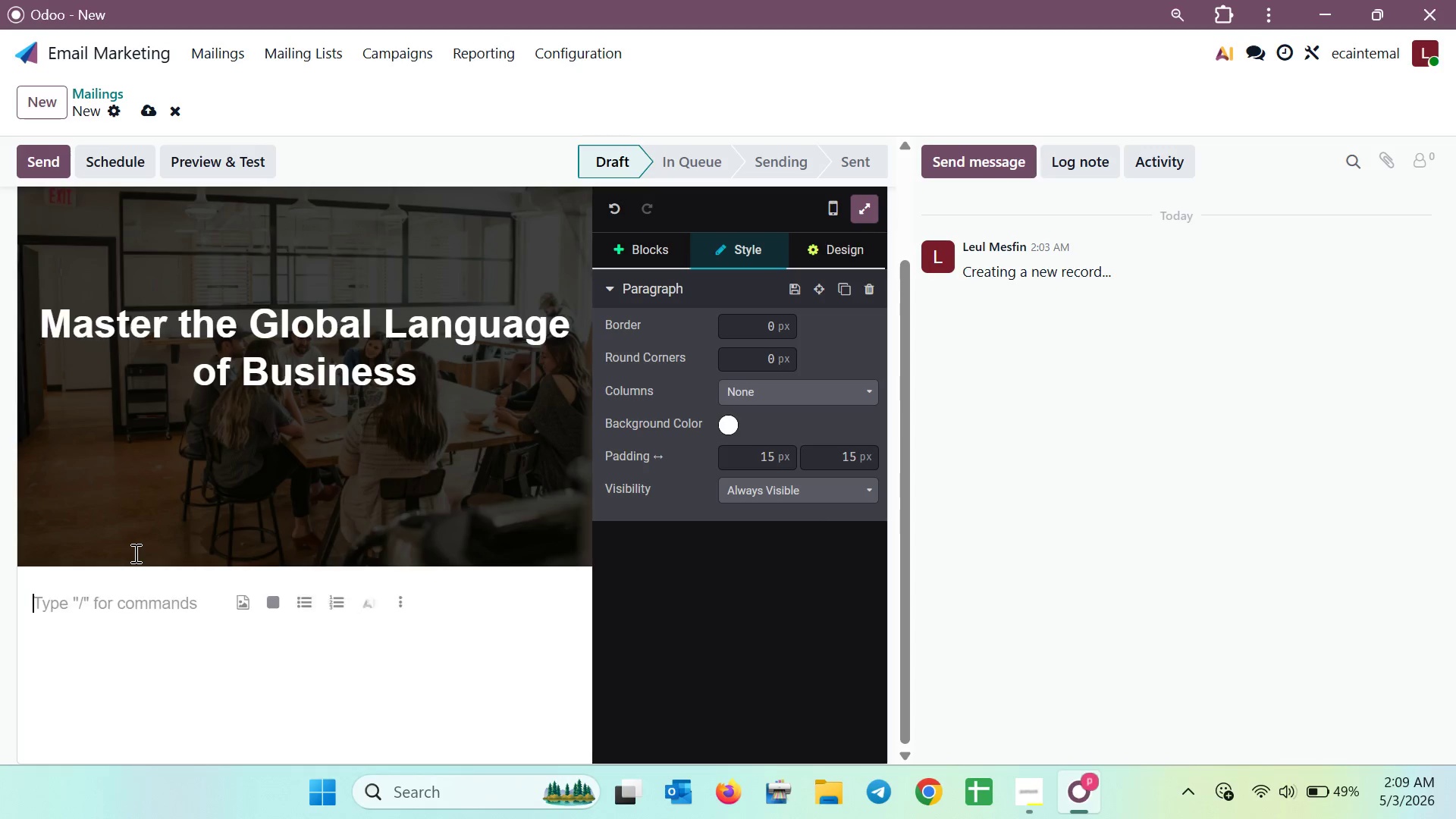 
key(Backspace)
 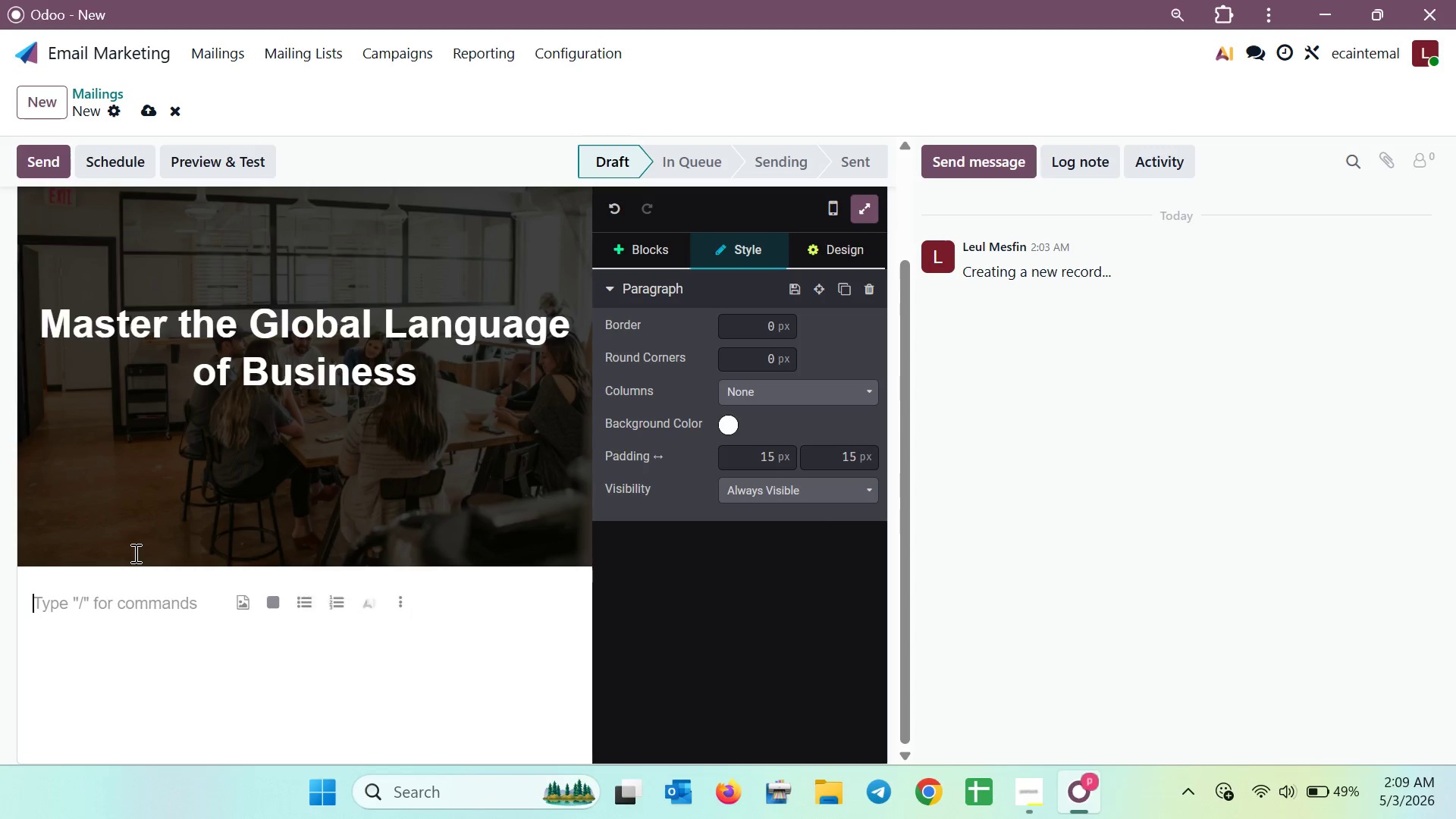 
key(Backspace)
 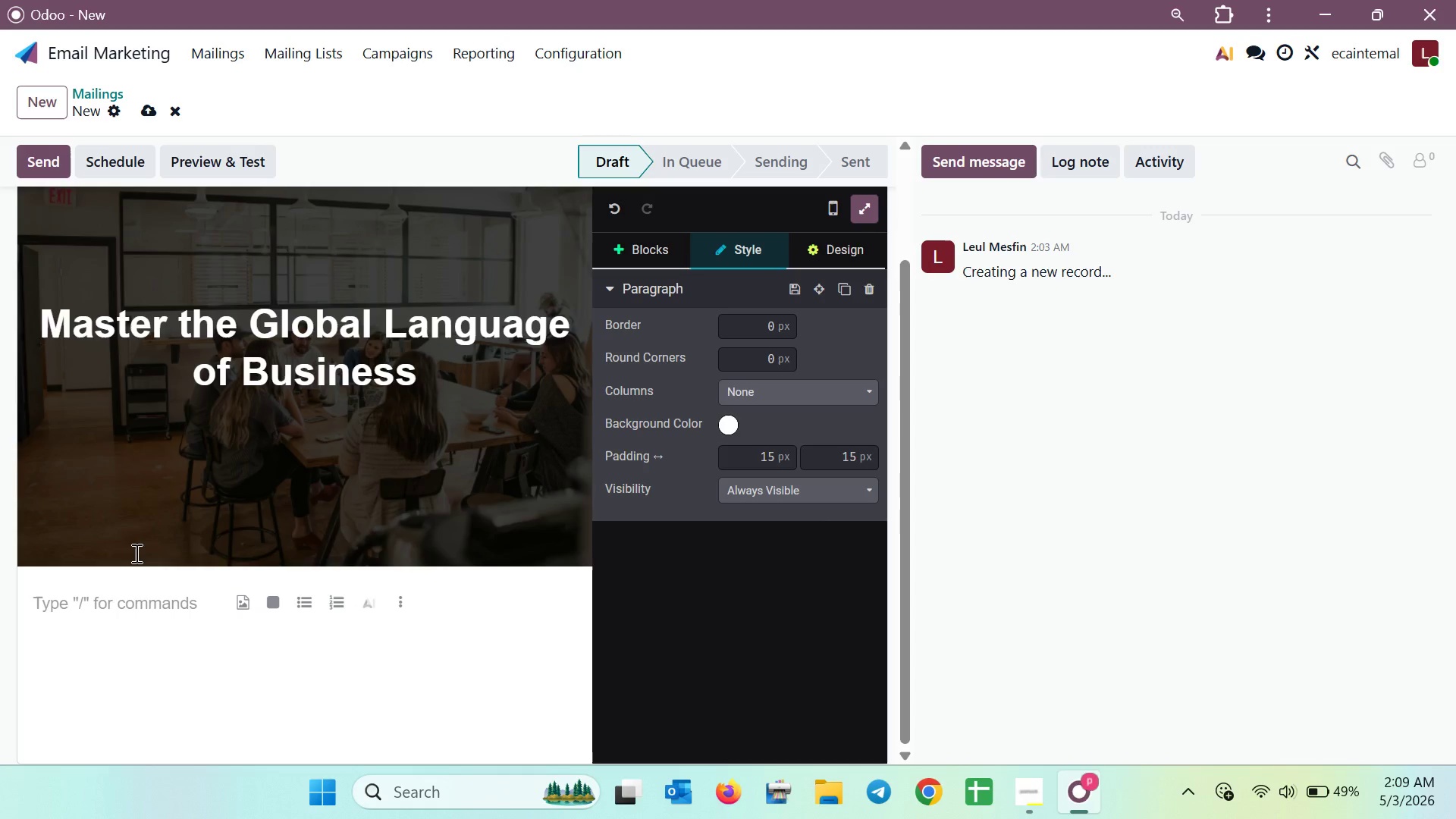 
scroll: coordinate [174, 573], scroll_direction: down, amount: 6.0
 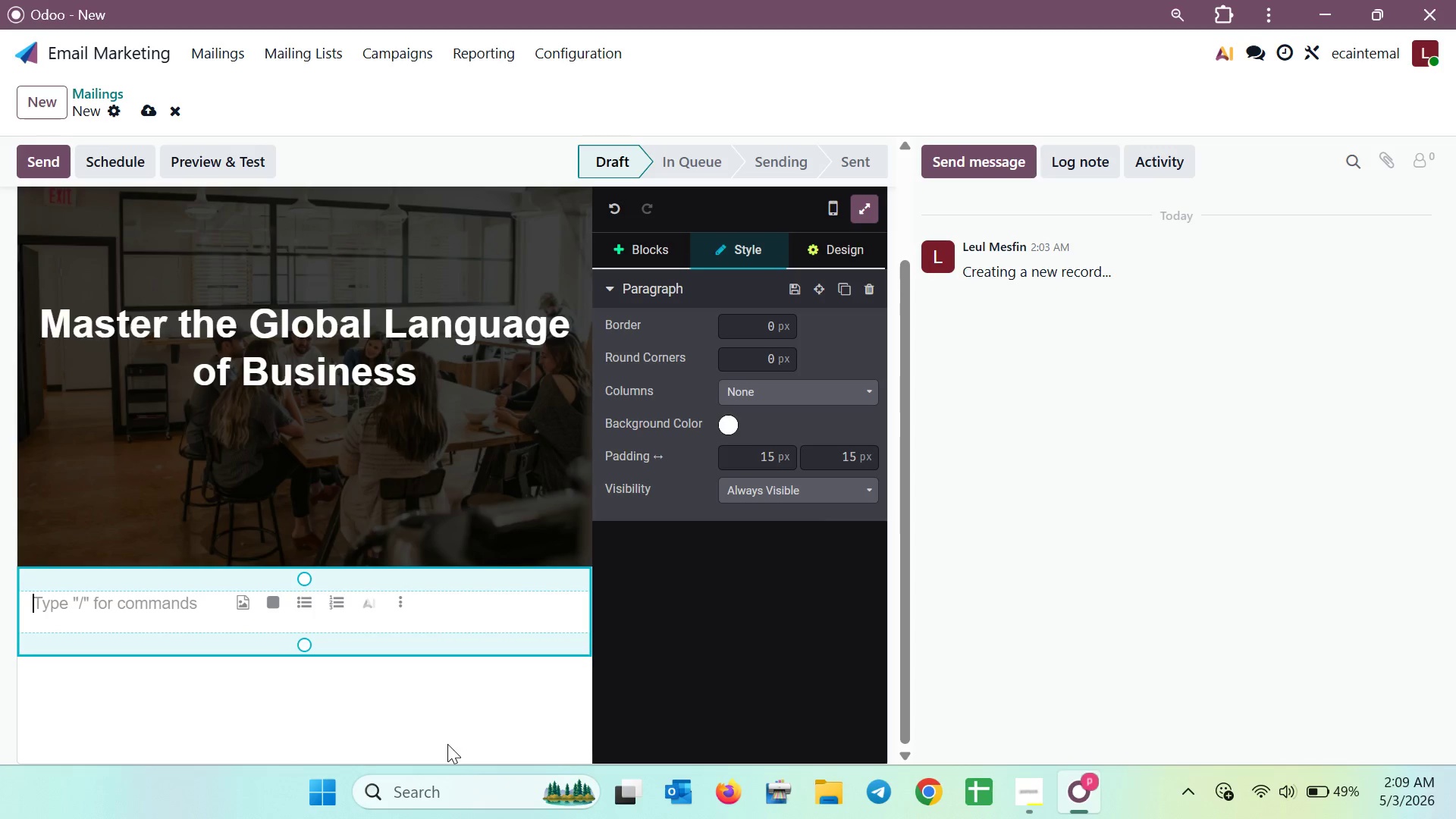 
left_click([451, 704])
 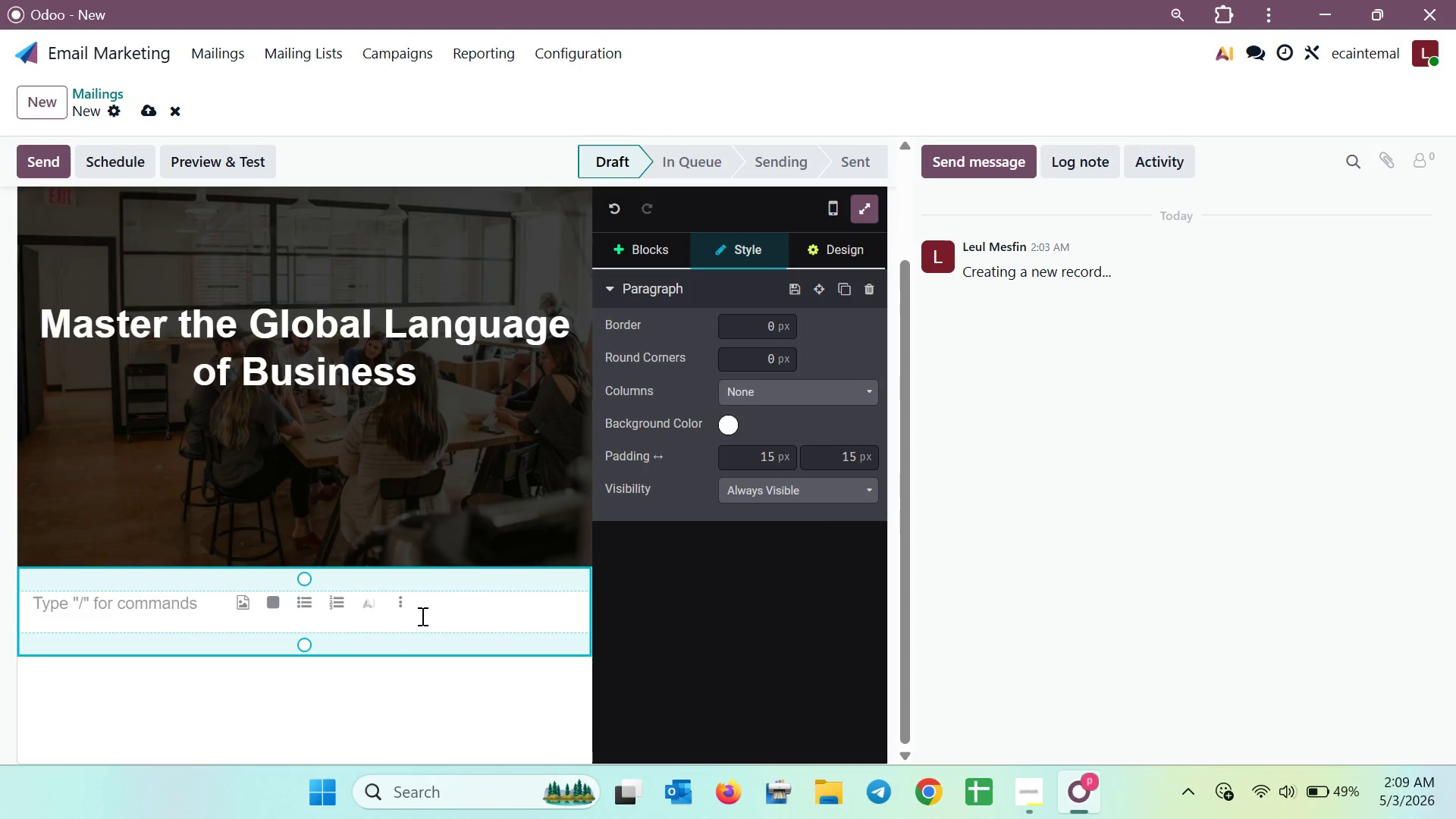 
left_click([409, 608])
 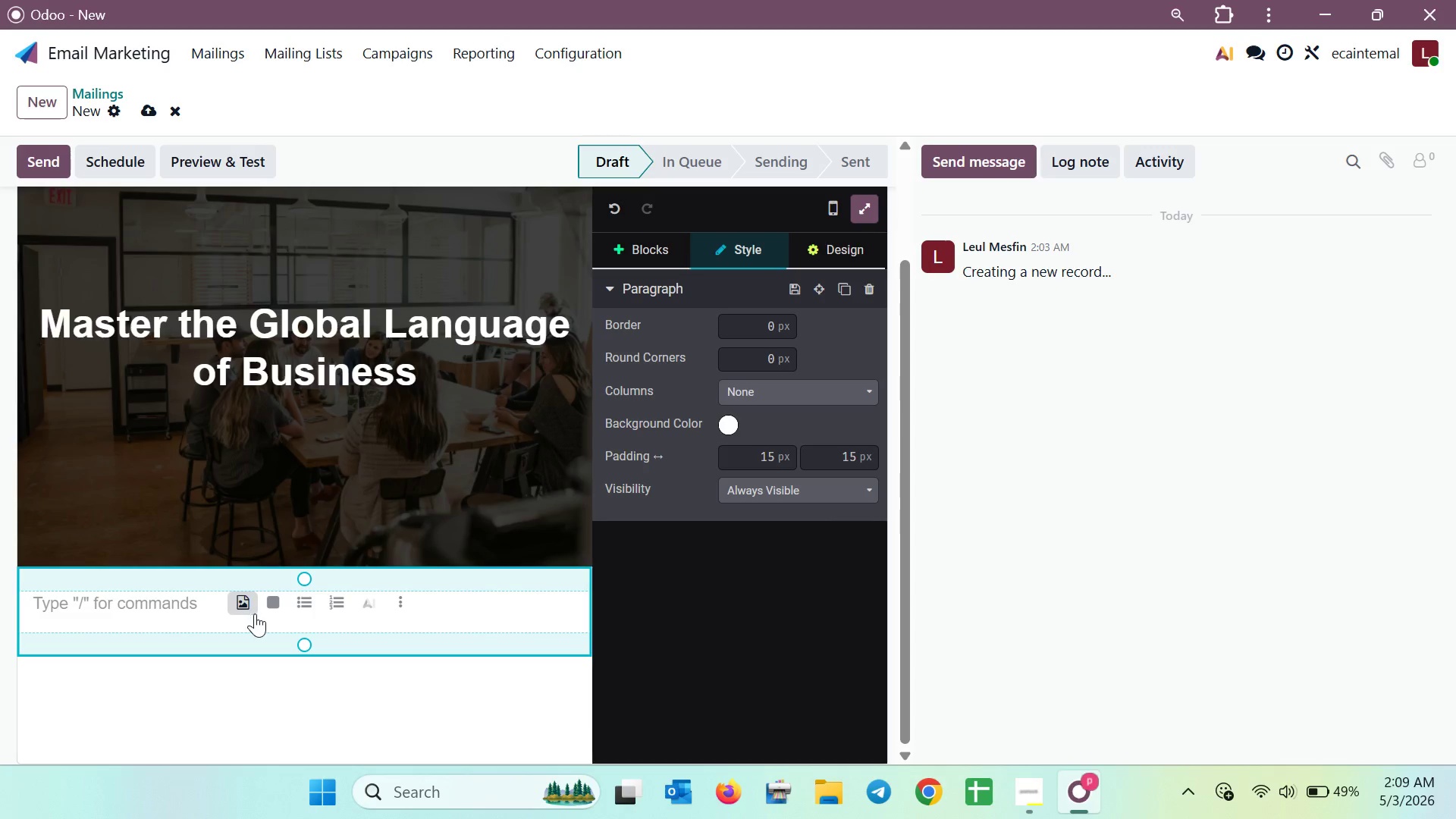 
left_click([111, 605])
 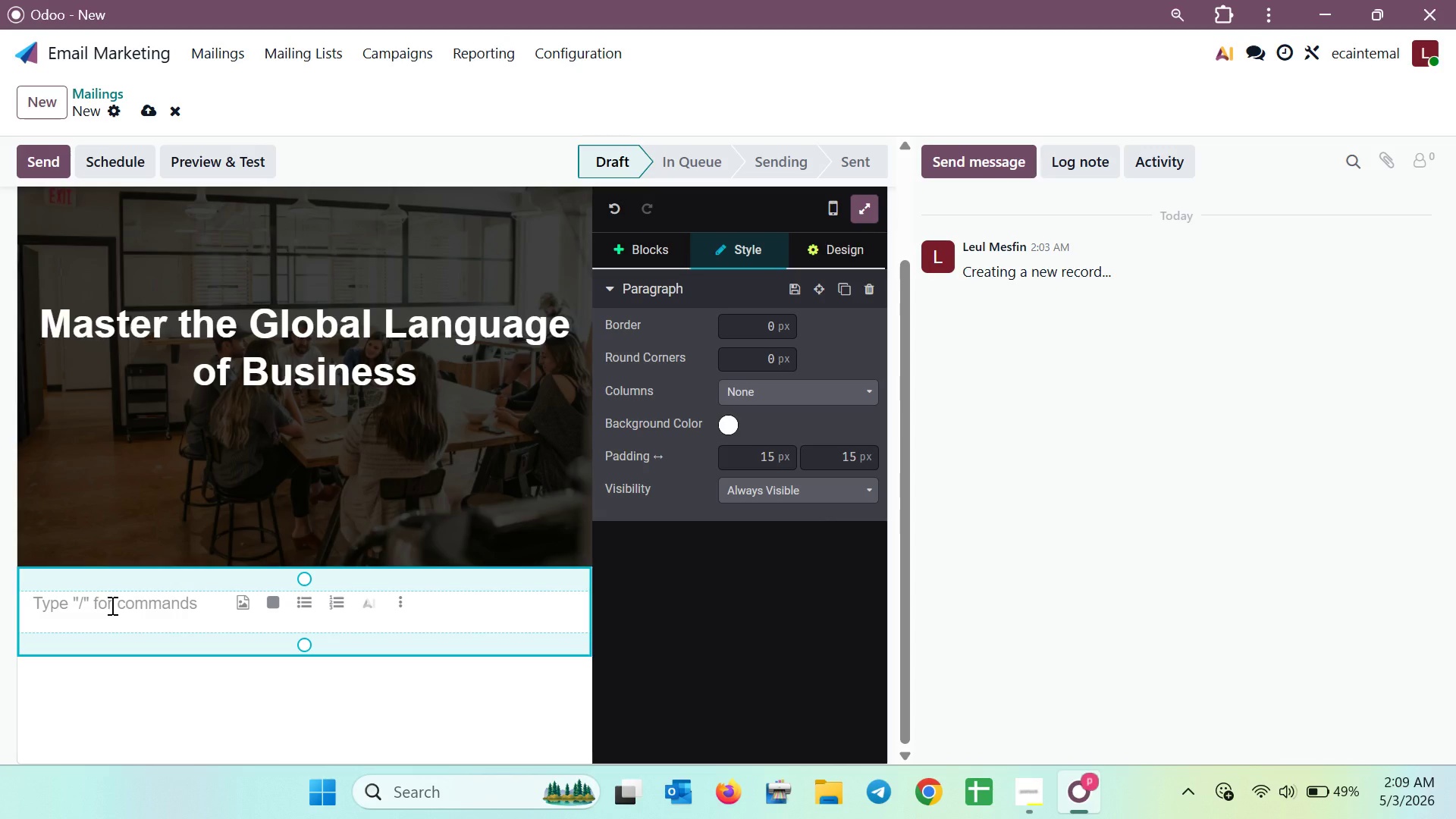 
type(/)
key(Backspace)
type(HEy )
key(Backspace)
key(Backspace)
key(Backspace)
type(ey /)
key(Backspace)
 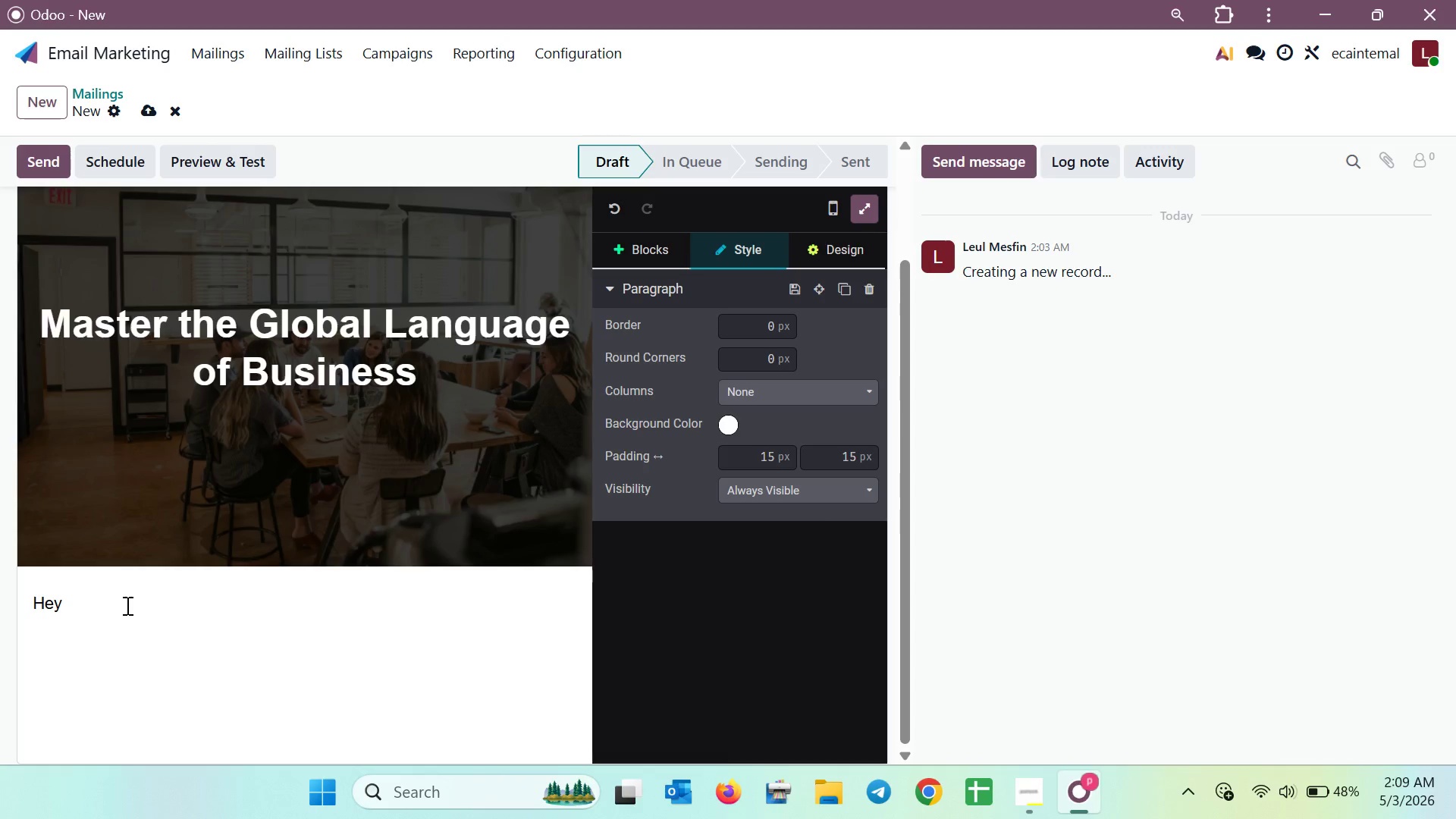 
scroll: coordinate [212, 534], scroll_direction: down, amount: 11.0
 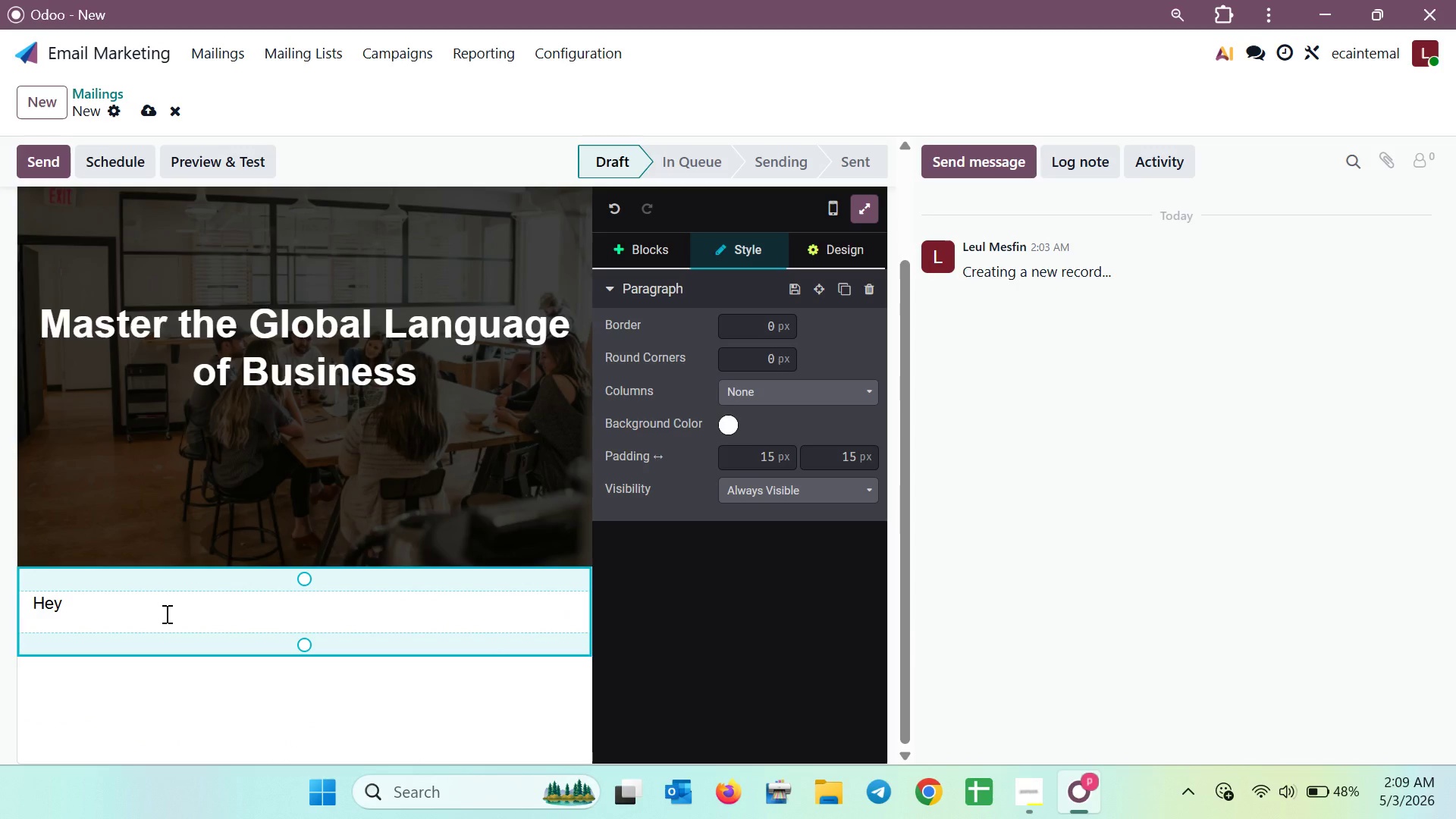 
key(Enter)
 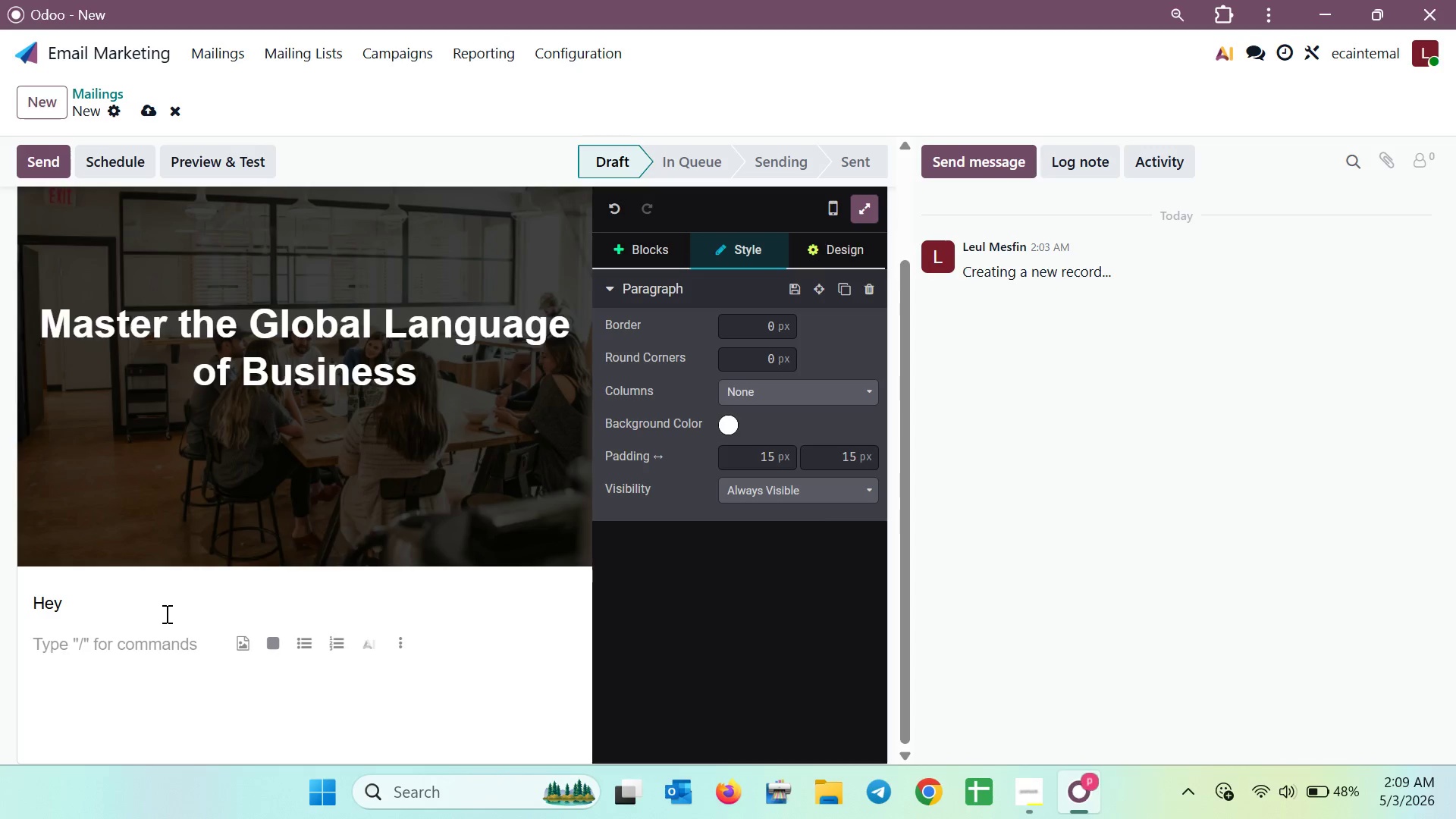 
key(Slash)
 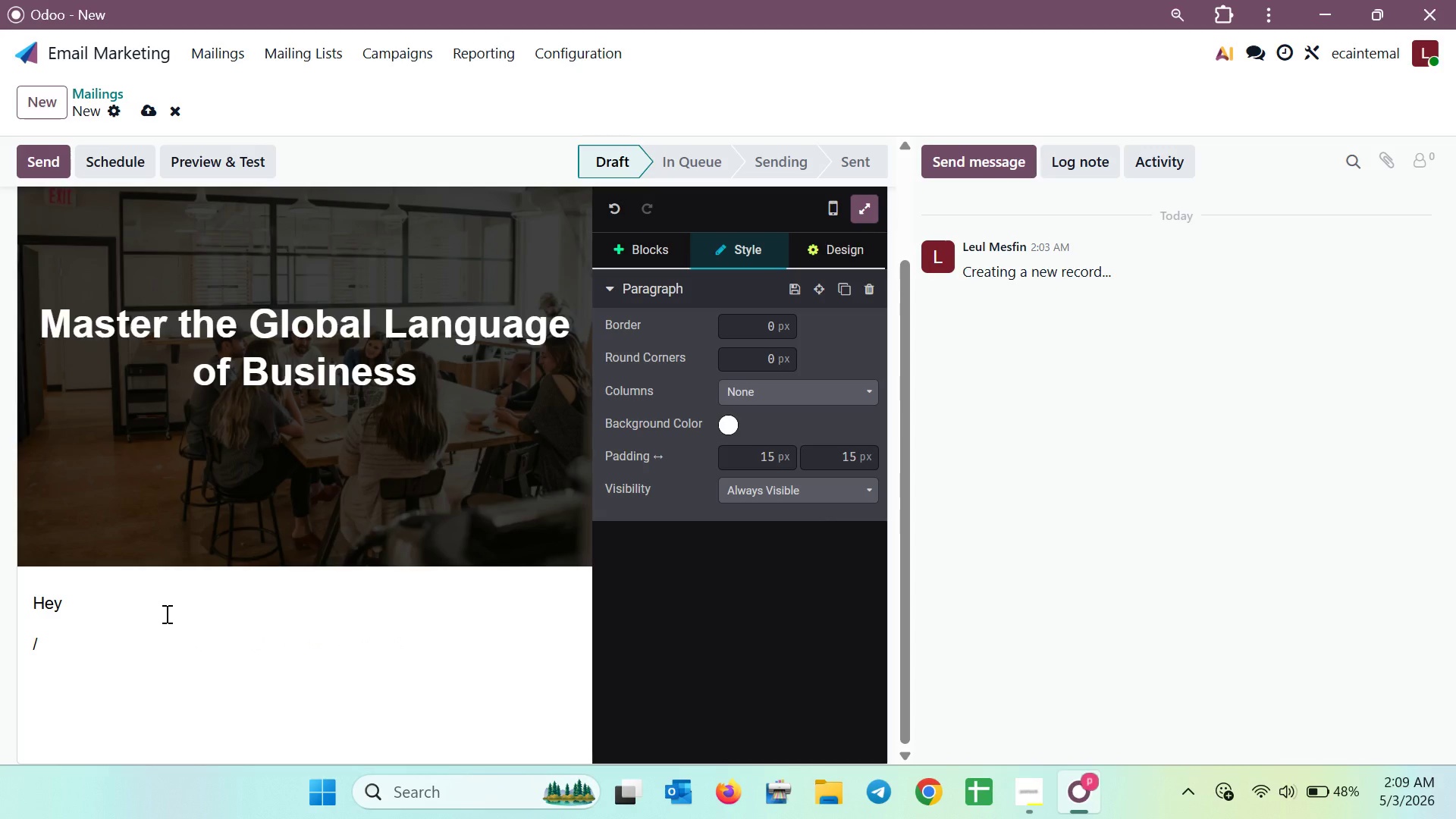 
key(Backspace)
 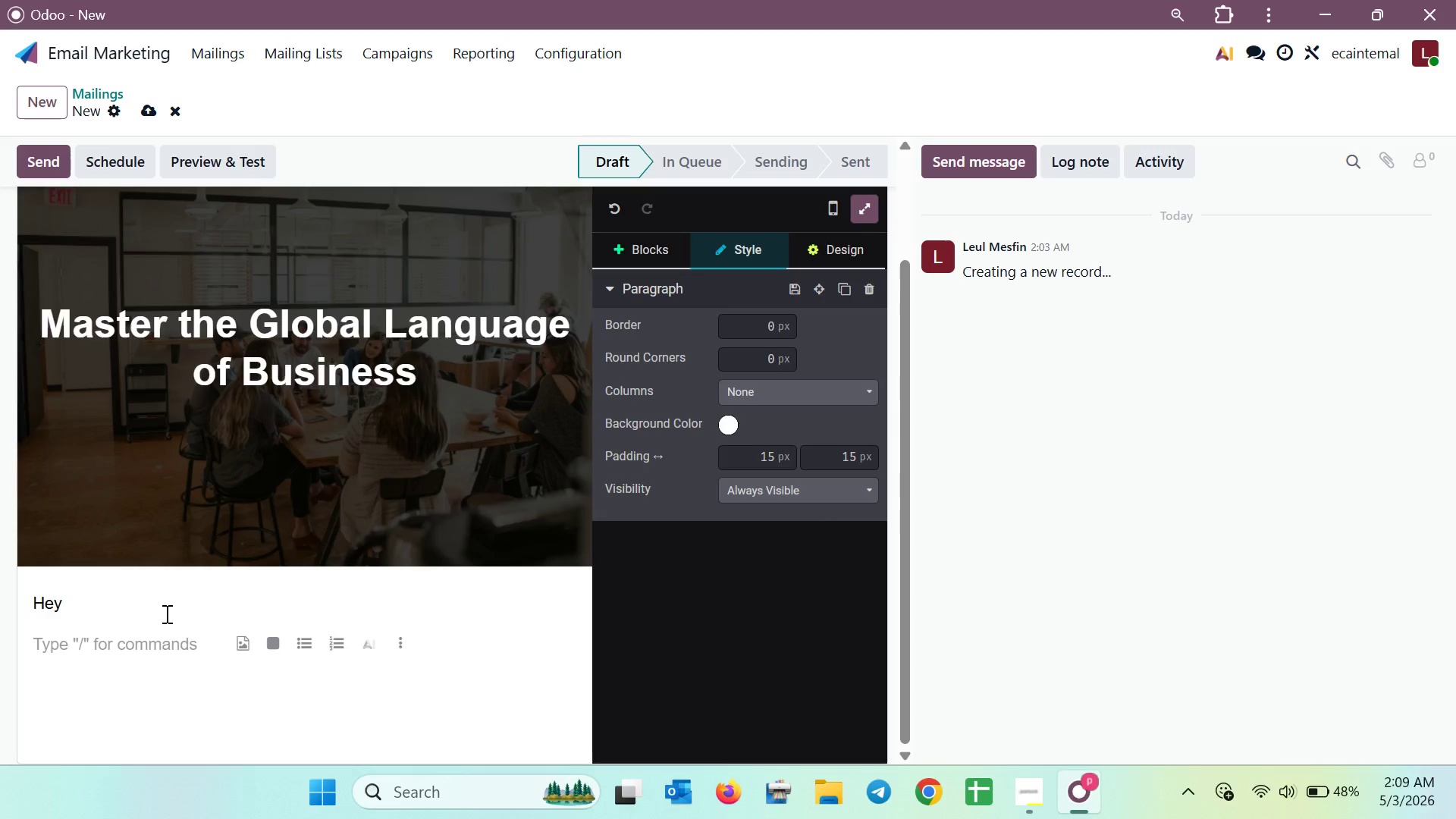 
type(      In to)
 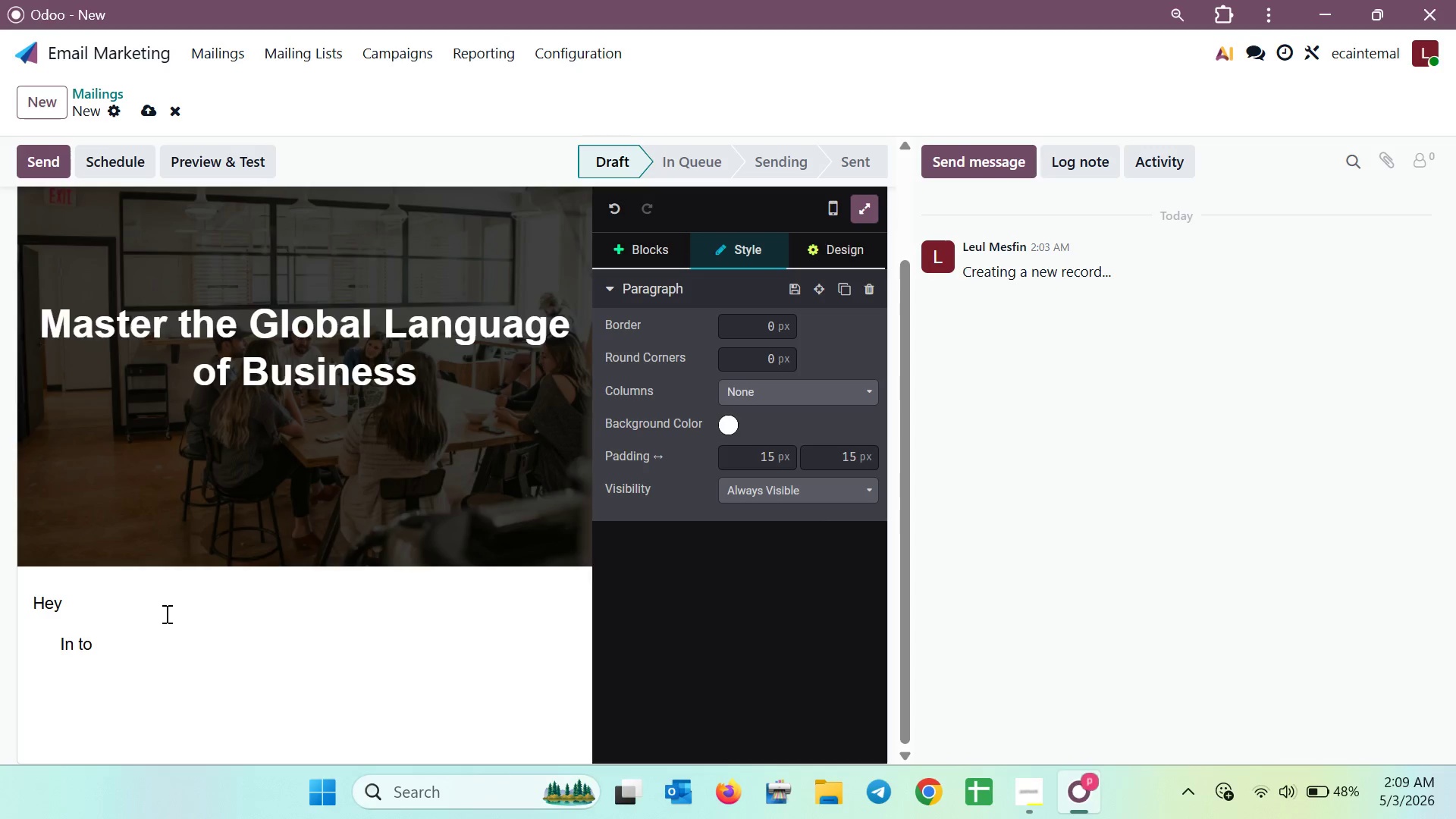 
type(day)
 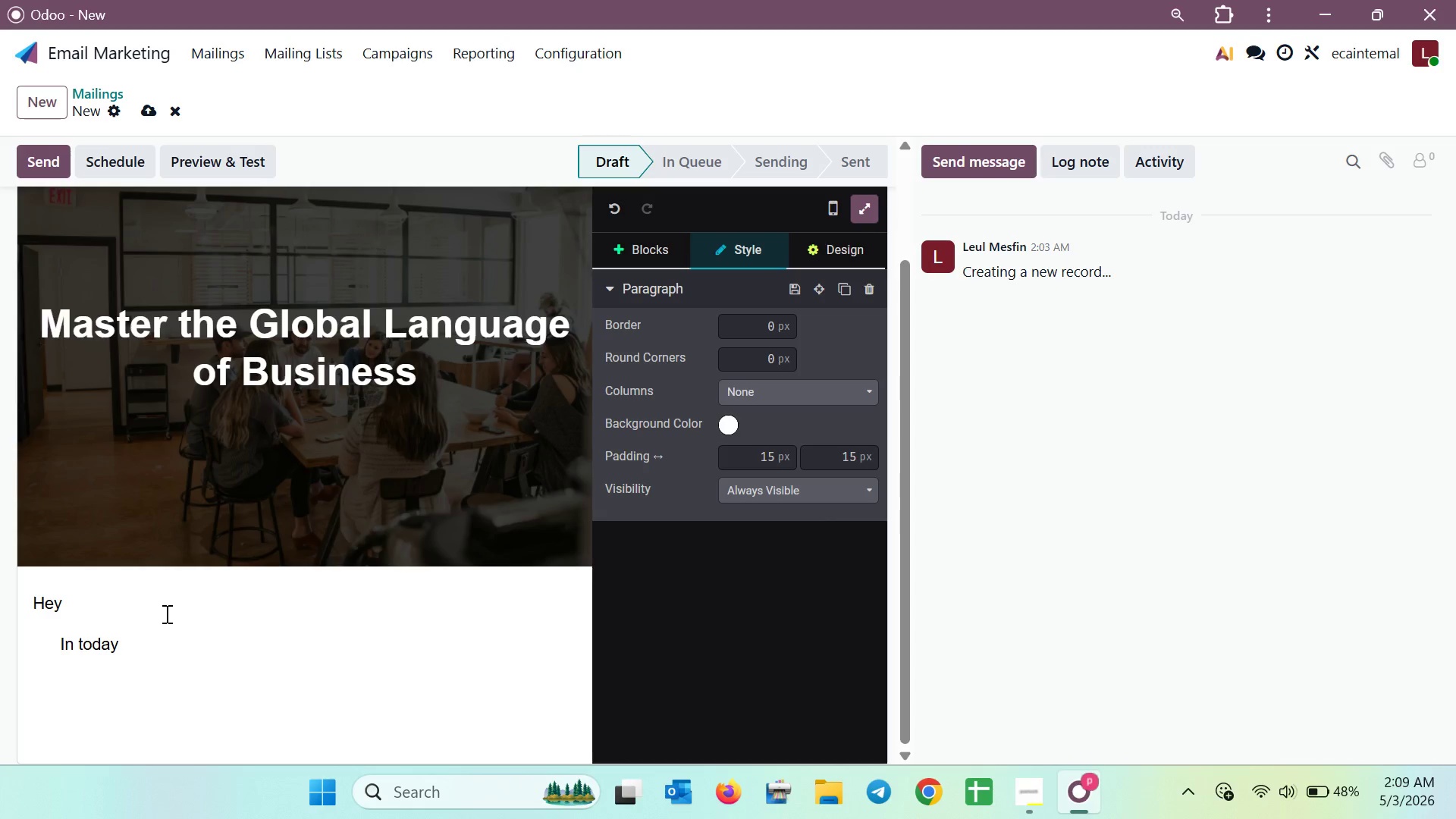 
key(Quote)
 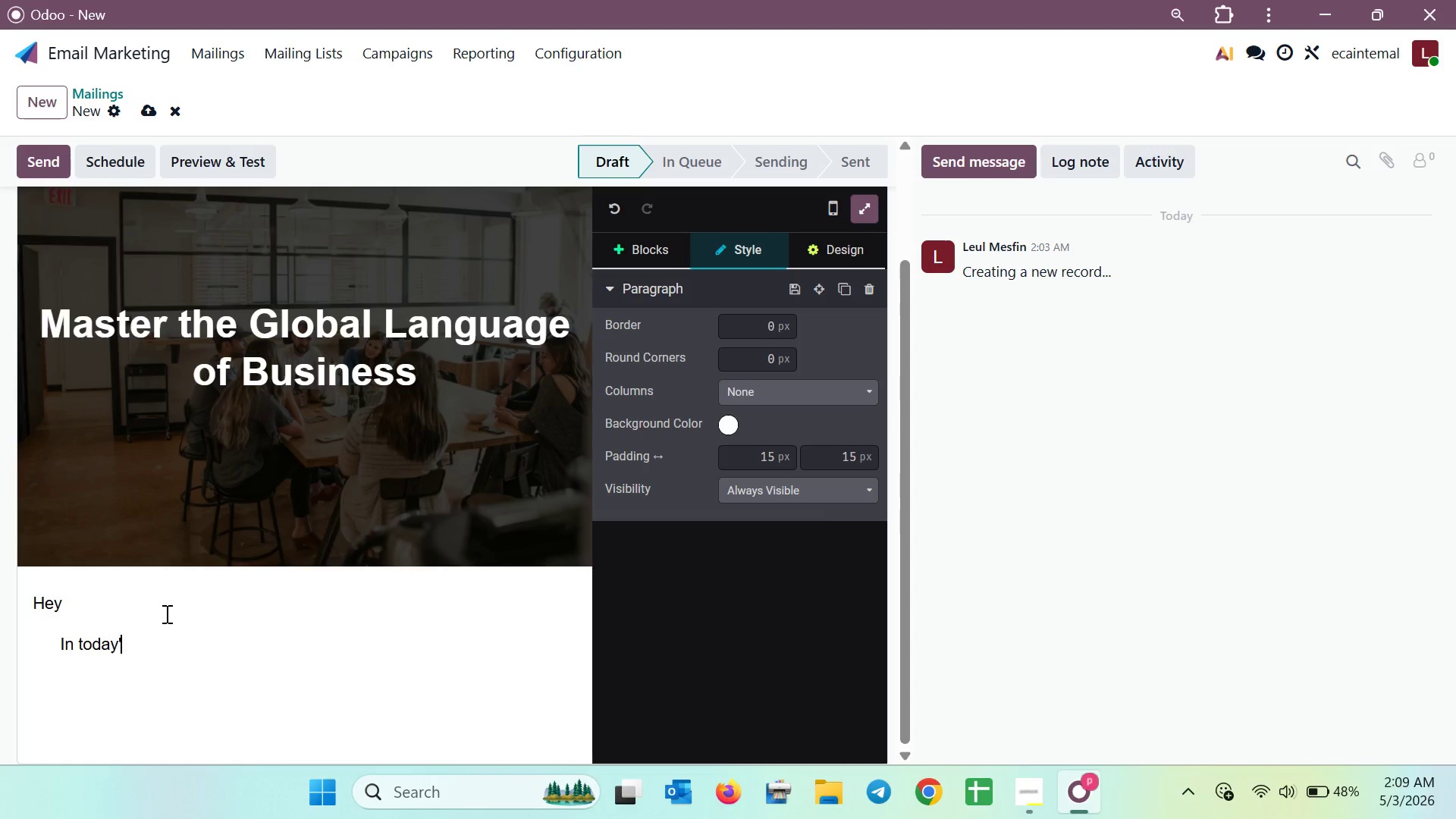 
key(S)
 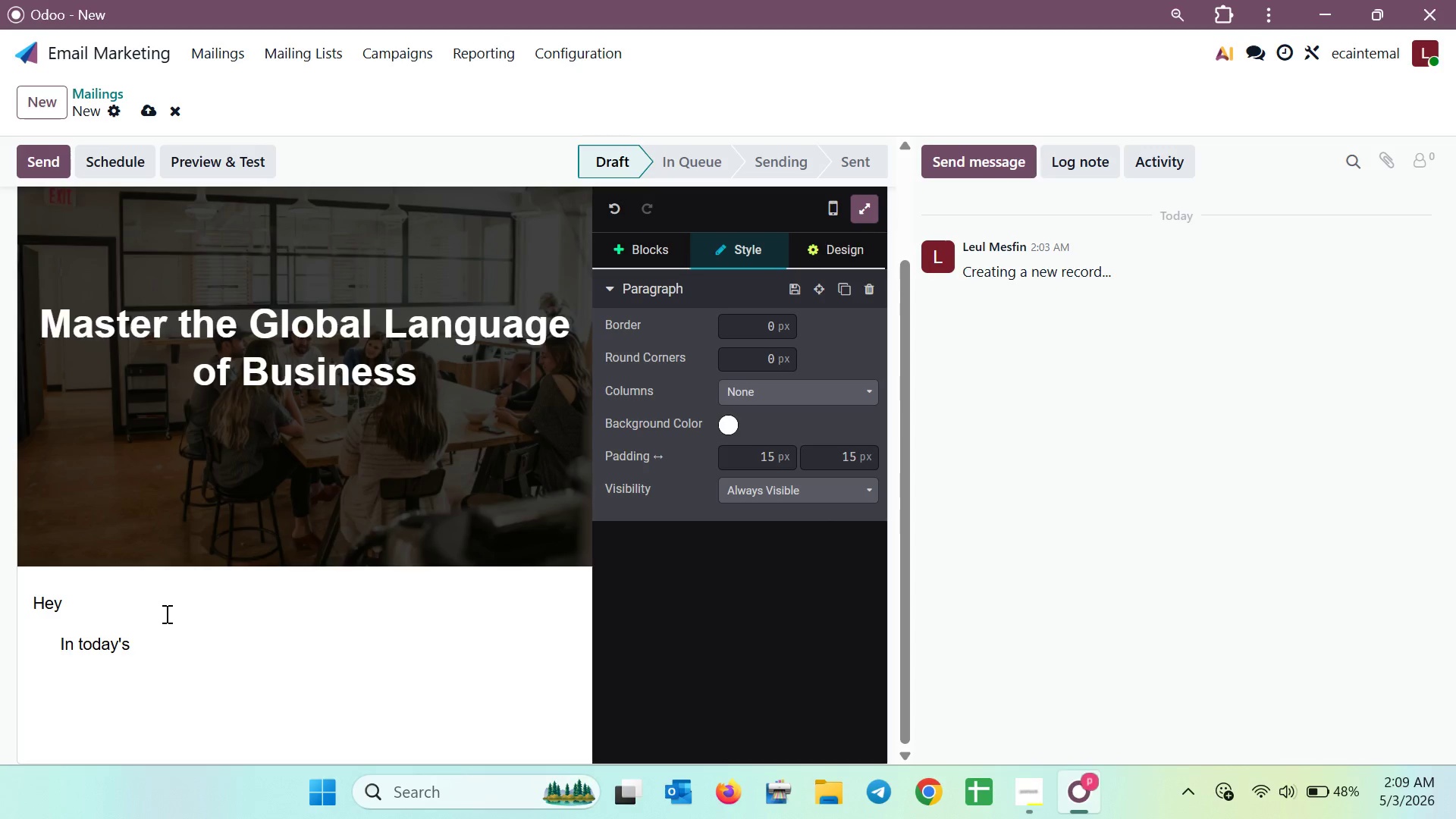 
key(Space)
 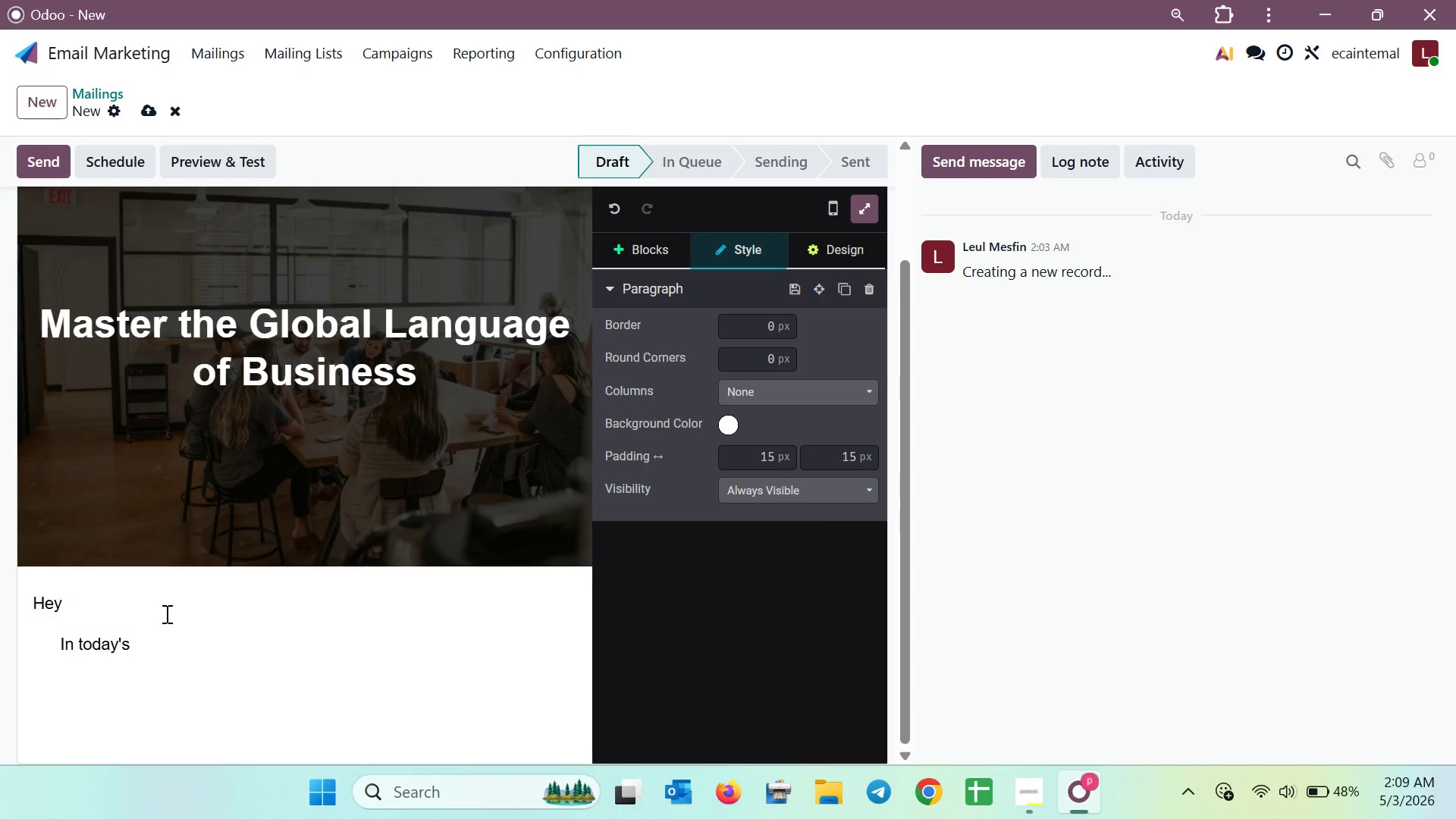 
type(global economy)
 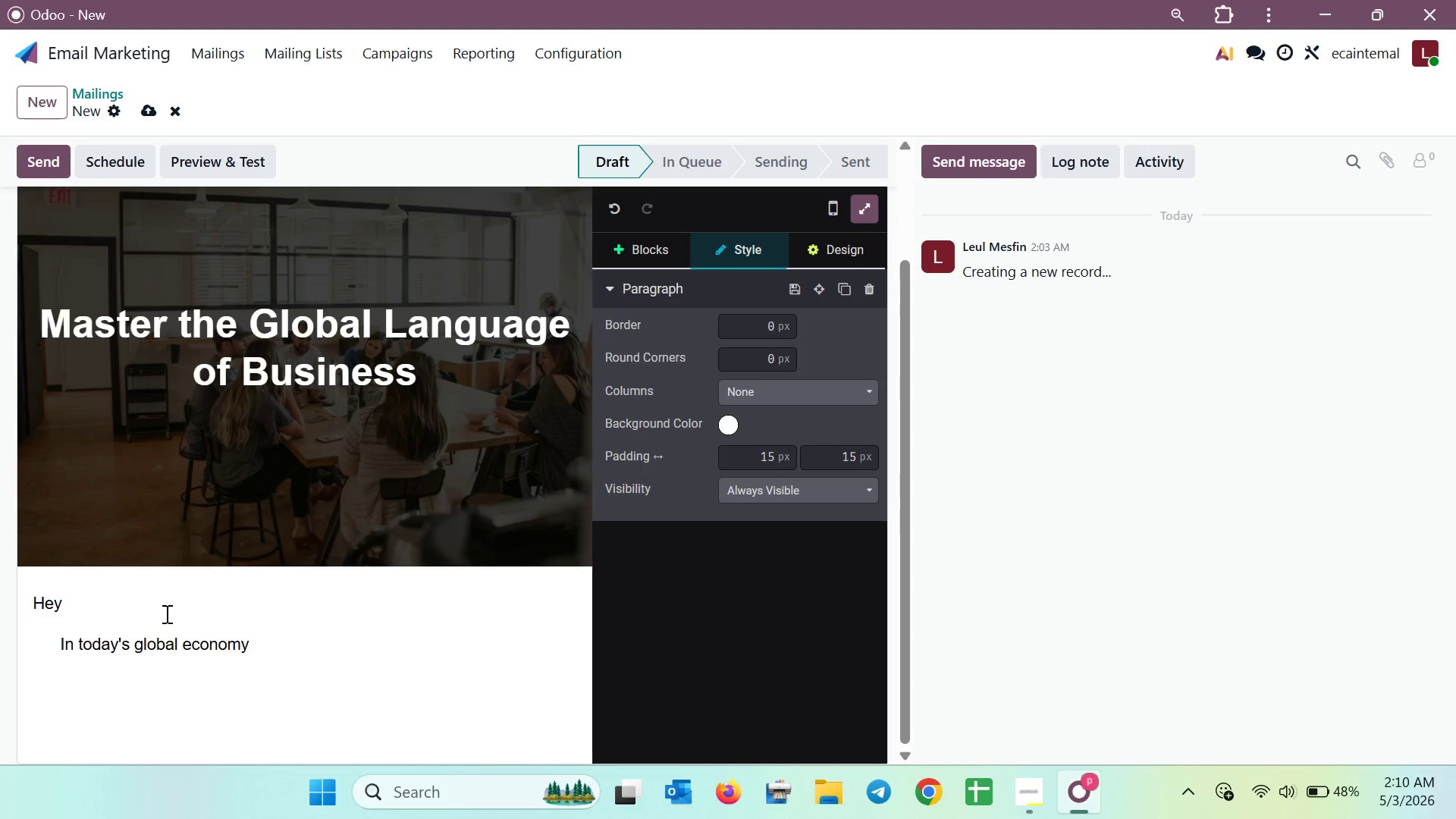 
wait(5.2)
 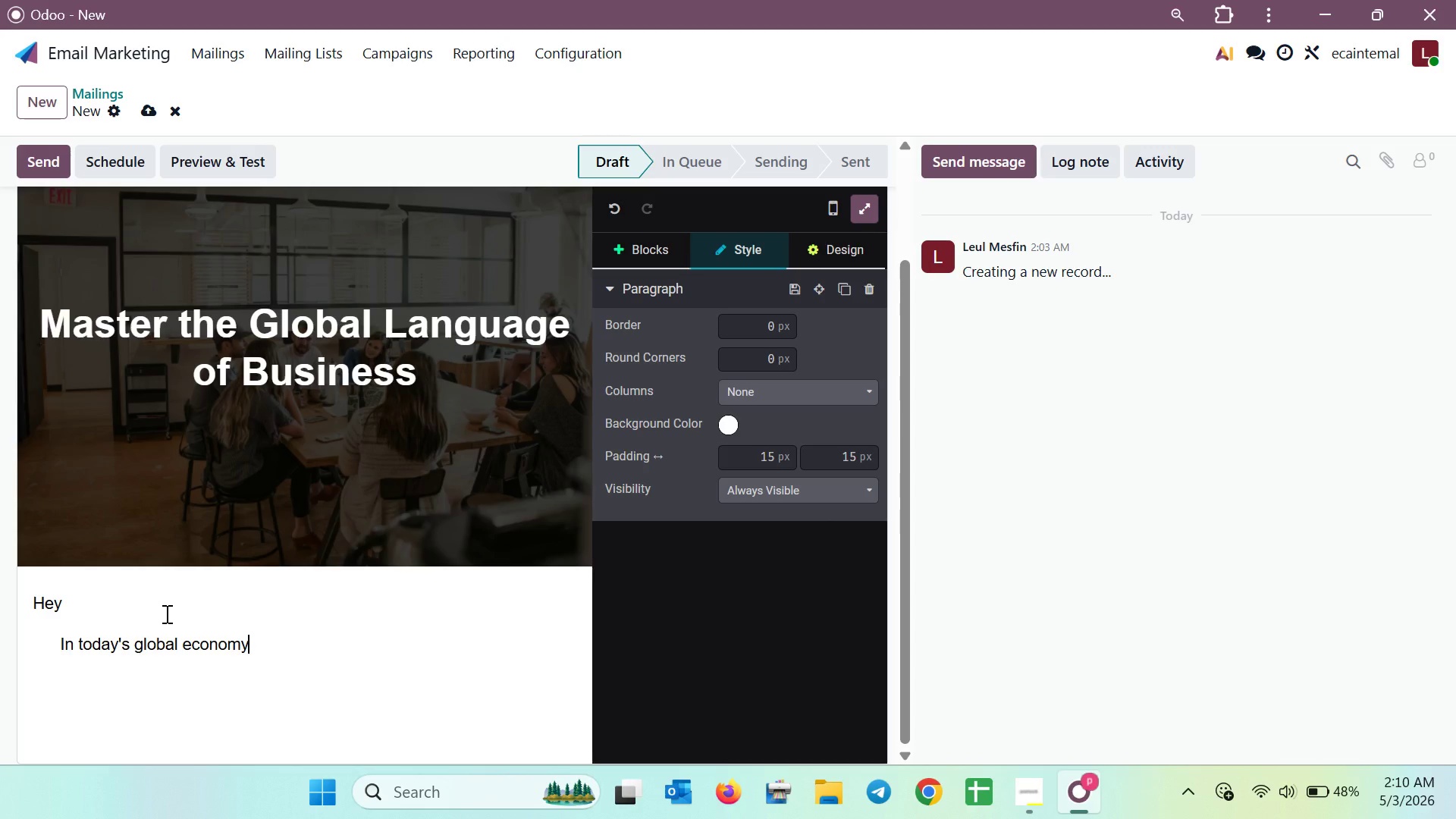 
type(, your Engllish )
 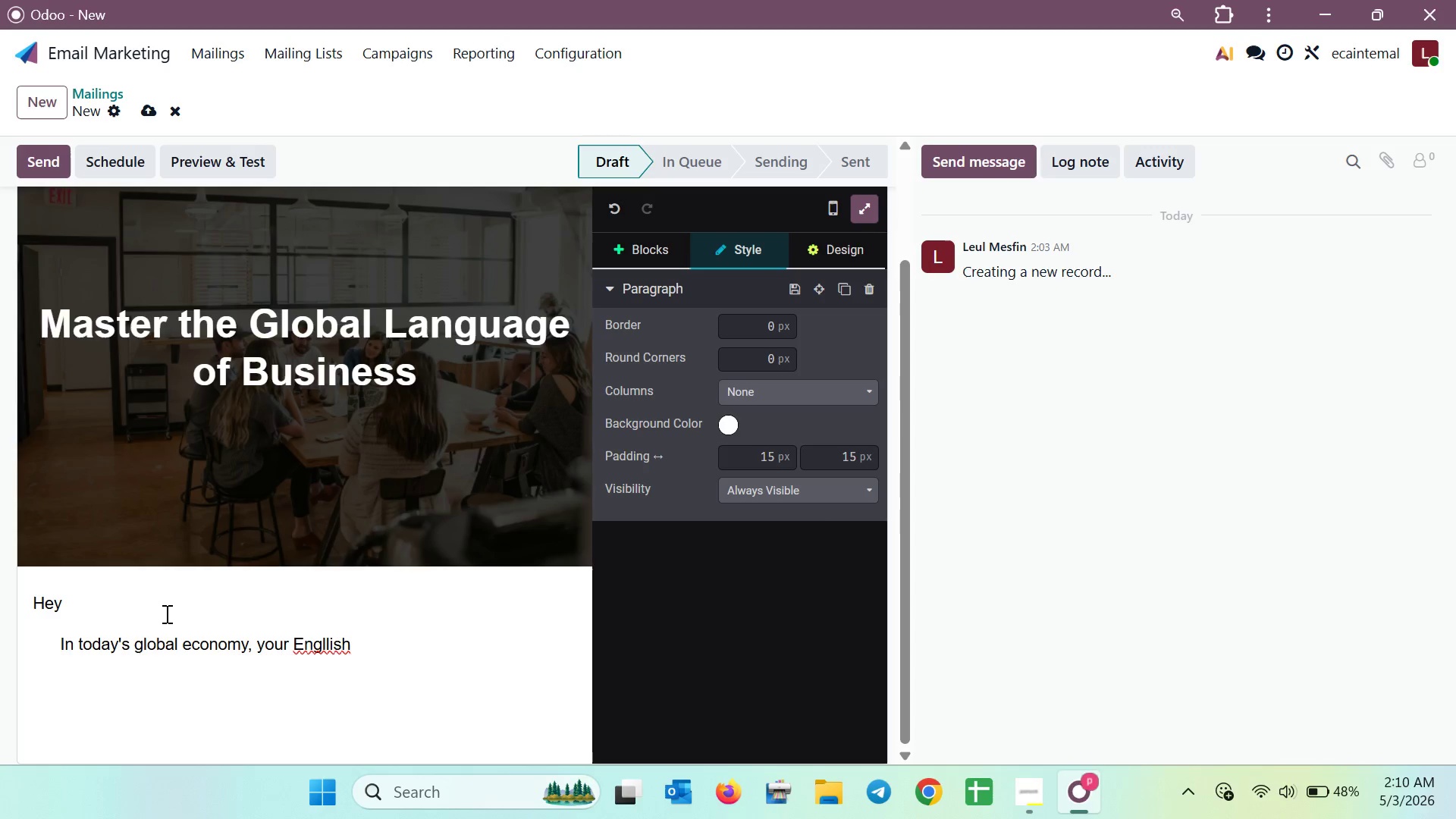 
wait(9.73)
 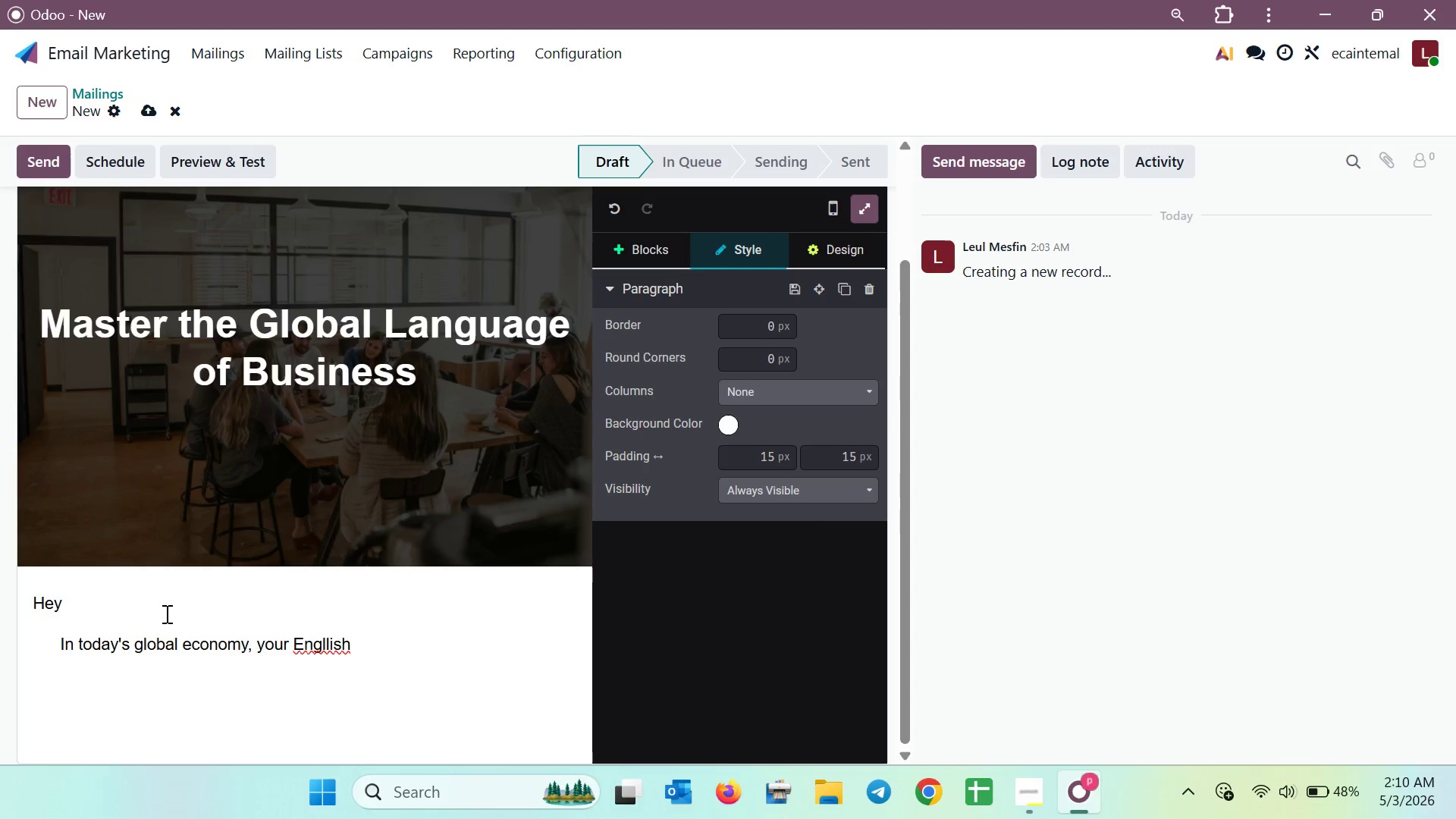 
key(Backspace)
key(Backspace)
key(Backspace)
key(Backspace)
key(Backspace)
type(ish si)
key(Backspace)
type(ki)
 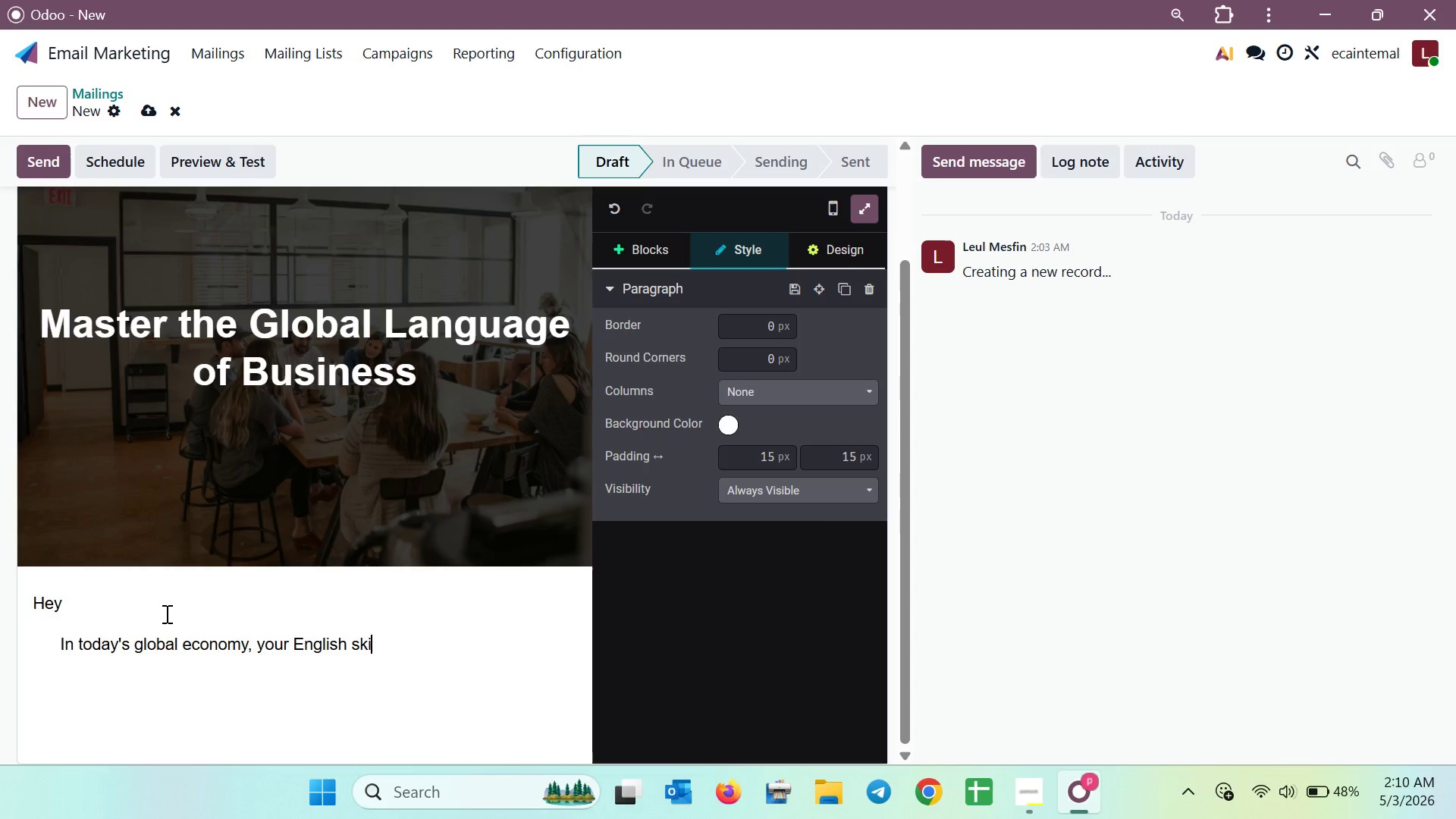 
type(lls ae your most power)
 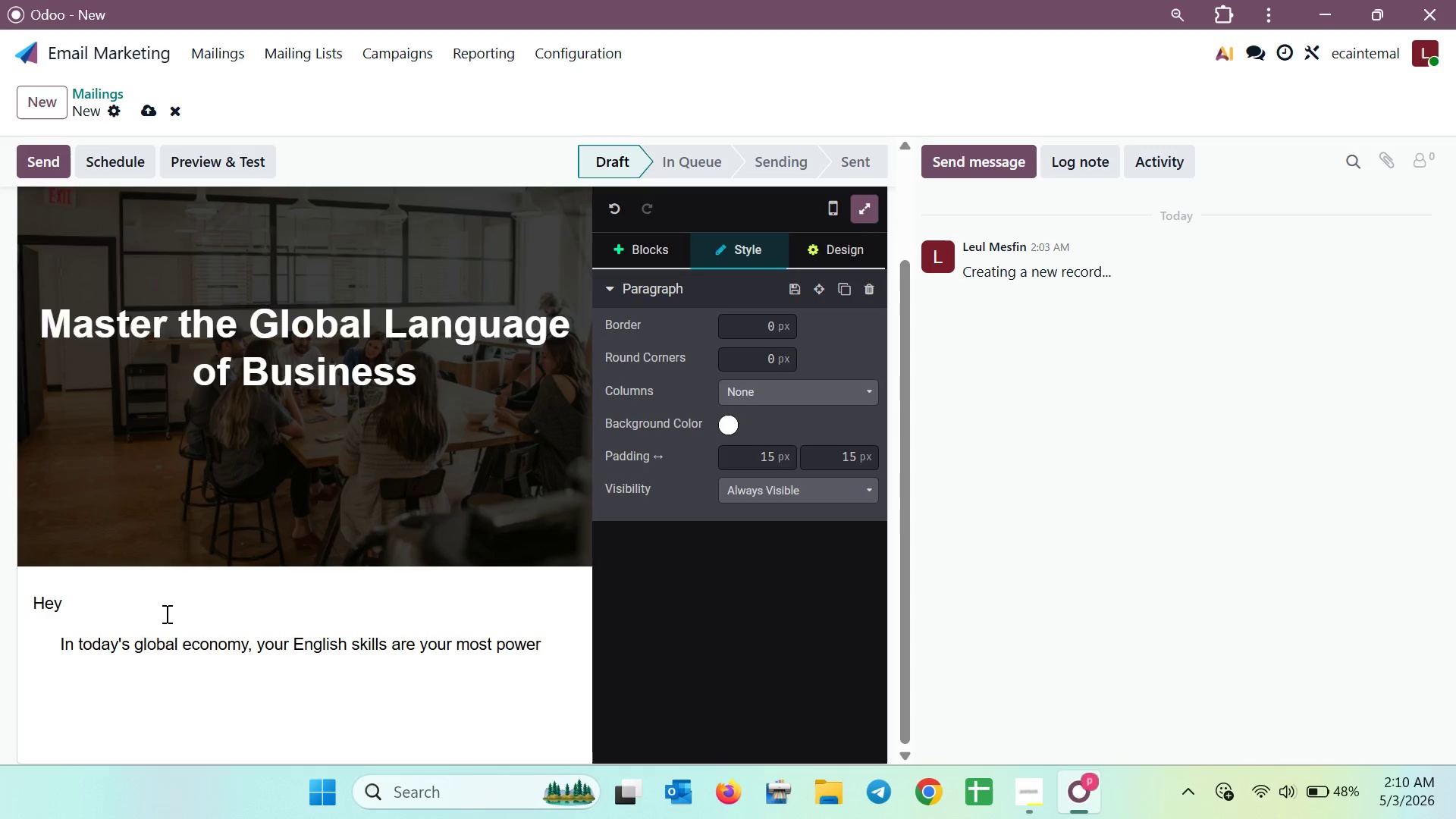 
type(ful pro)
 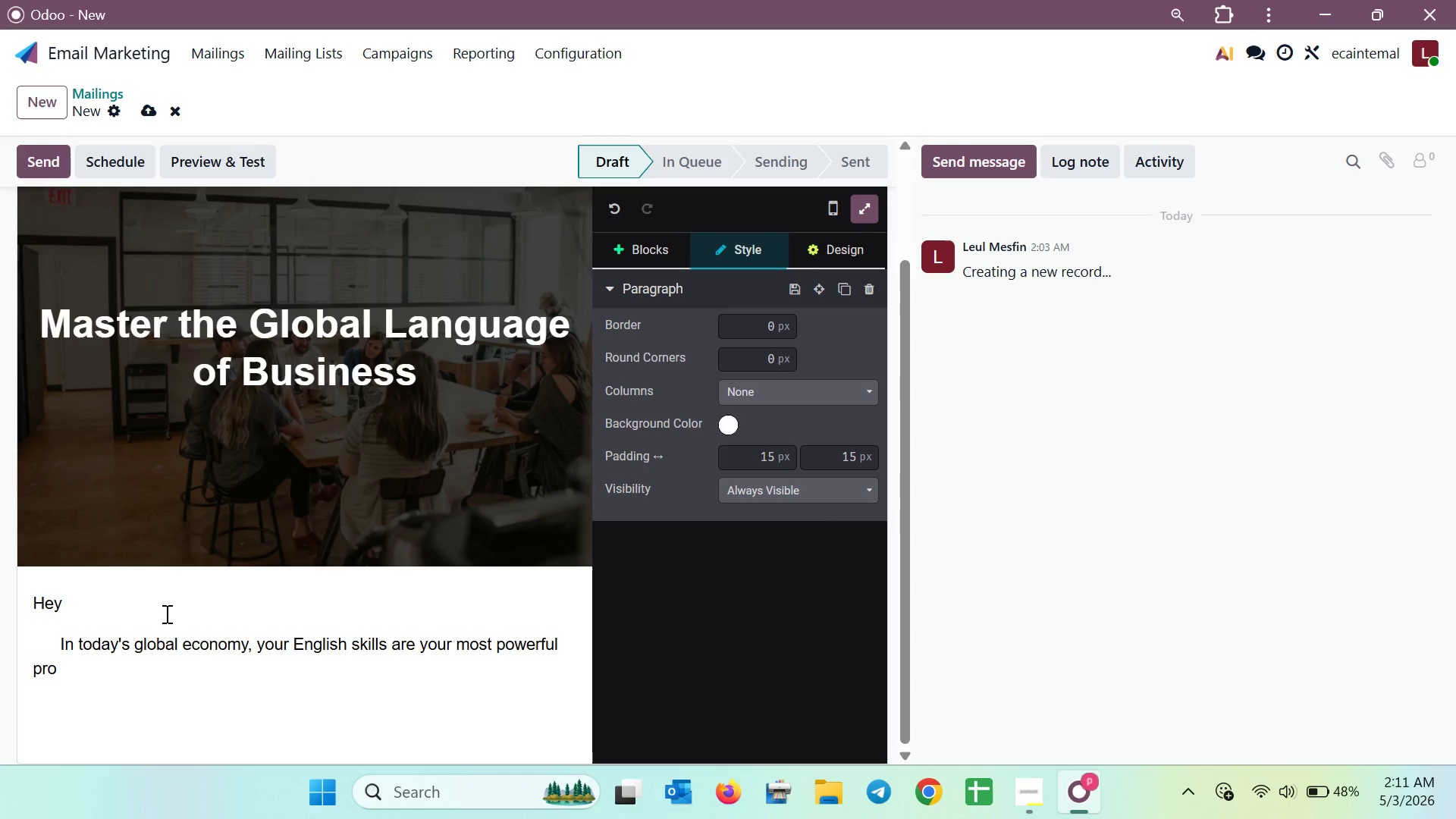 
type(fessional asset.)
 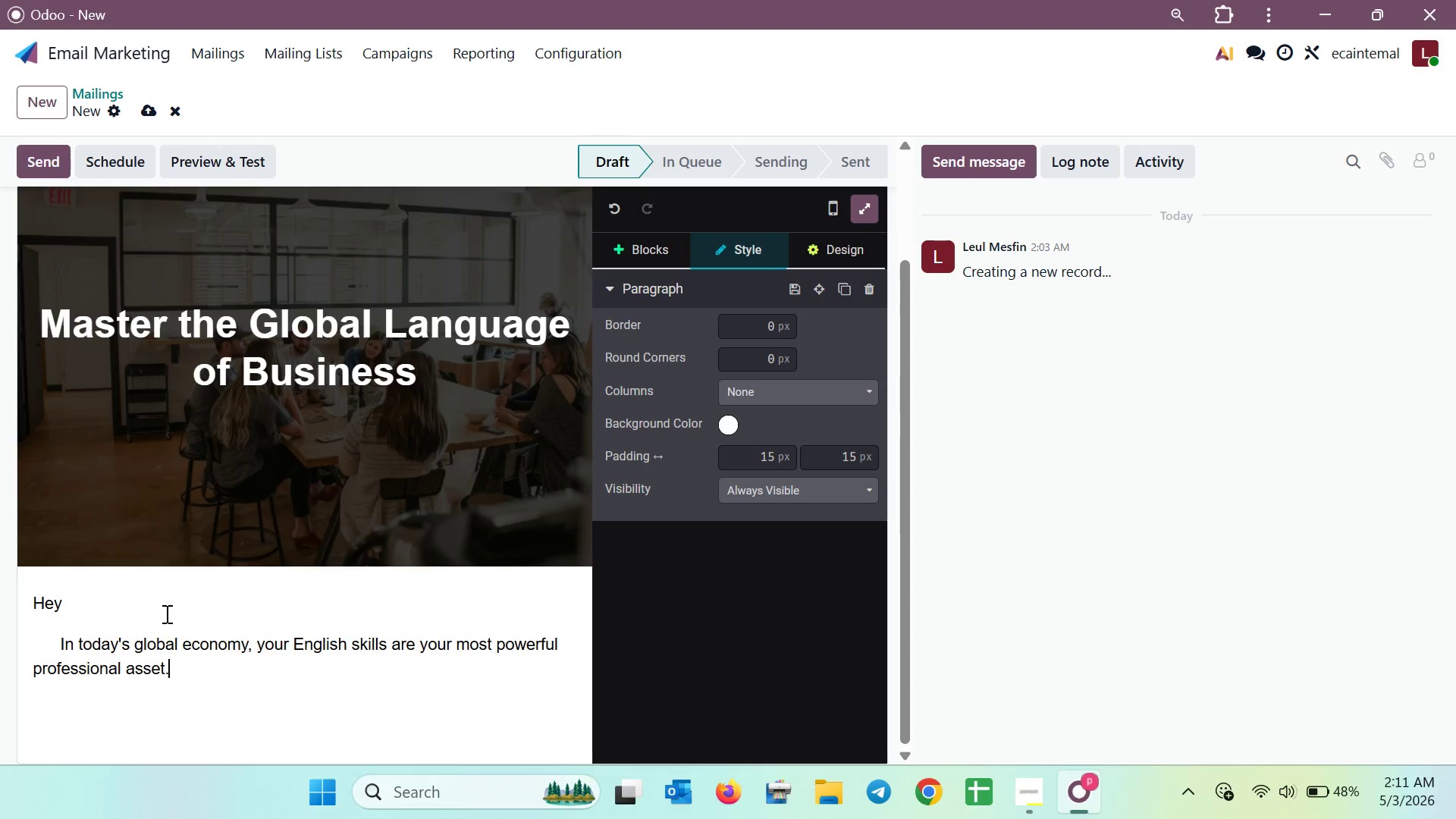 
wait(5.61)
 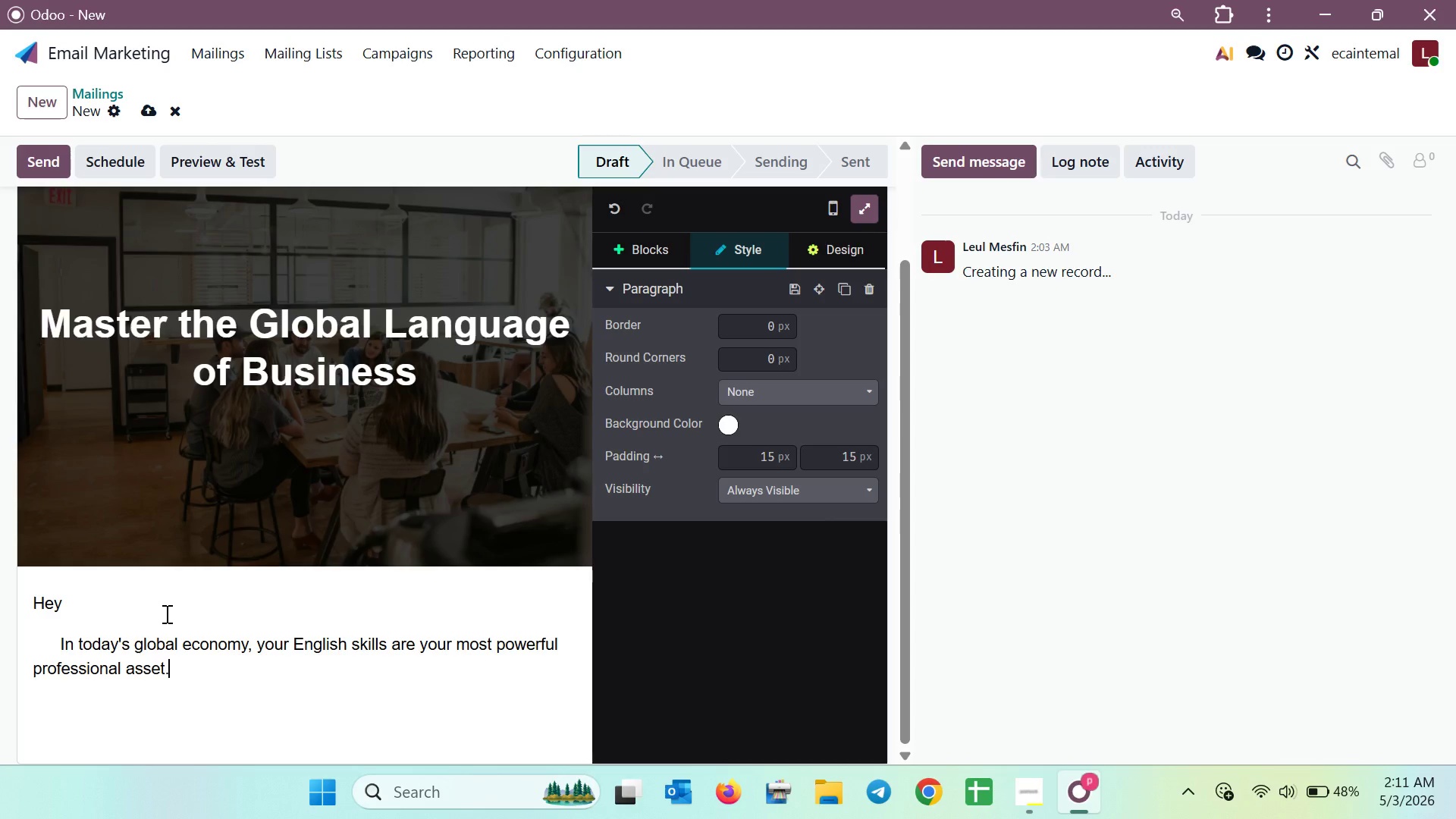 
left_click([153, 601])
 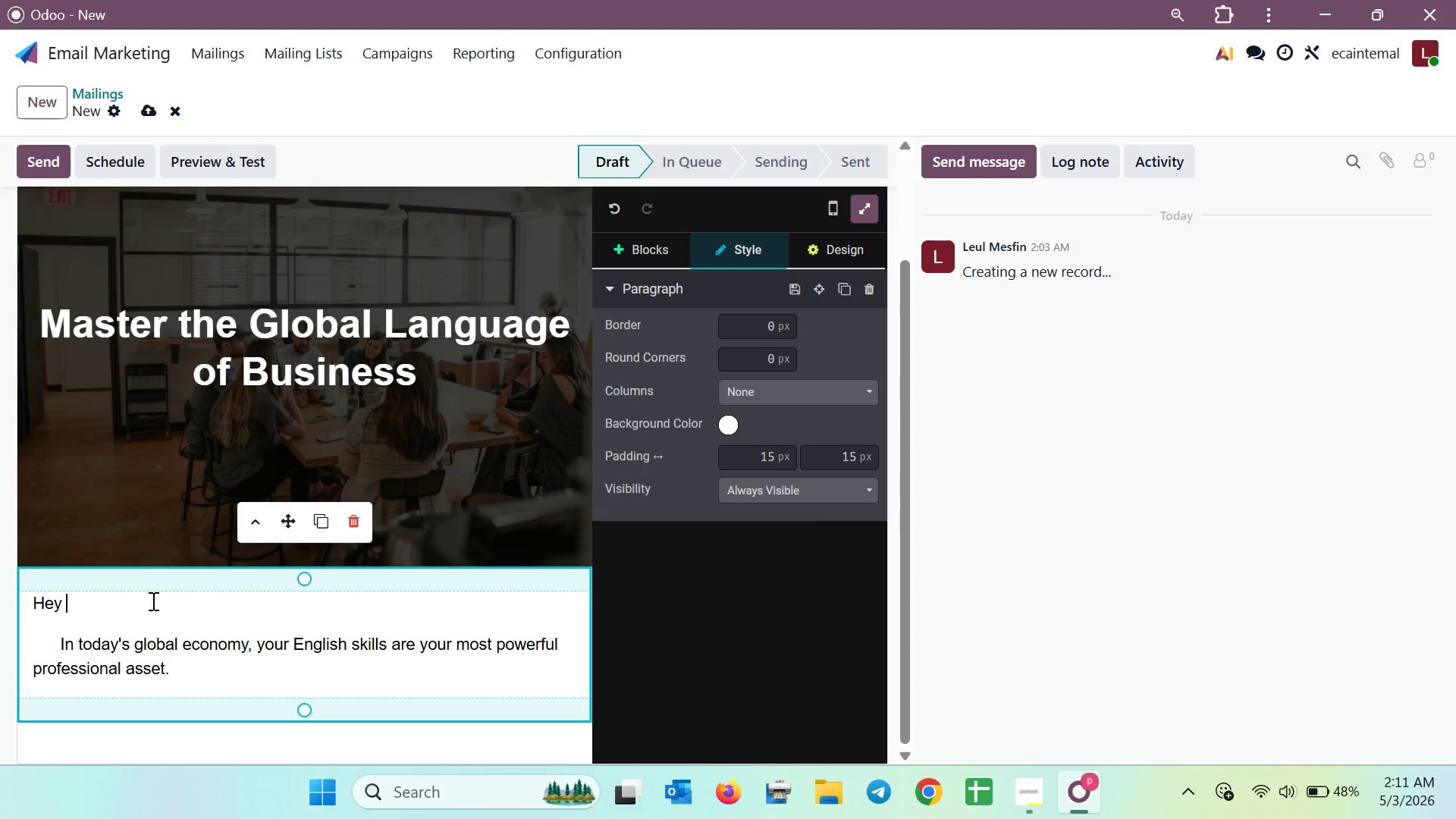 
key(Slash)
 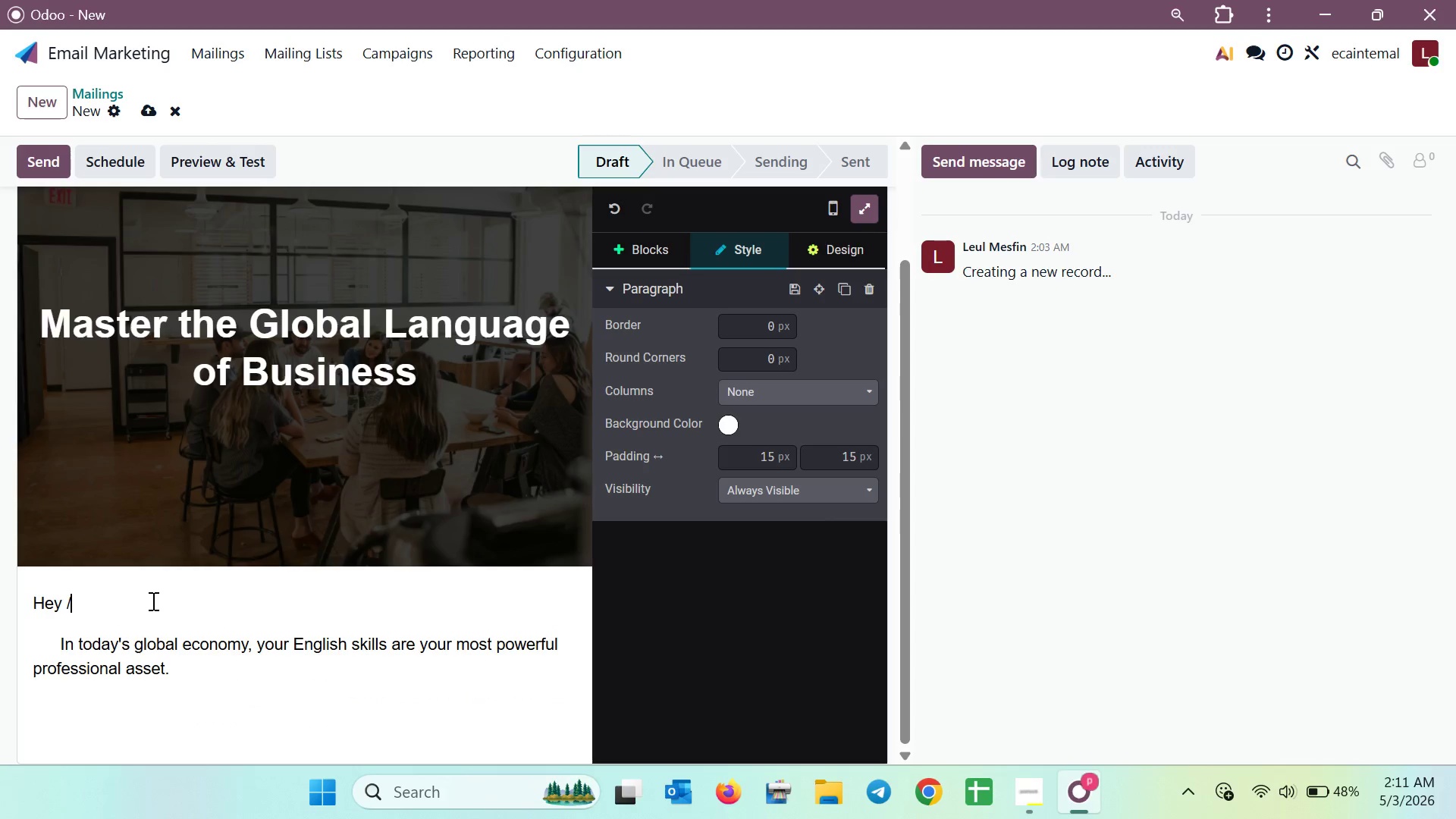 
wait(5.75)
 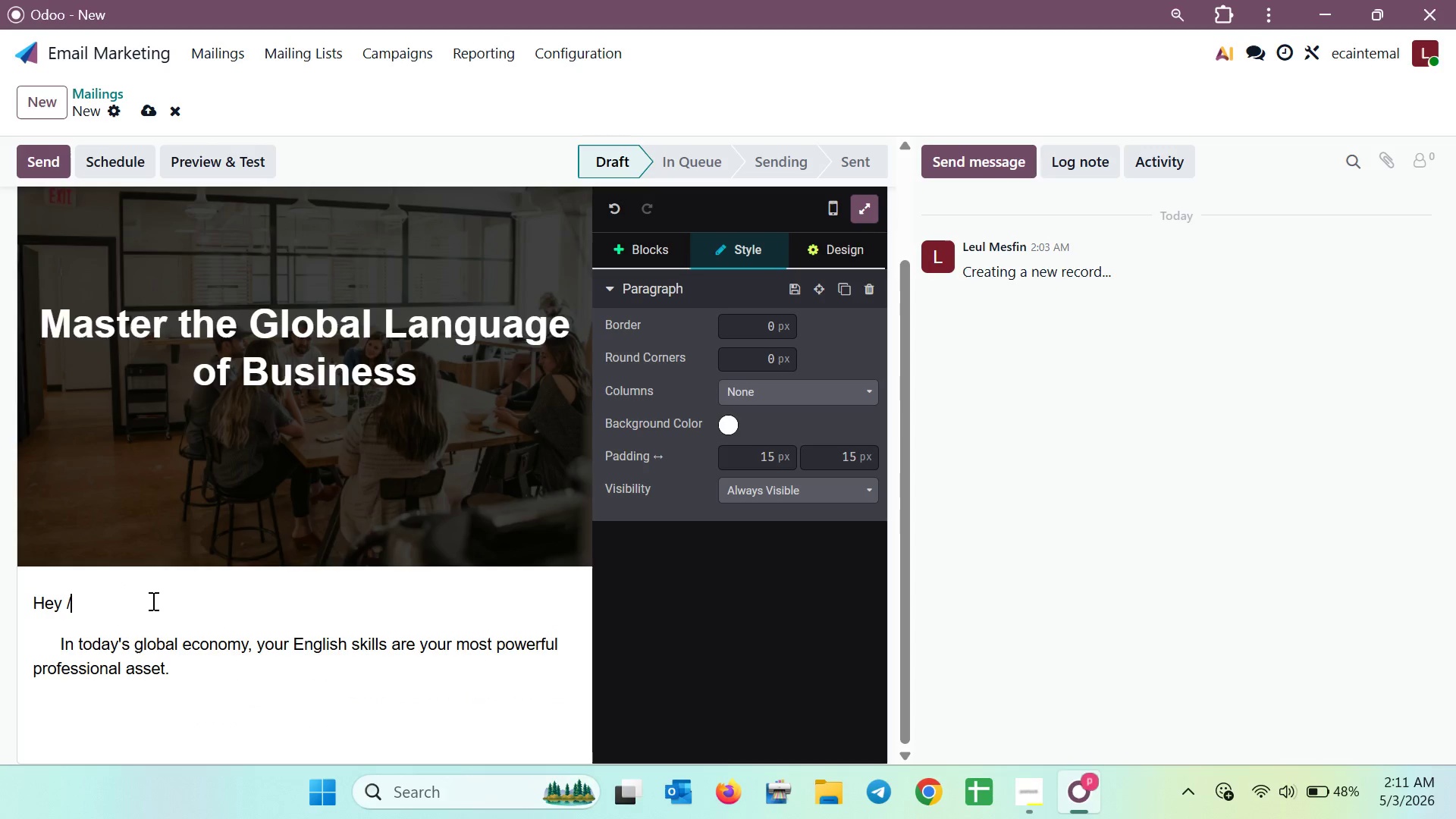 
key(Backspace)
 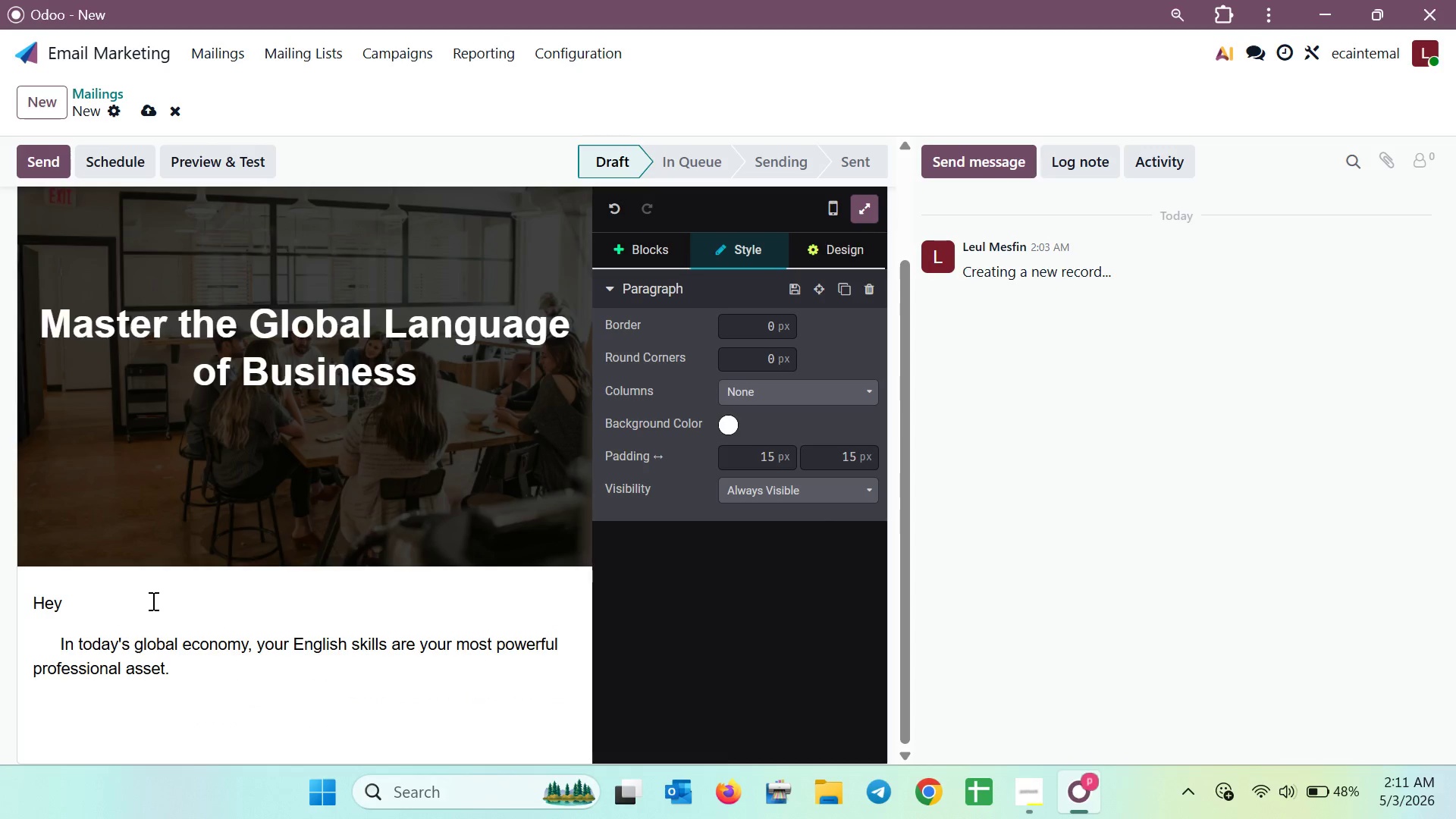 
key(Shift+BracketLeft)
 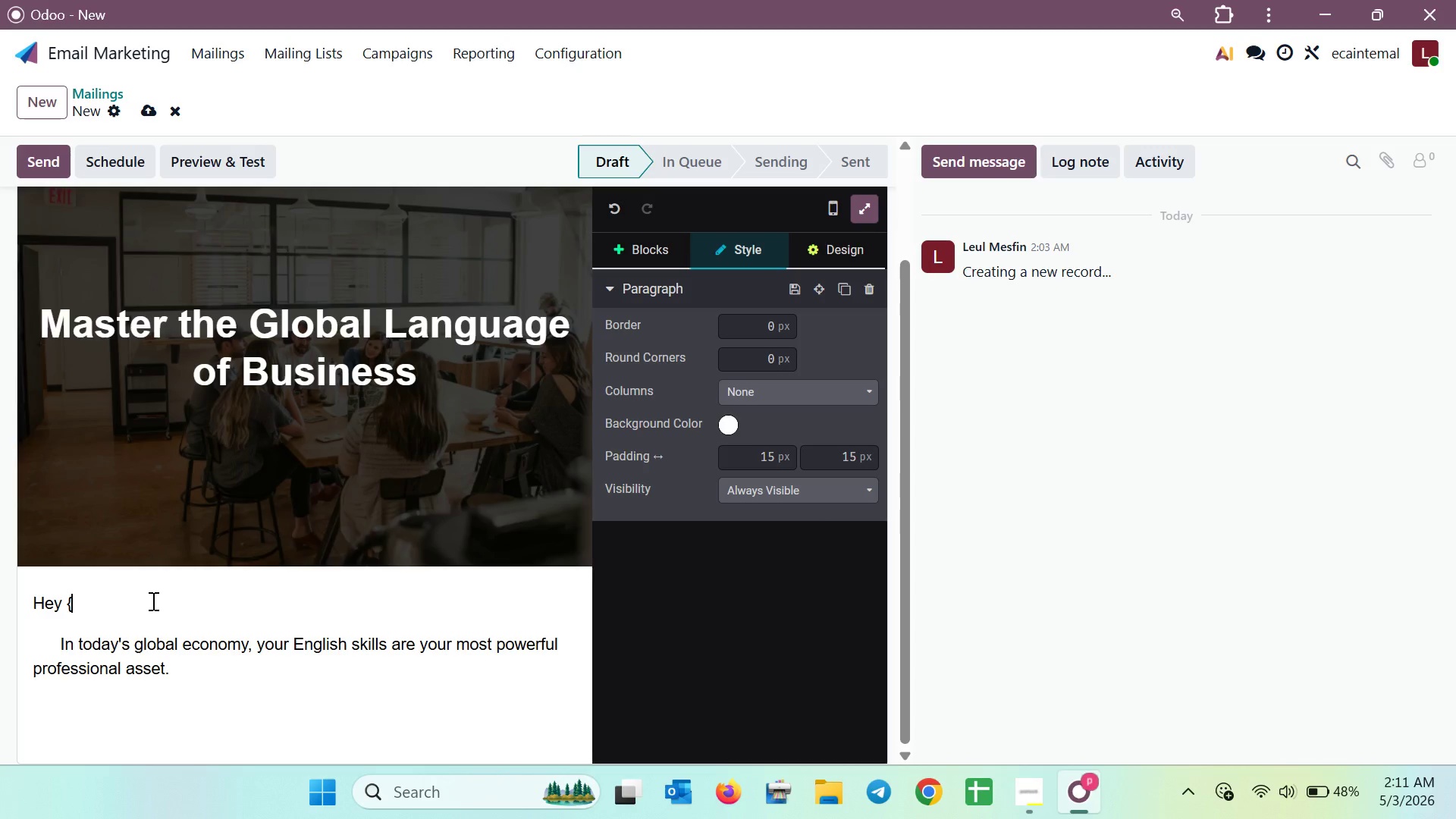 
key(Backspace)
 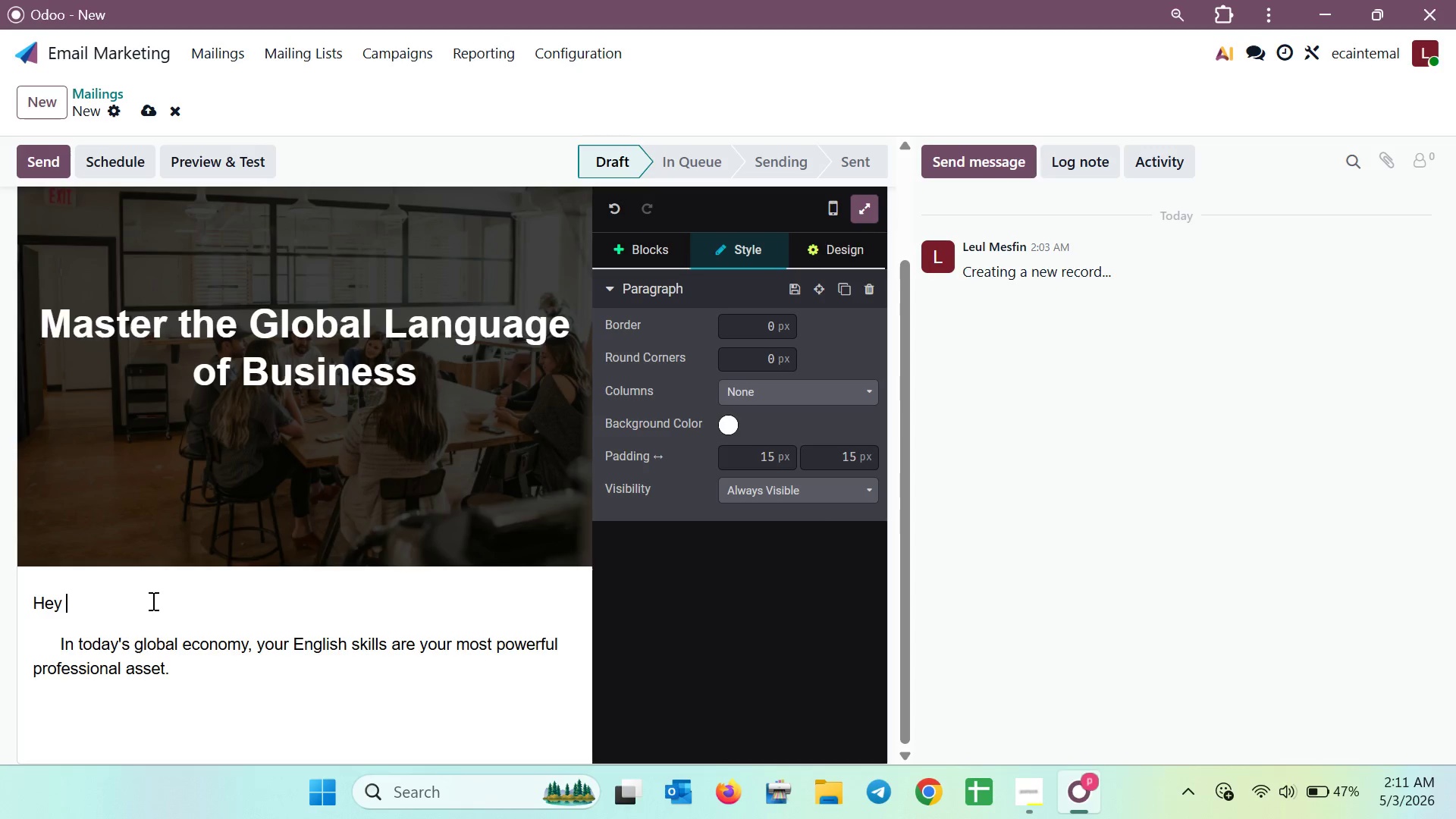 
wait(7.13)
 